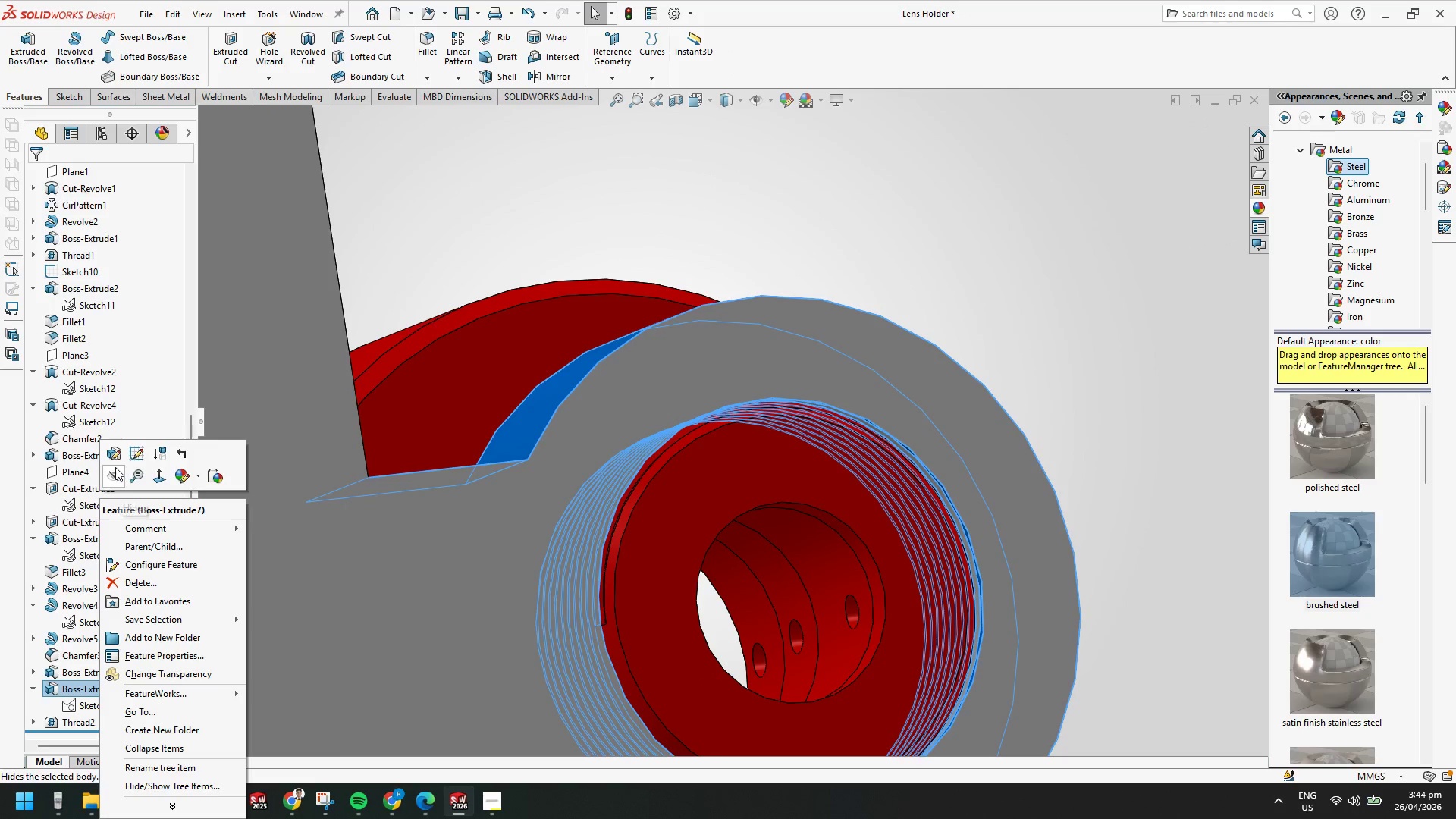 
left_click([111, 453])
 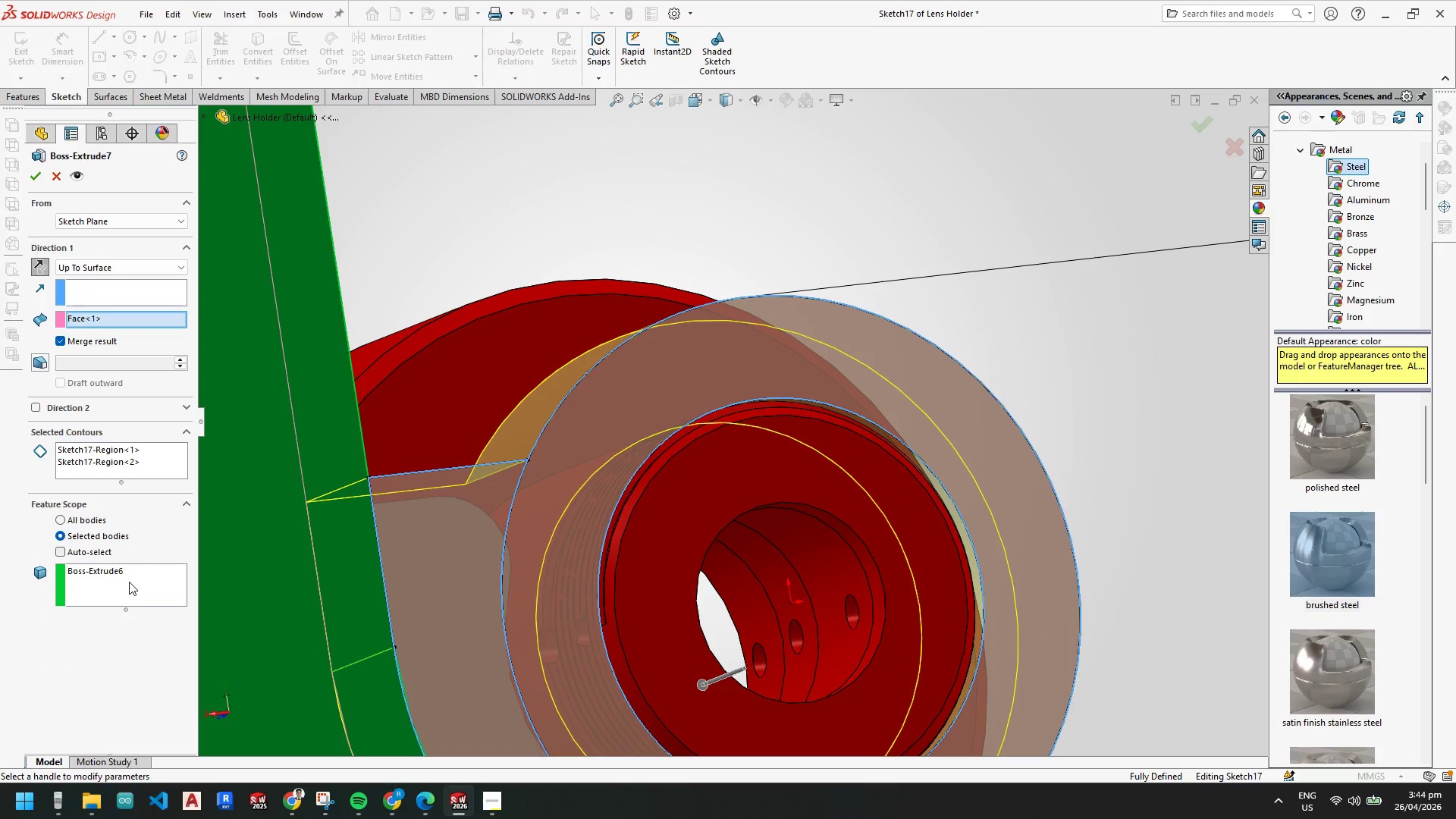 
left_click([134, 464])
 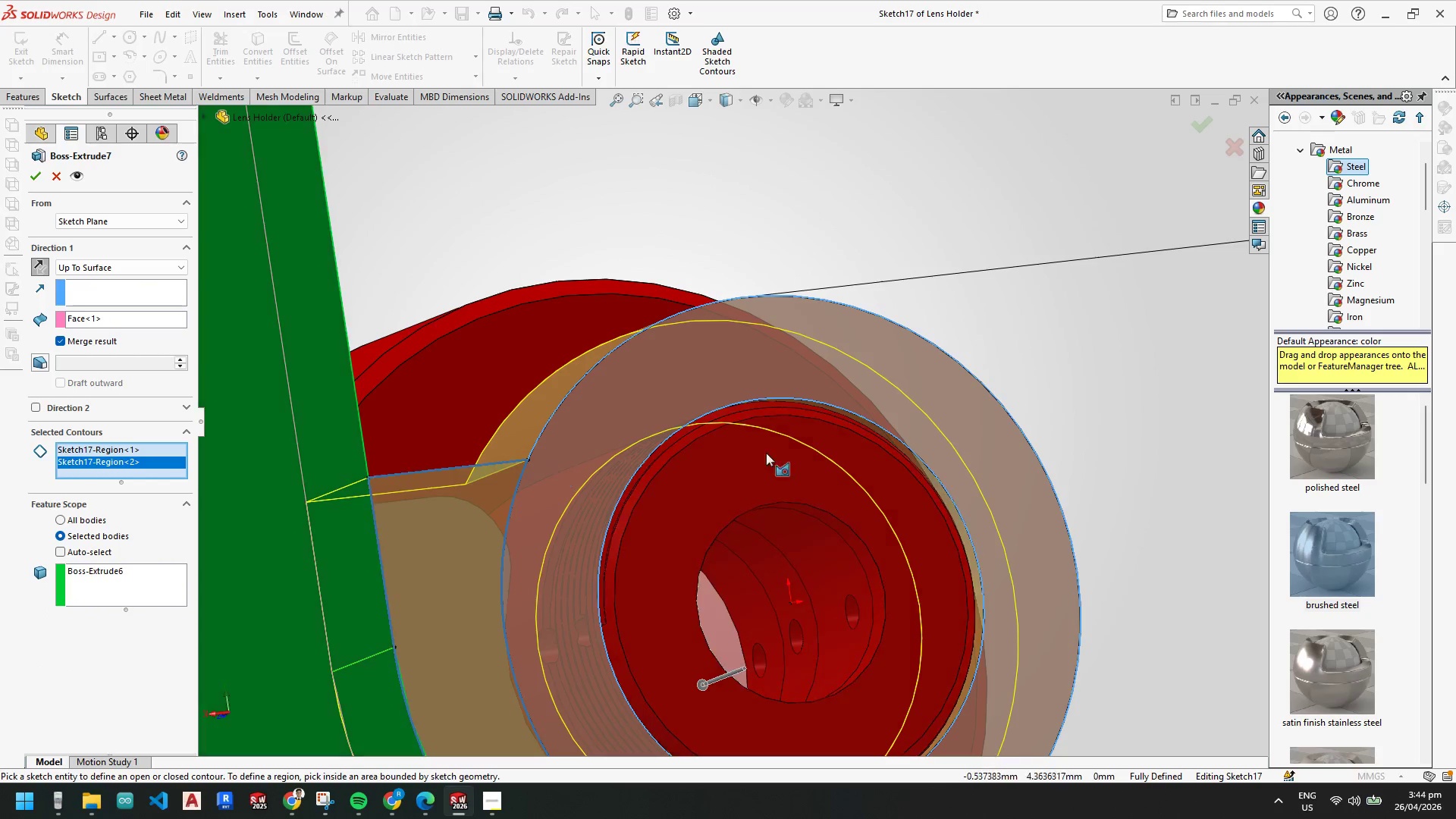 
scroll: coordinate [744, 433], scroll_direction: down, amount: 5.0
 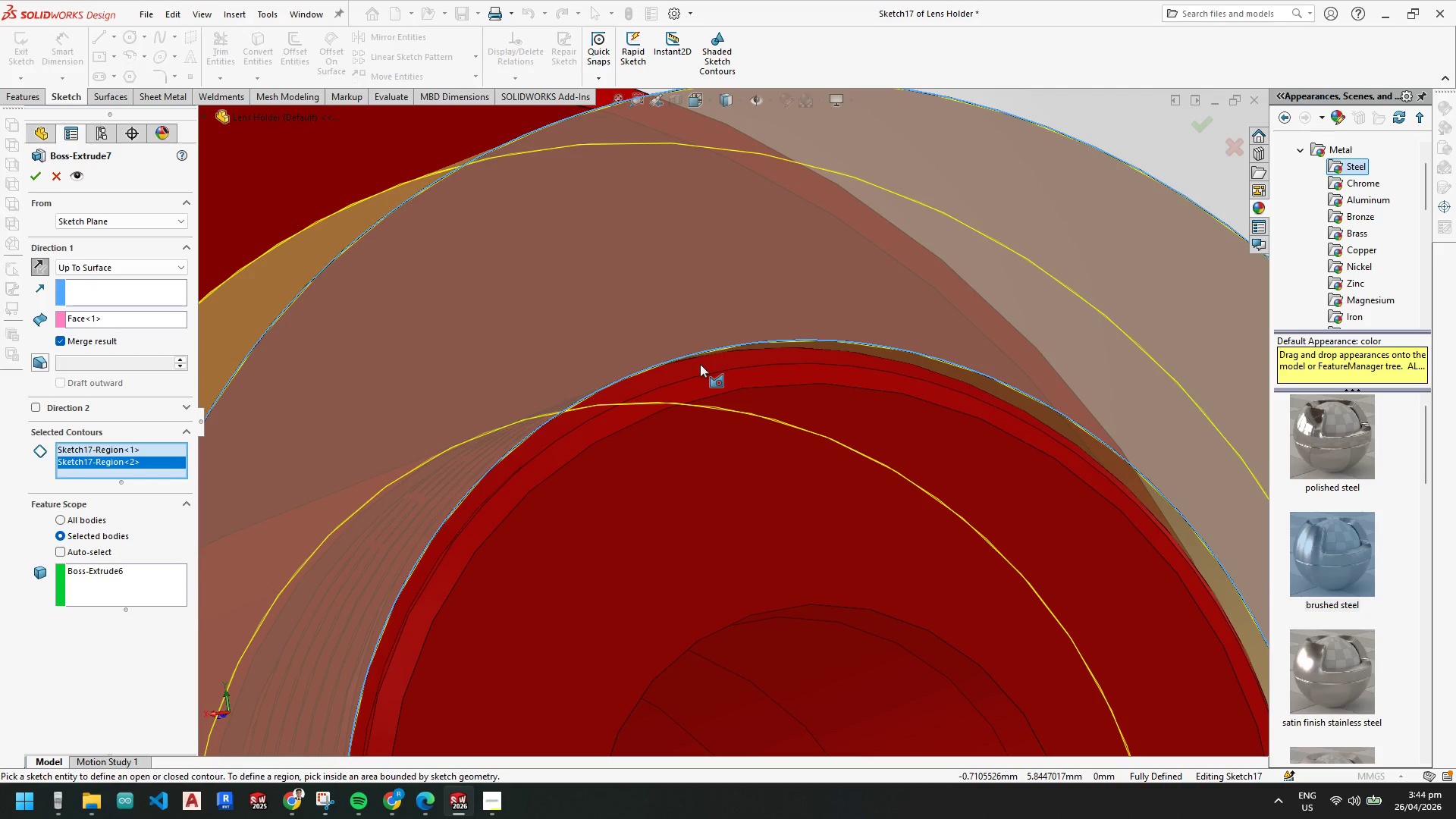 
left_click([701, 365])
 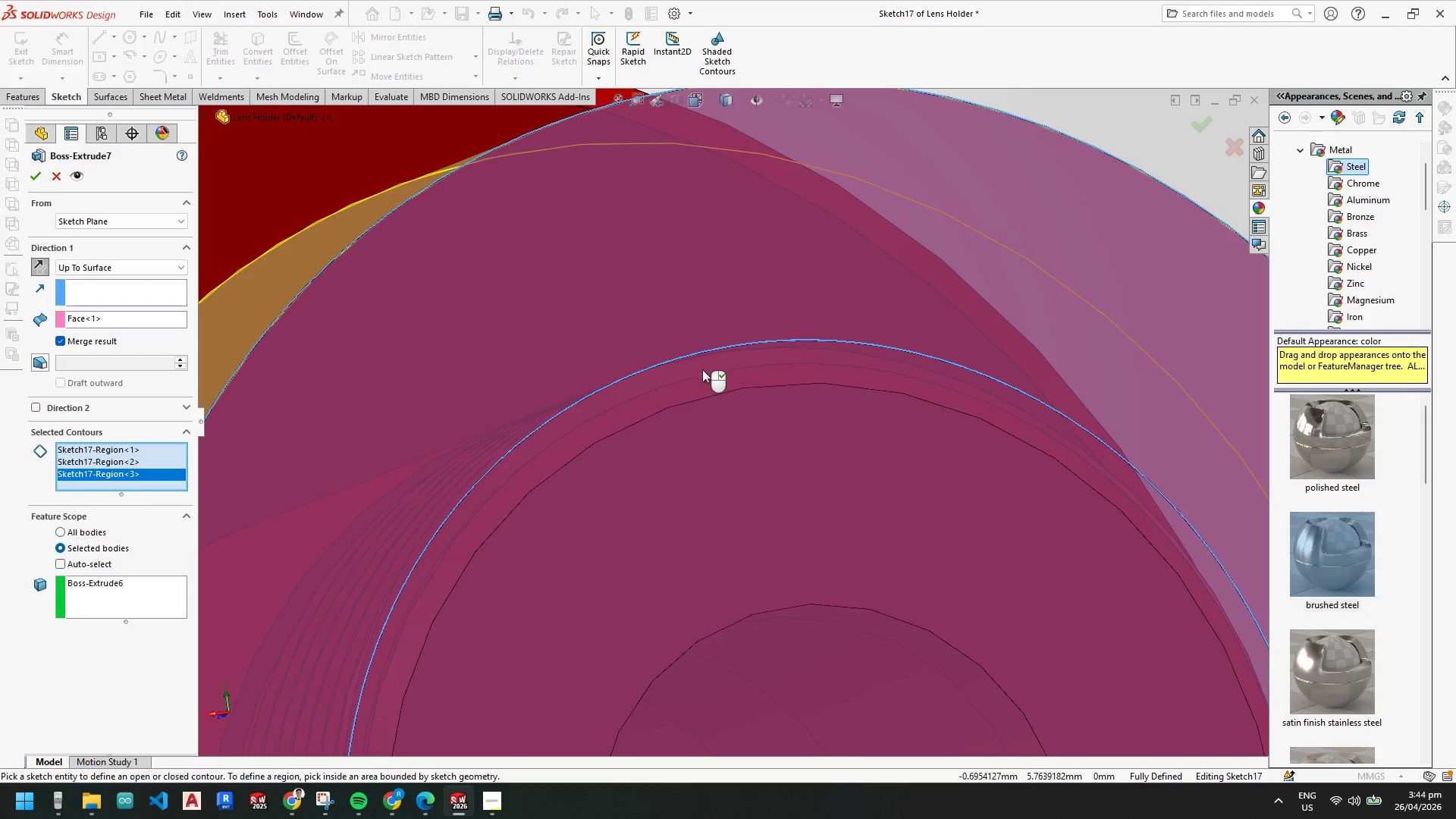 
left_click([702, 368])
 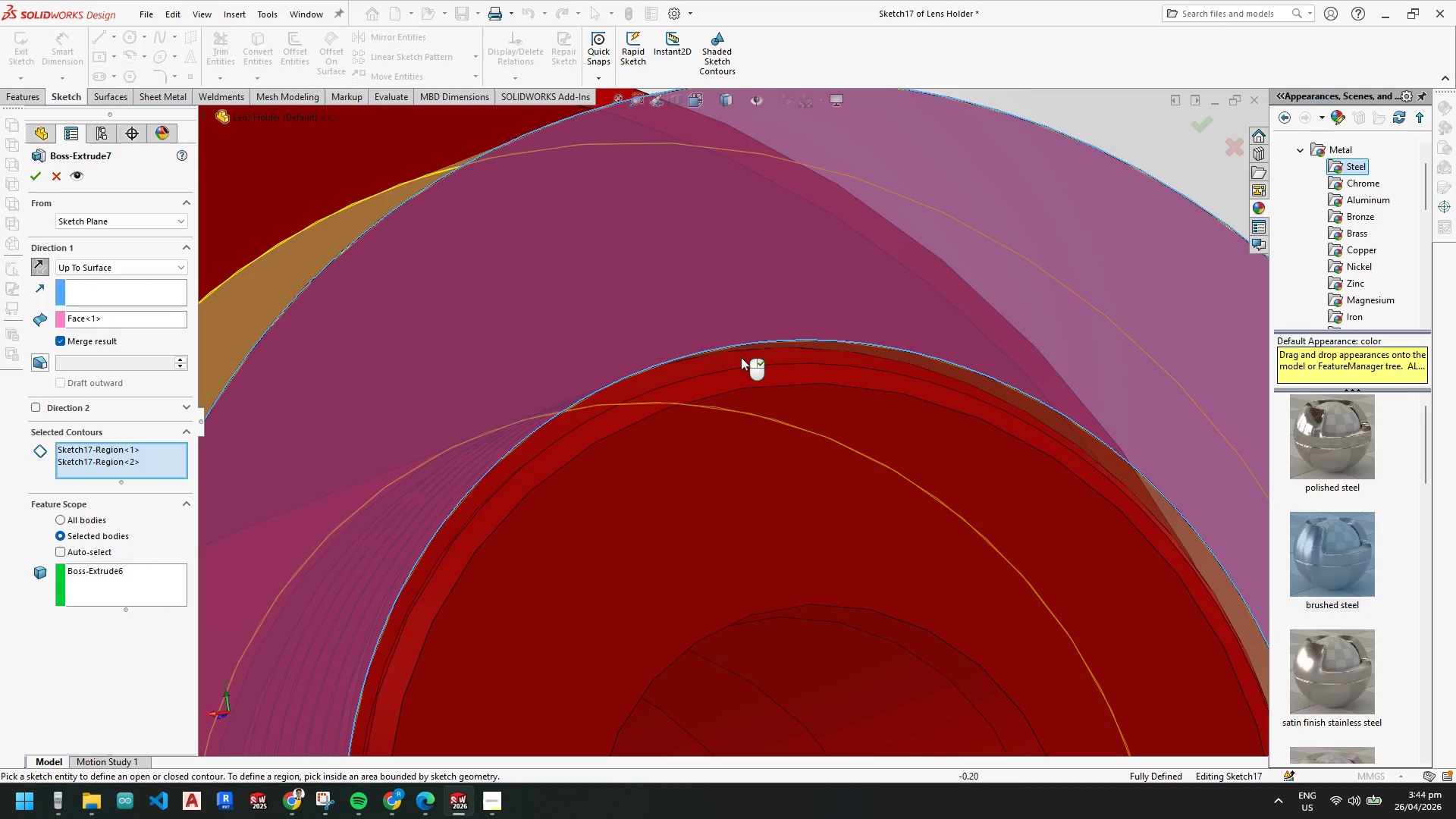 
left_click([745, 356])
 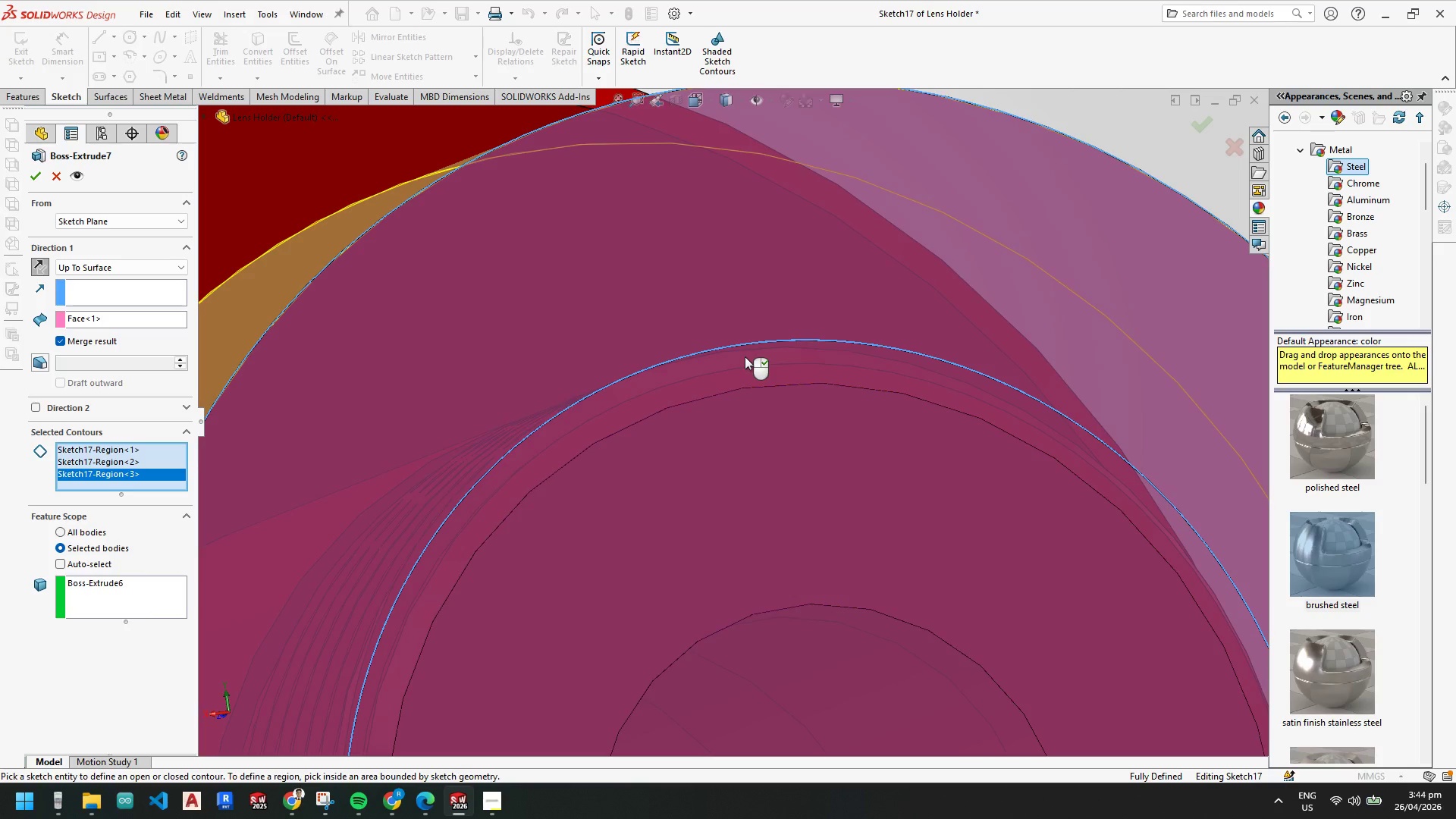 
left_click([745, 356])
 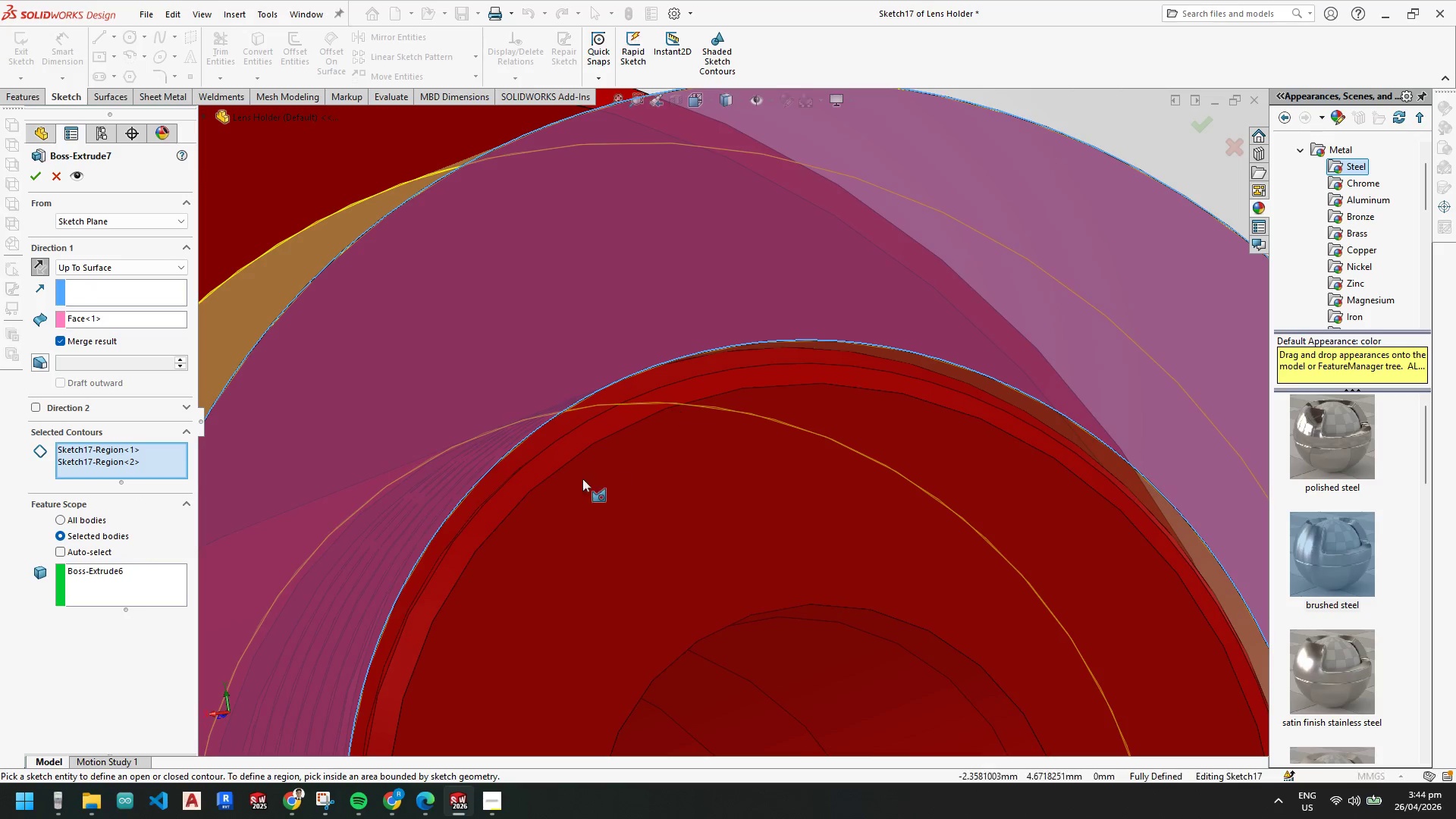 
scroll: coordinate [569, 471], scroll_direction: up, amount: 5.0
 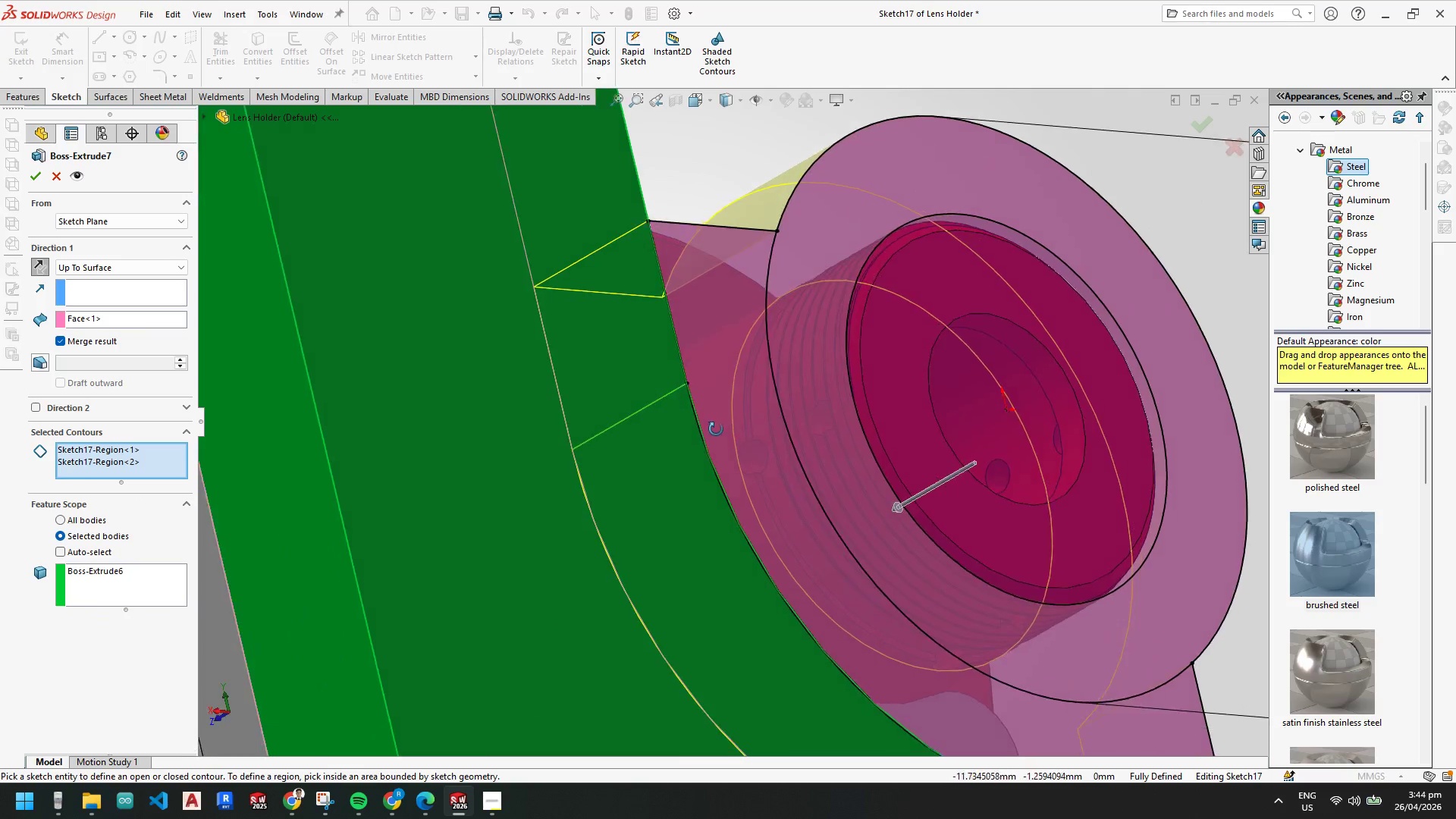 
scroll: coordinate [928, 243], scroll_direction: down, amount: 3.0
 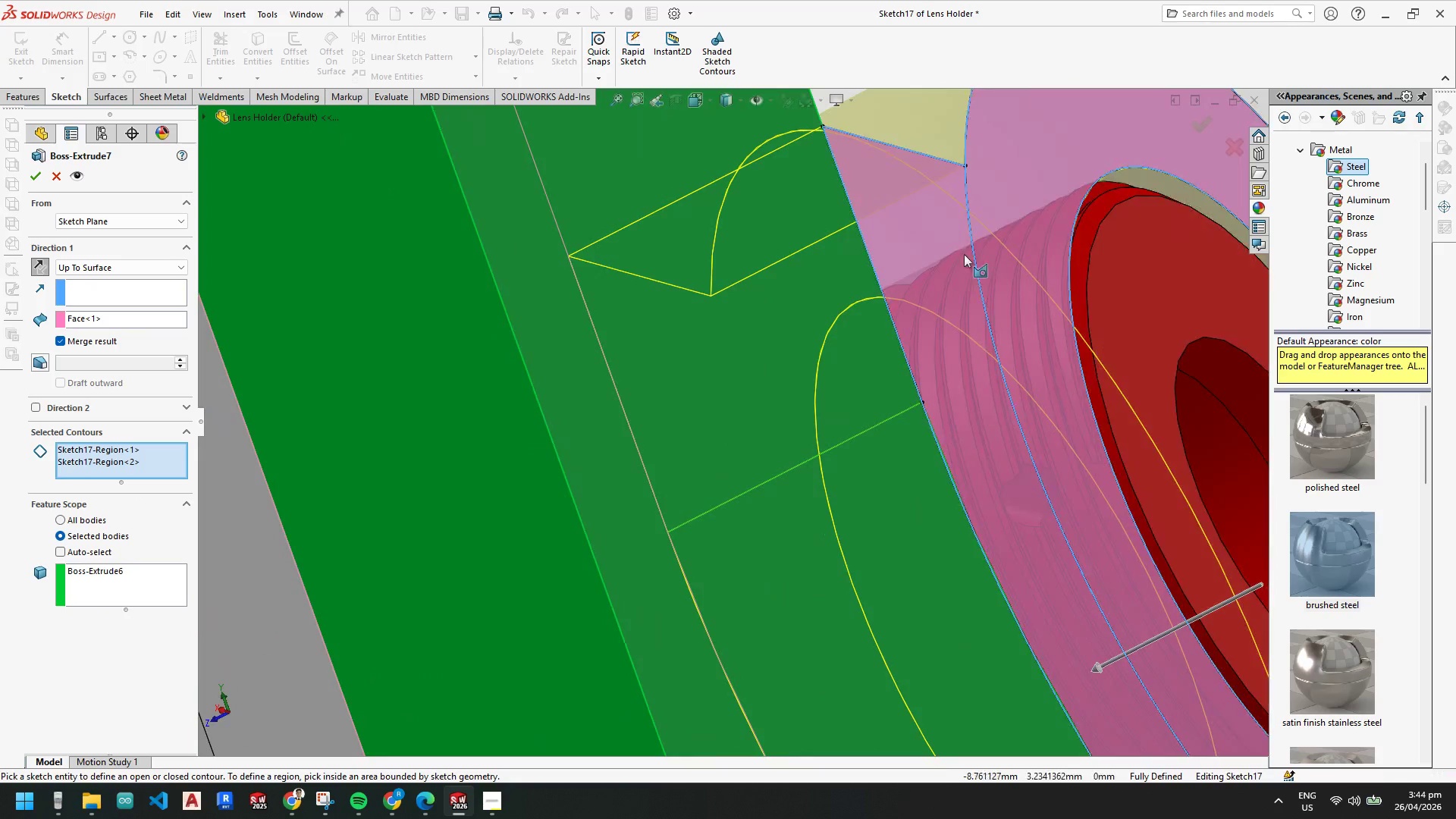 
scroll: coordinate [846, 337], scroll_direction: none, amount: 0.0
 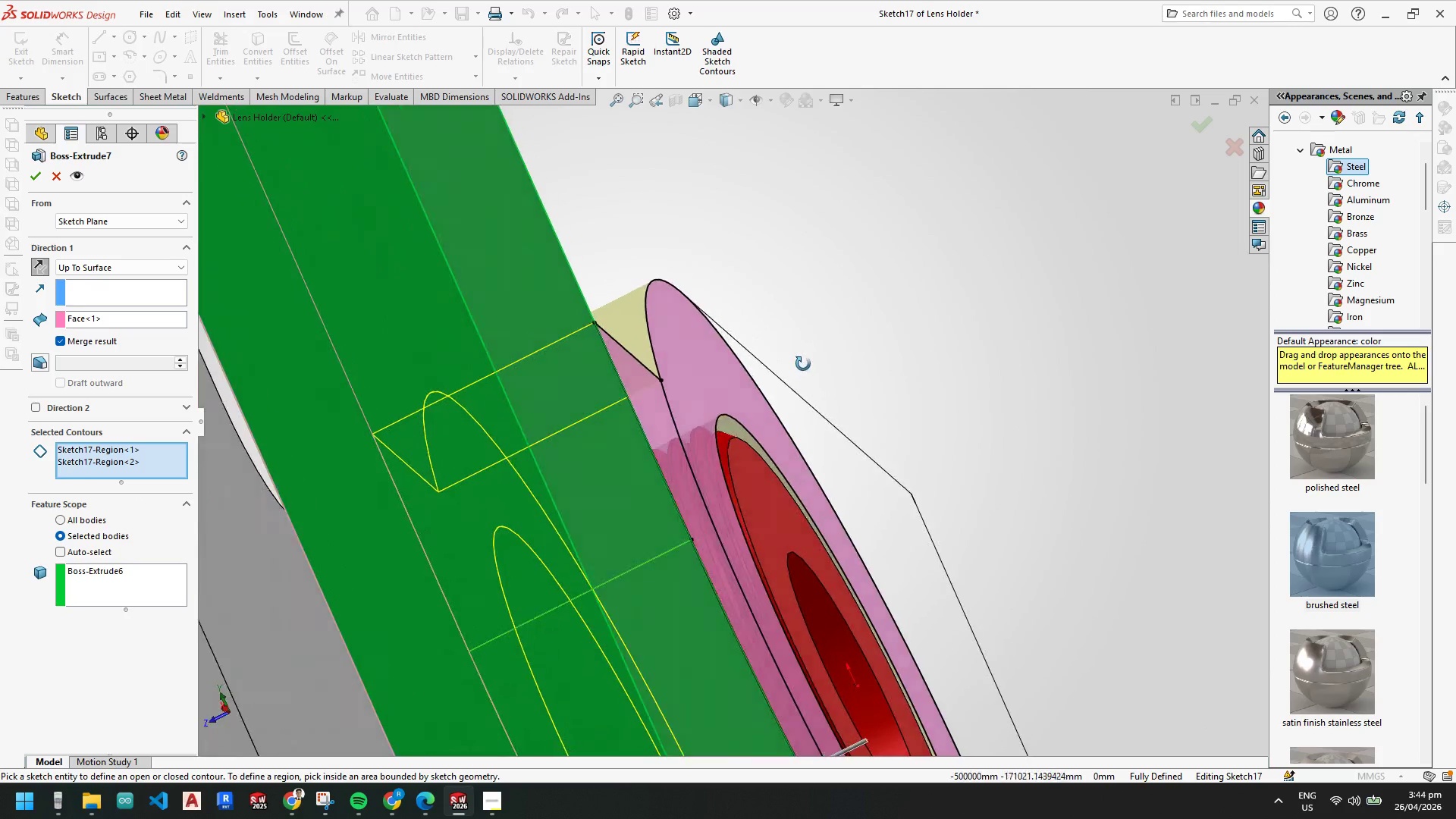 
scroll: coordinate [726, 431], scroll_direction: down, amount: 5.0
 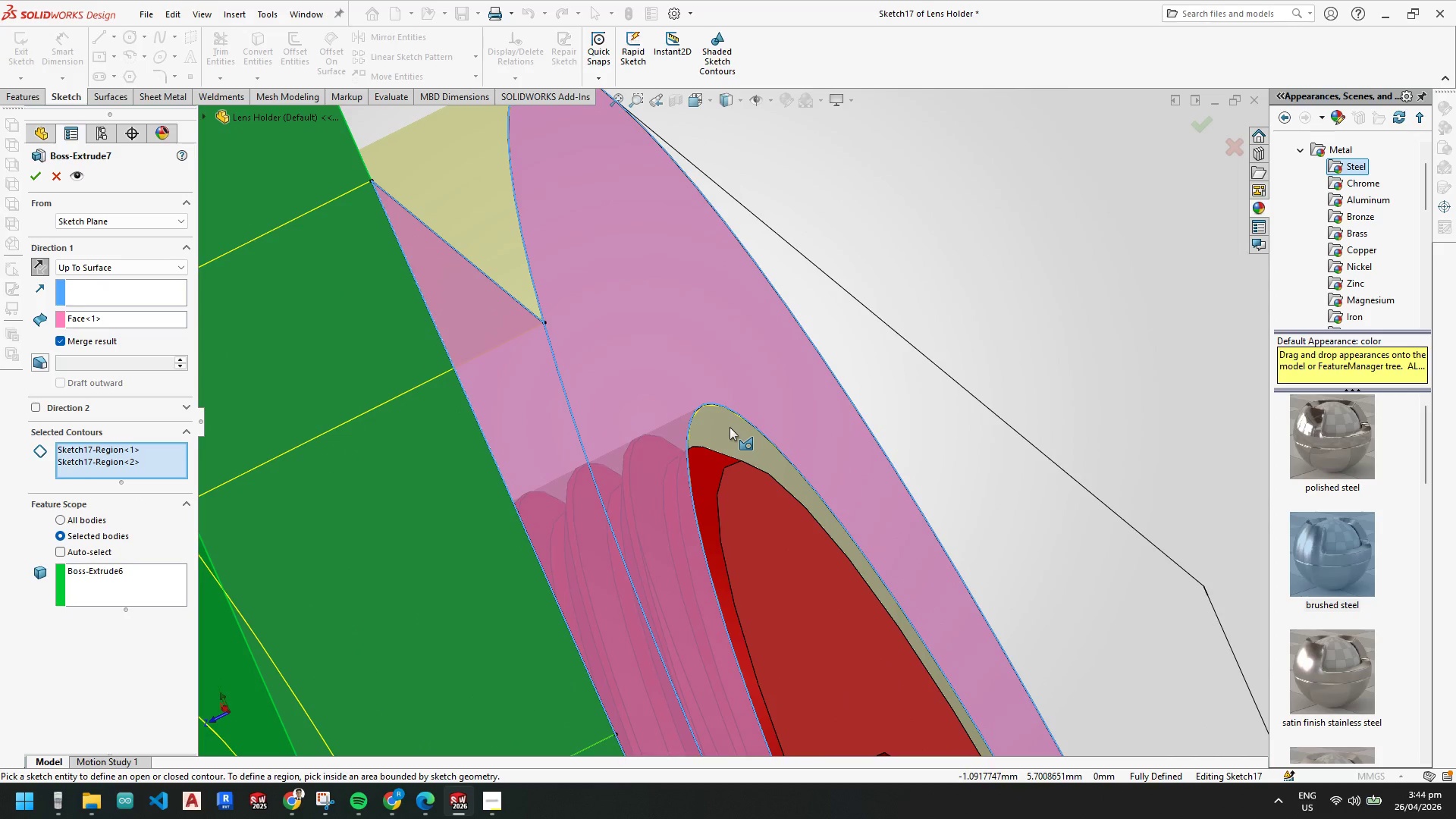 
left_click([730, 427])
 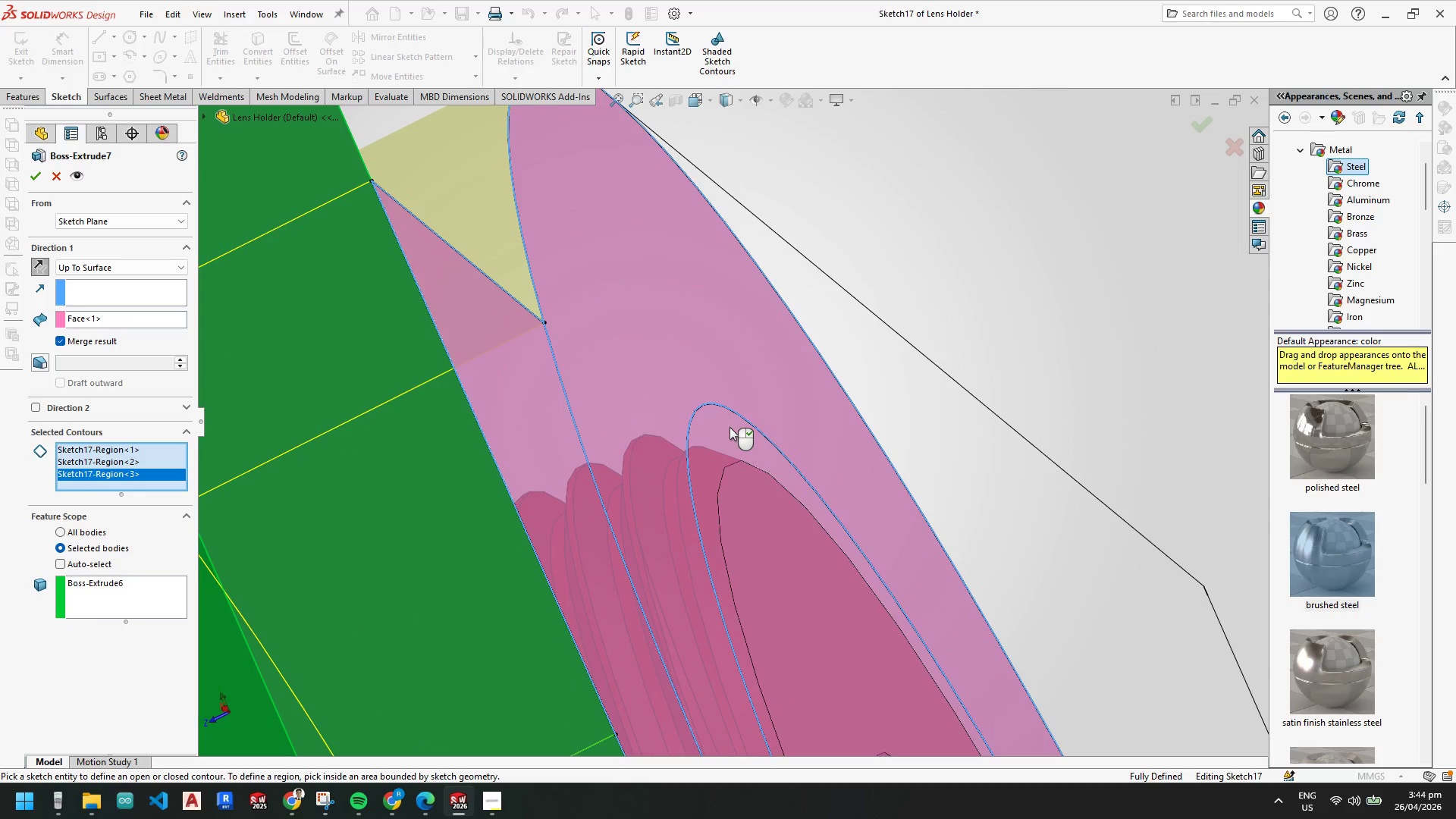 
left_click([730, 427])
 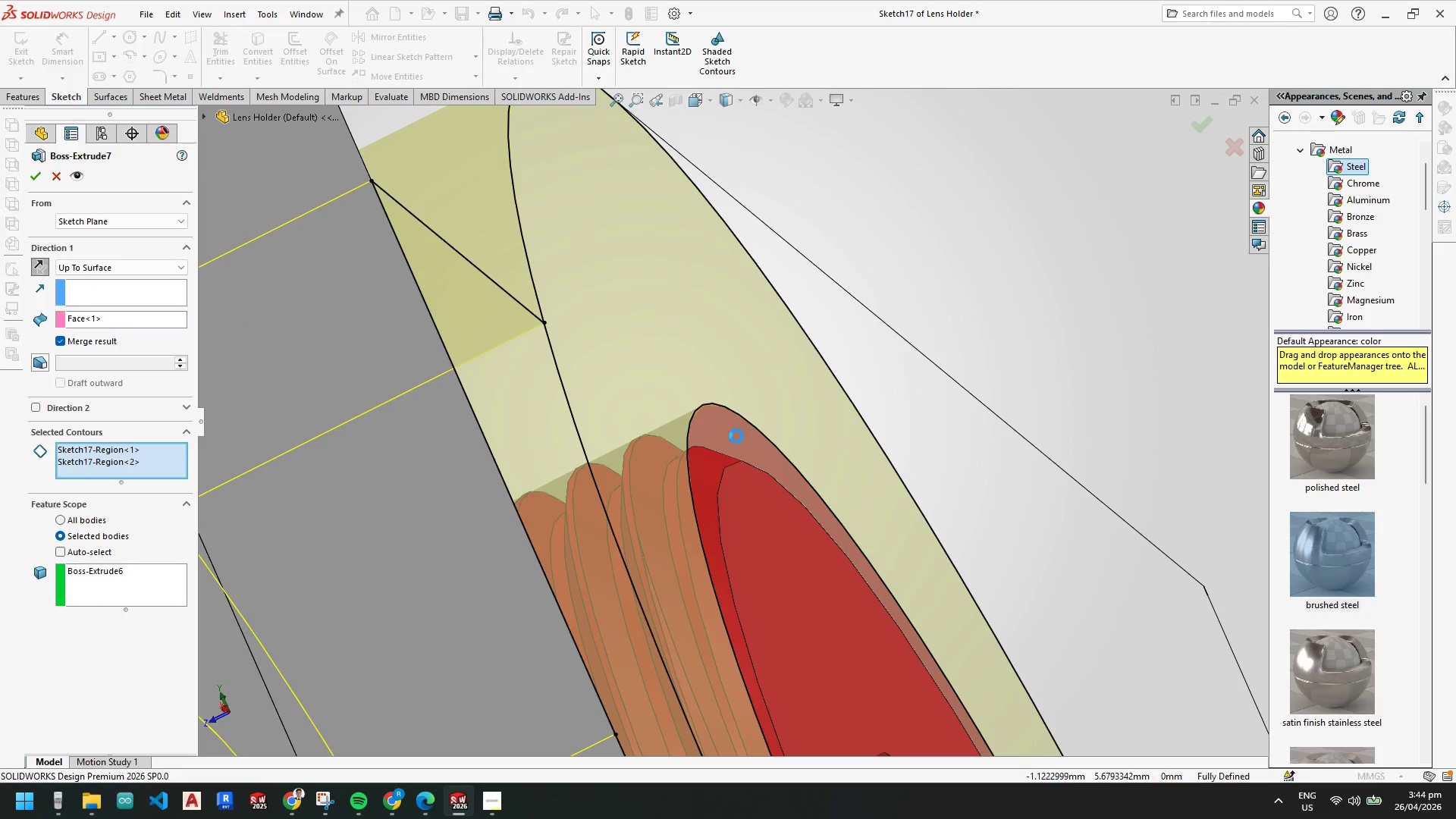 
key(Escape)
 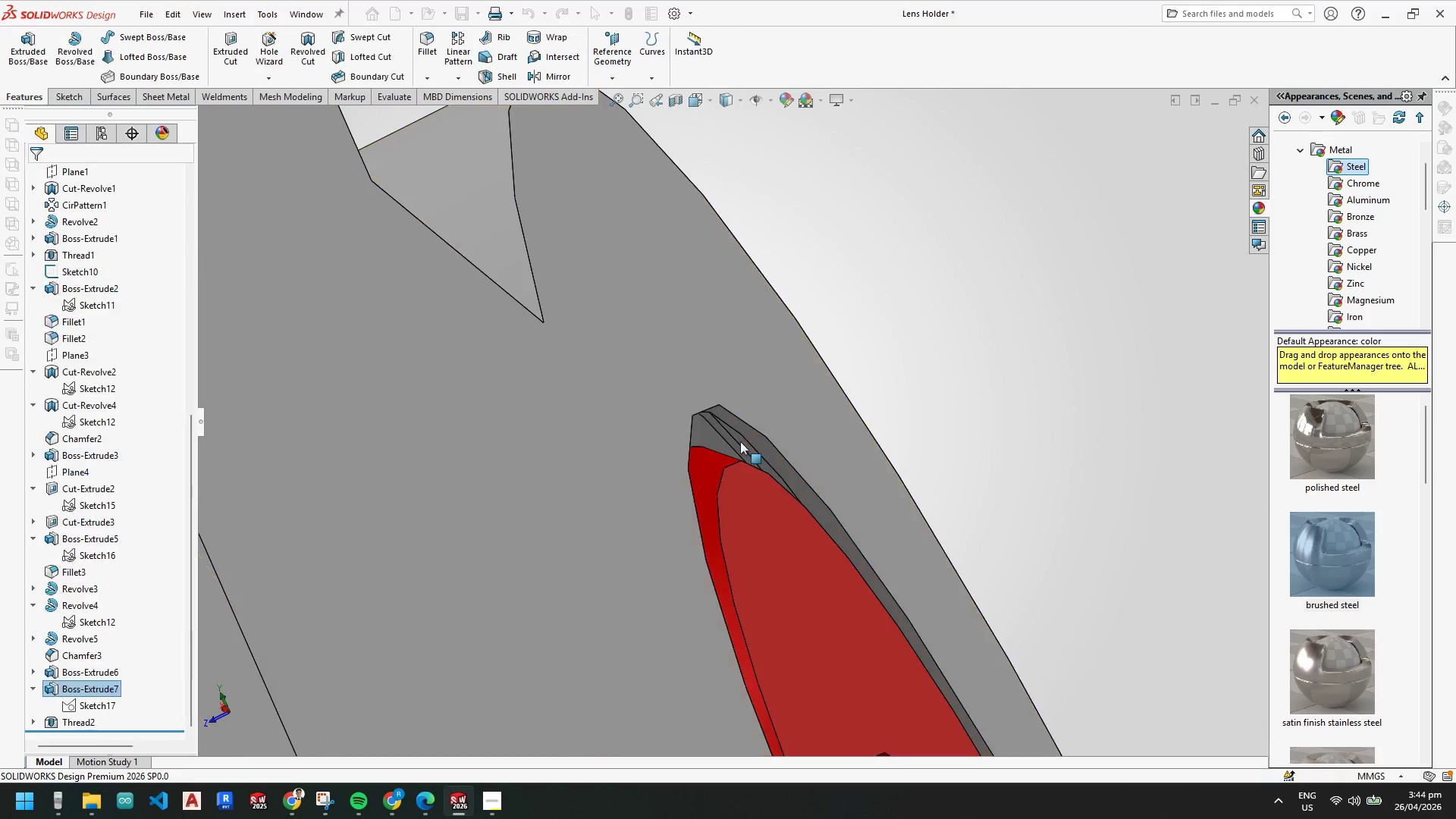 
scroll: coordinate [740, 441], scroll_direction: up, amount: 4.0
 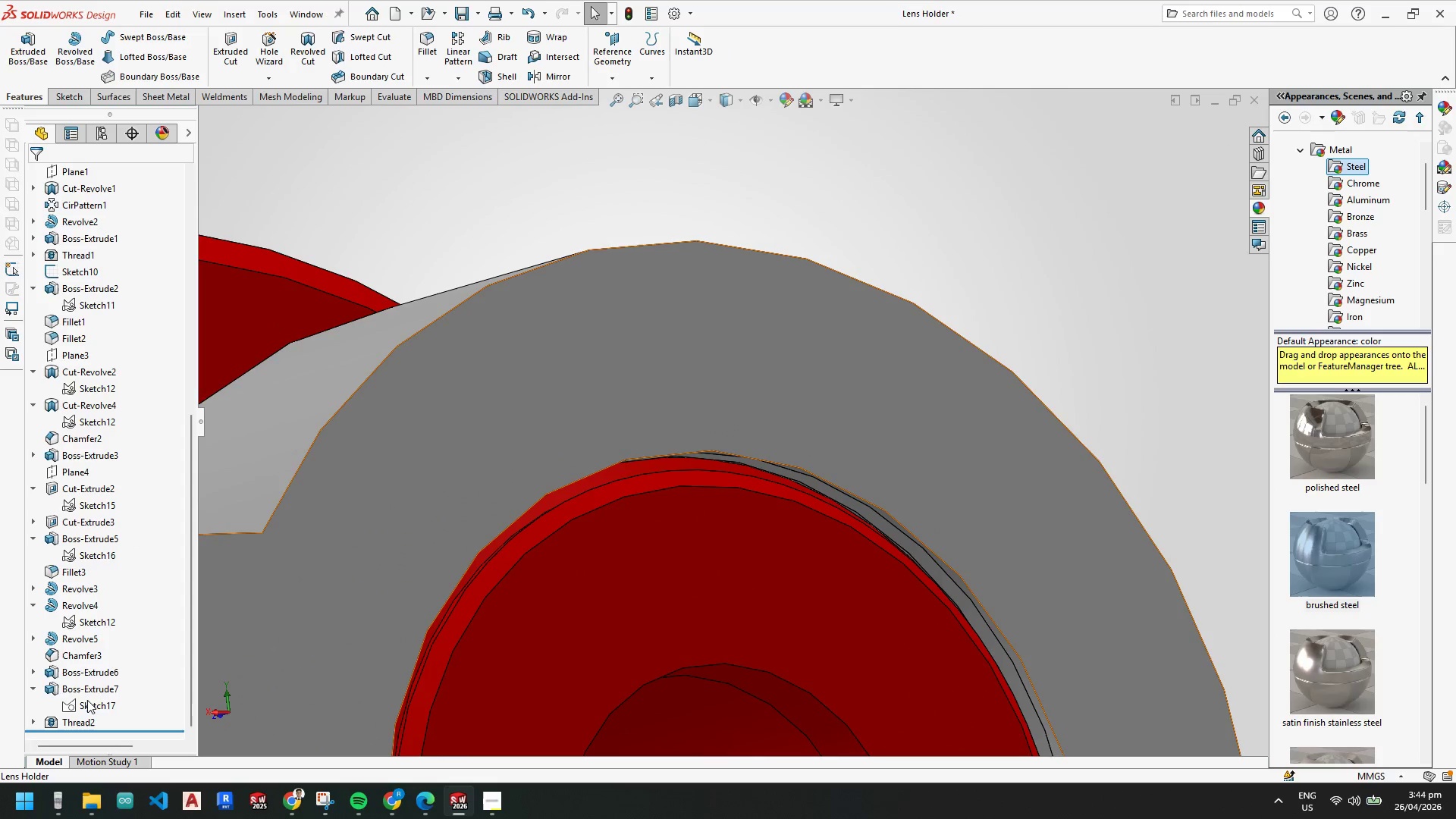 
left_click([661, 403])
 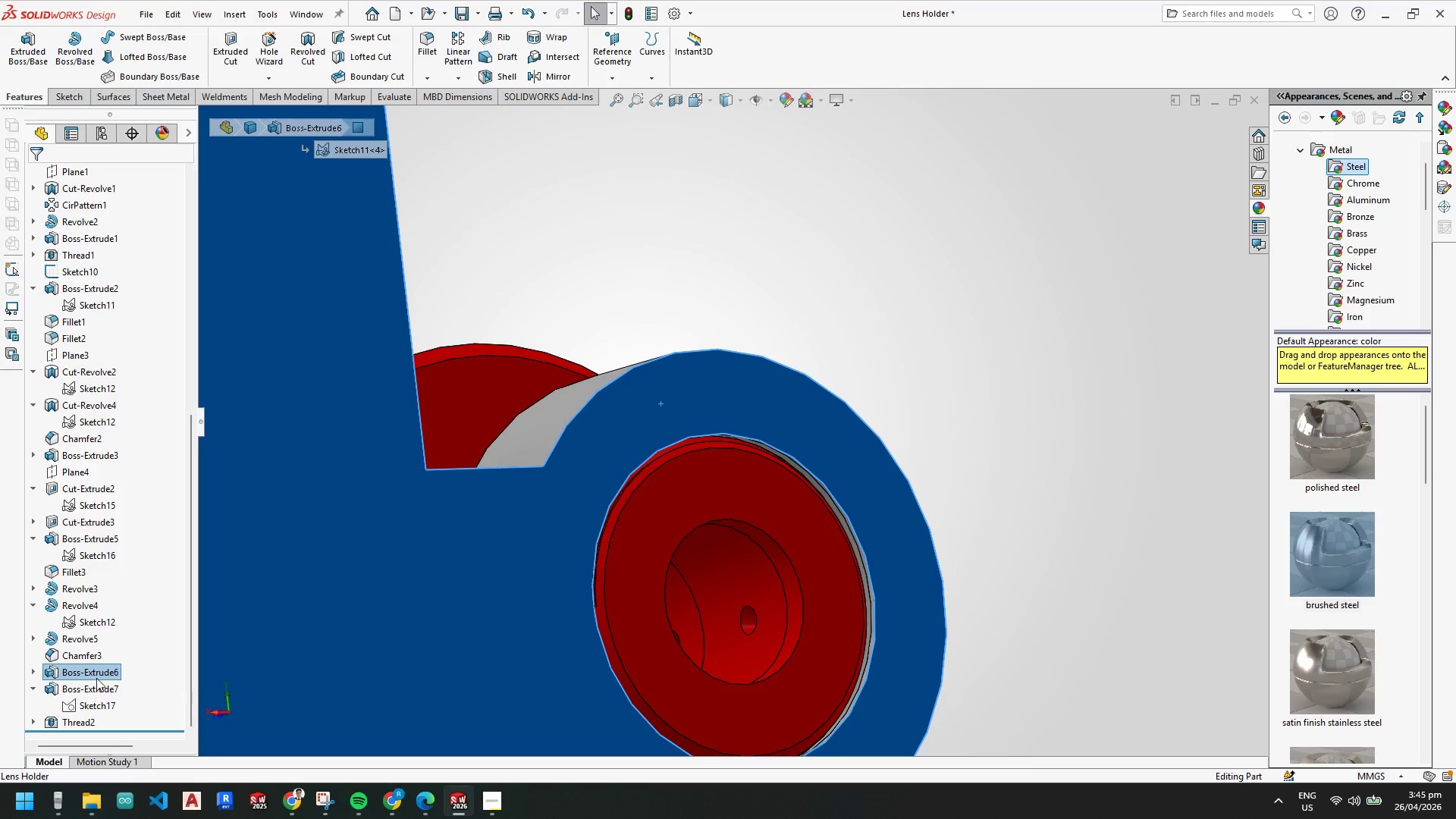 
scroll: coordinate [628, 420], scroll_direction: up, amount: 5.0
 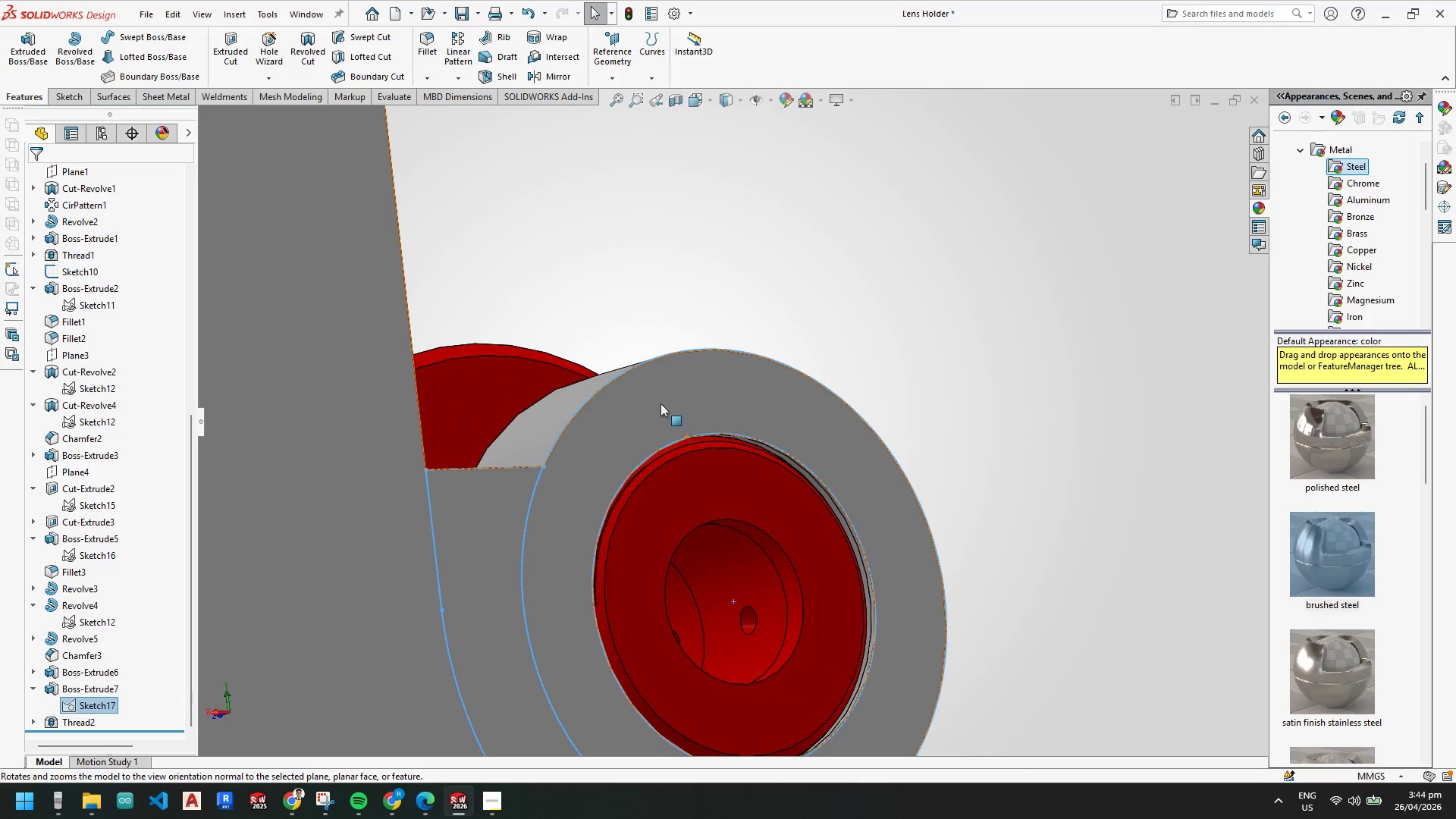 
left_click([101, 670])
 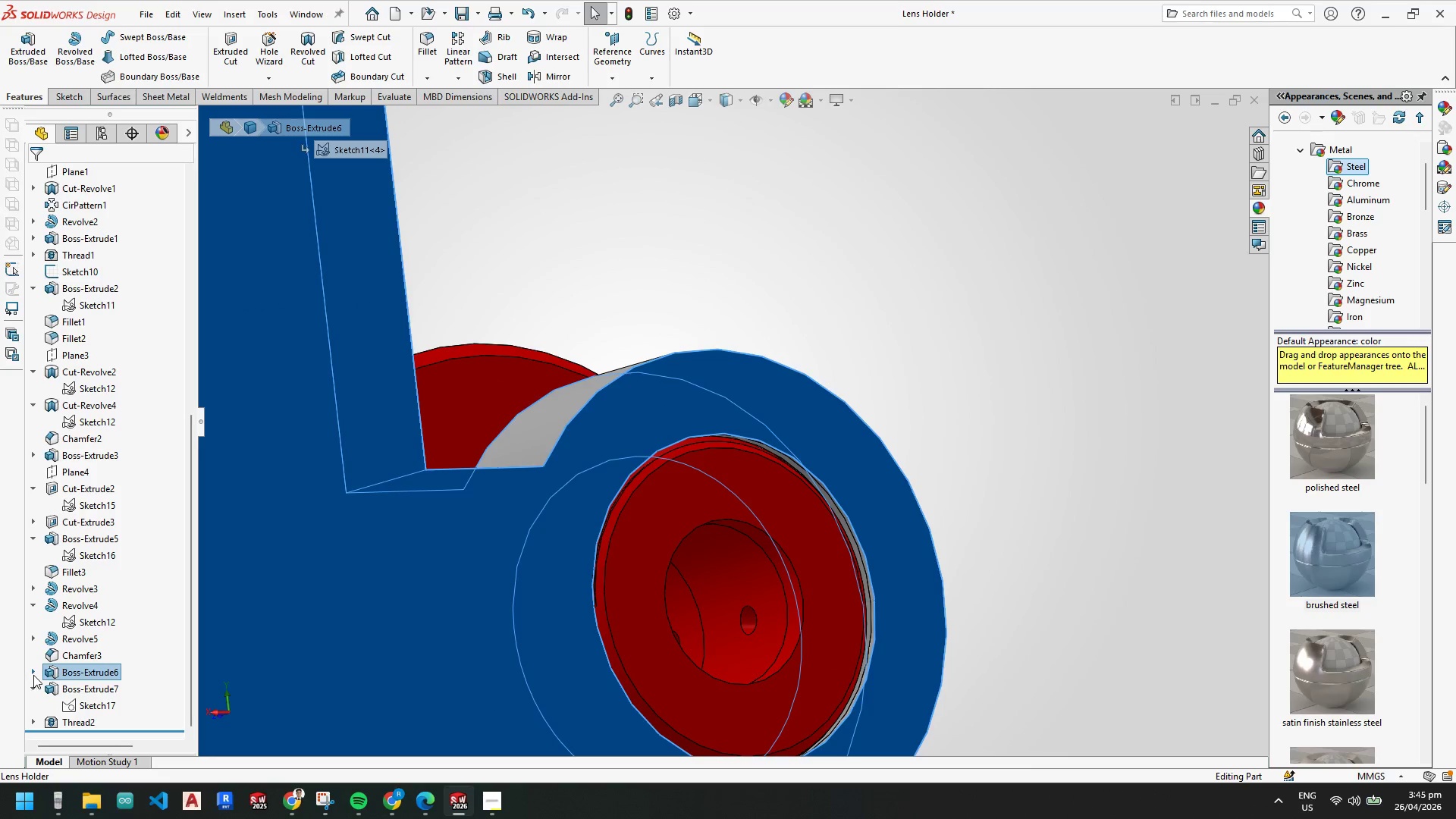 
double_click([85, 688])
 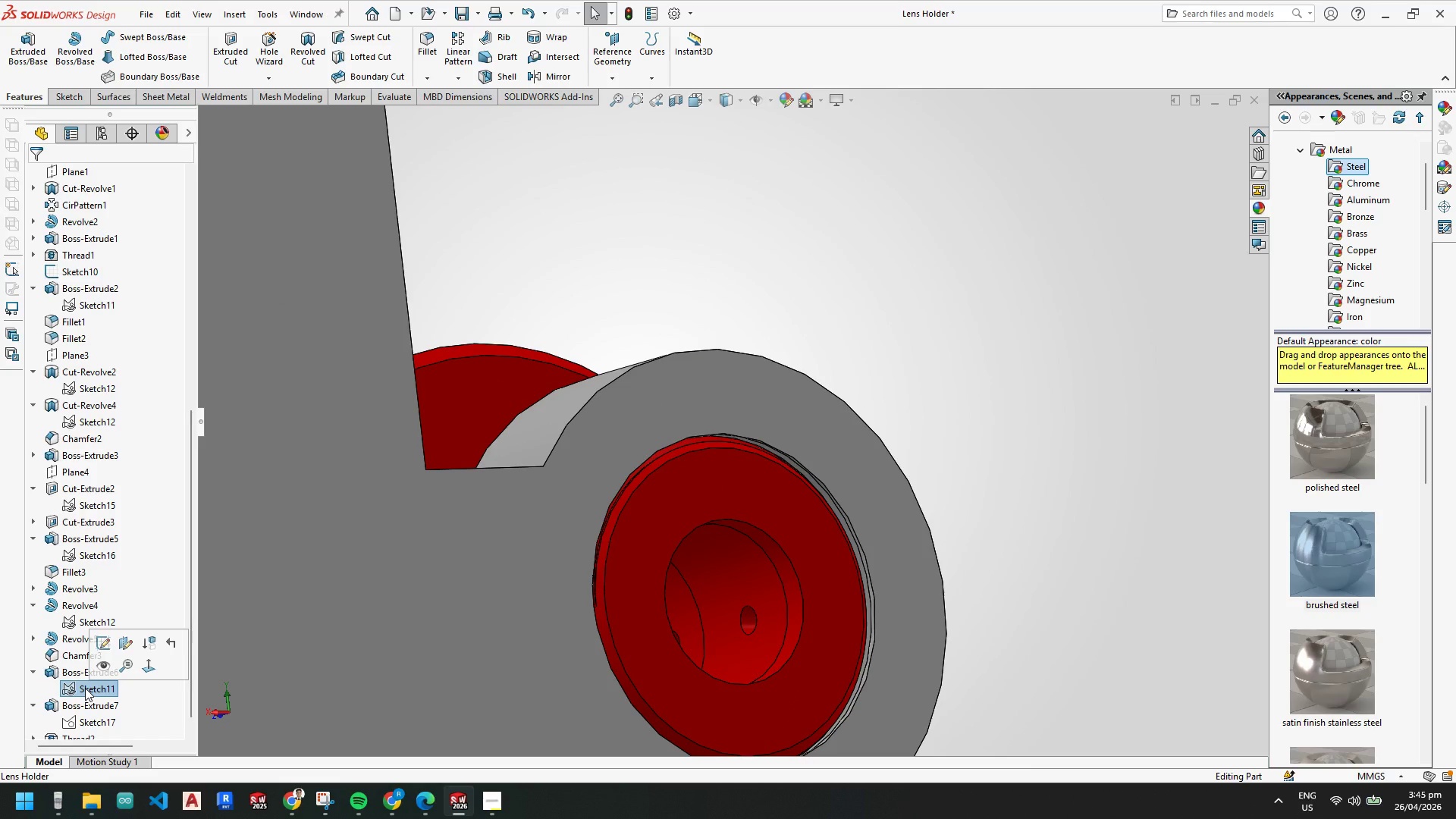 
right_click([85, 688])
 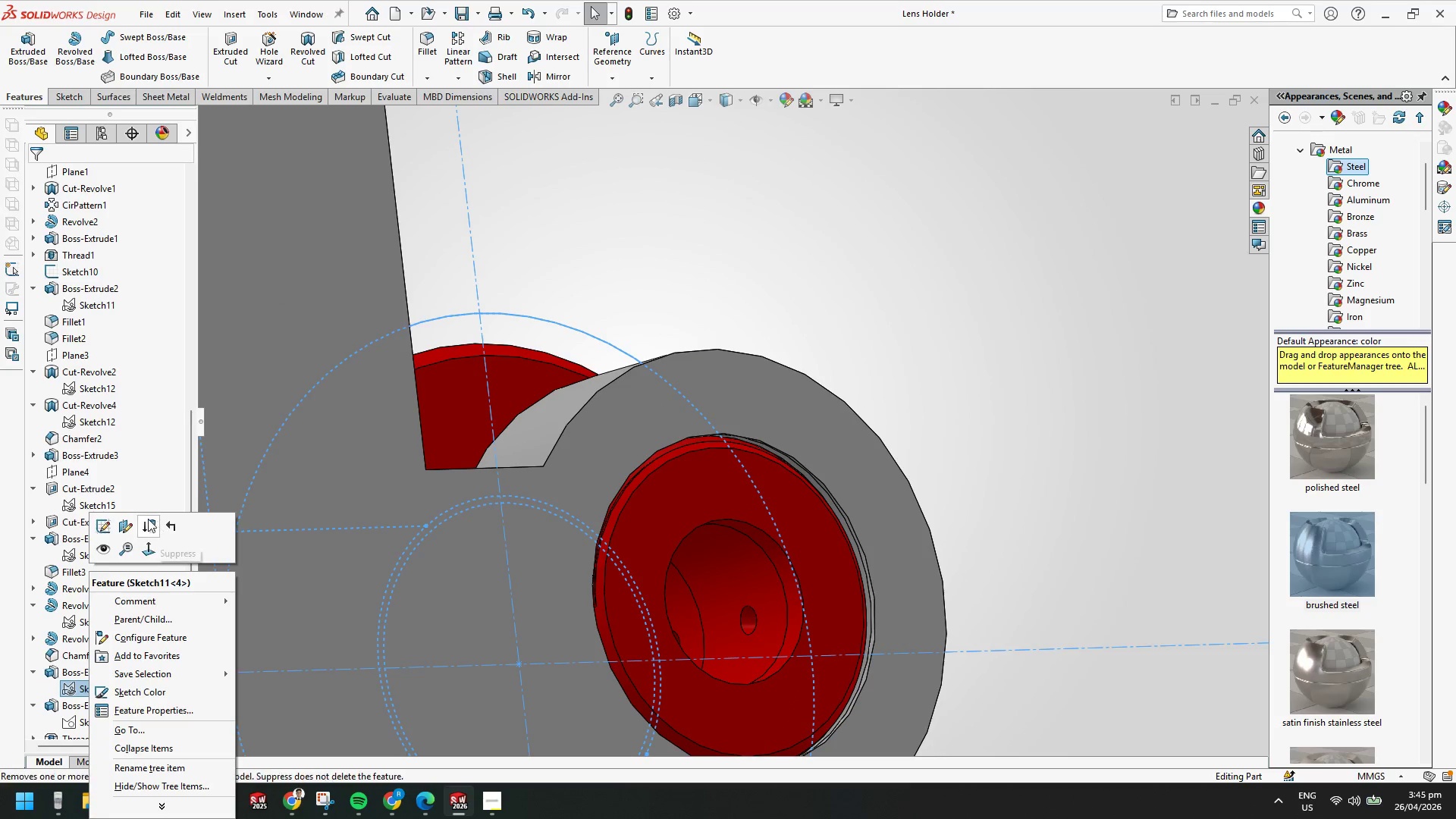 
left_click([105, 529])
 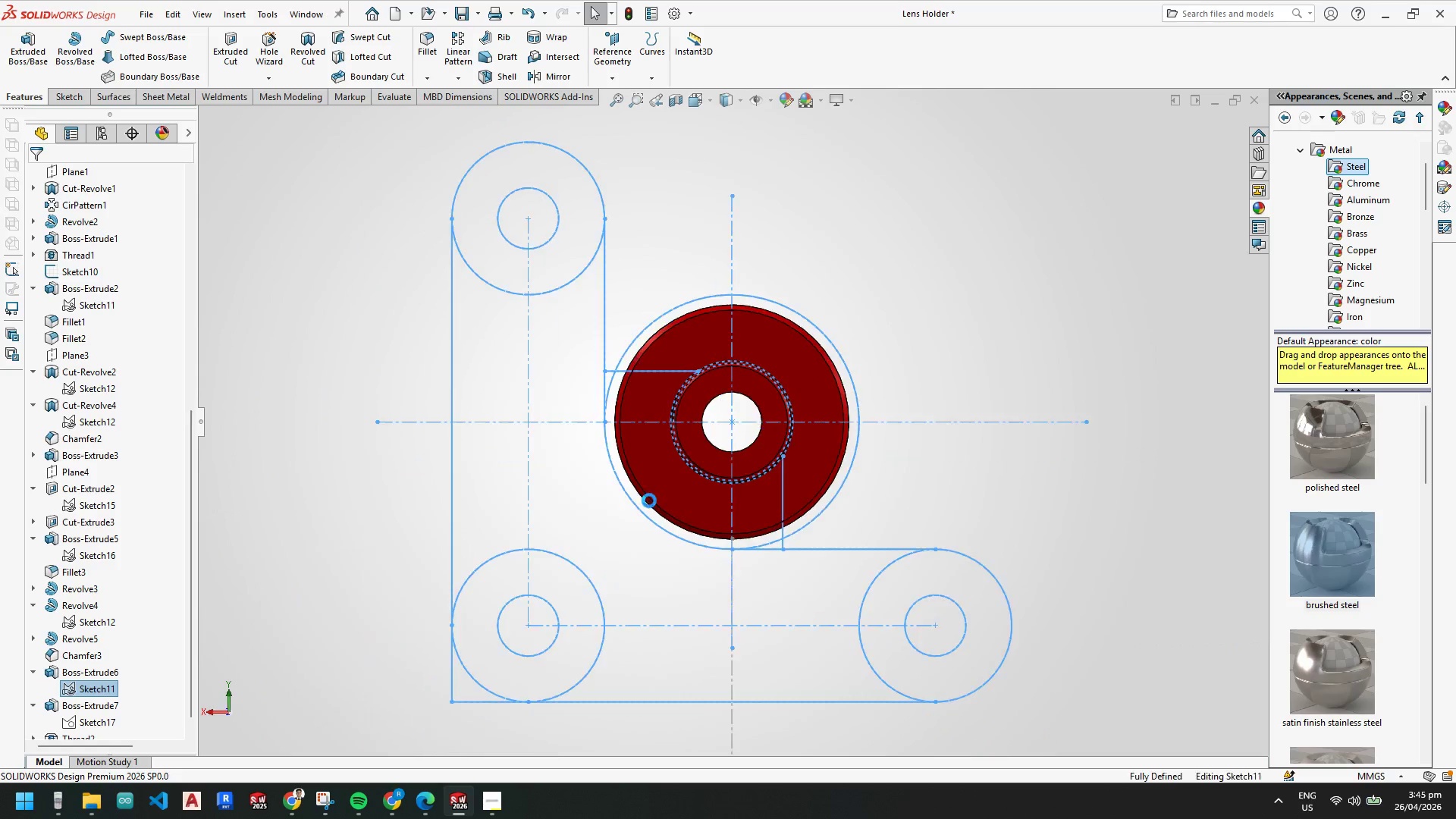 
key(Escape)
 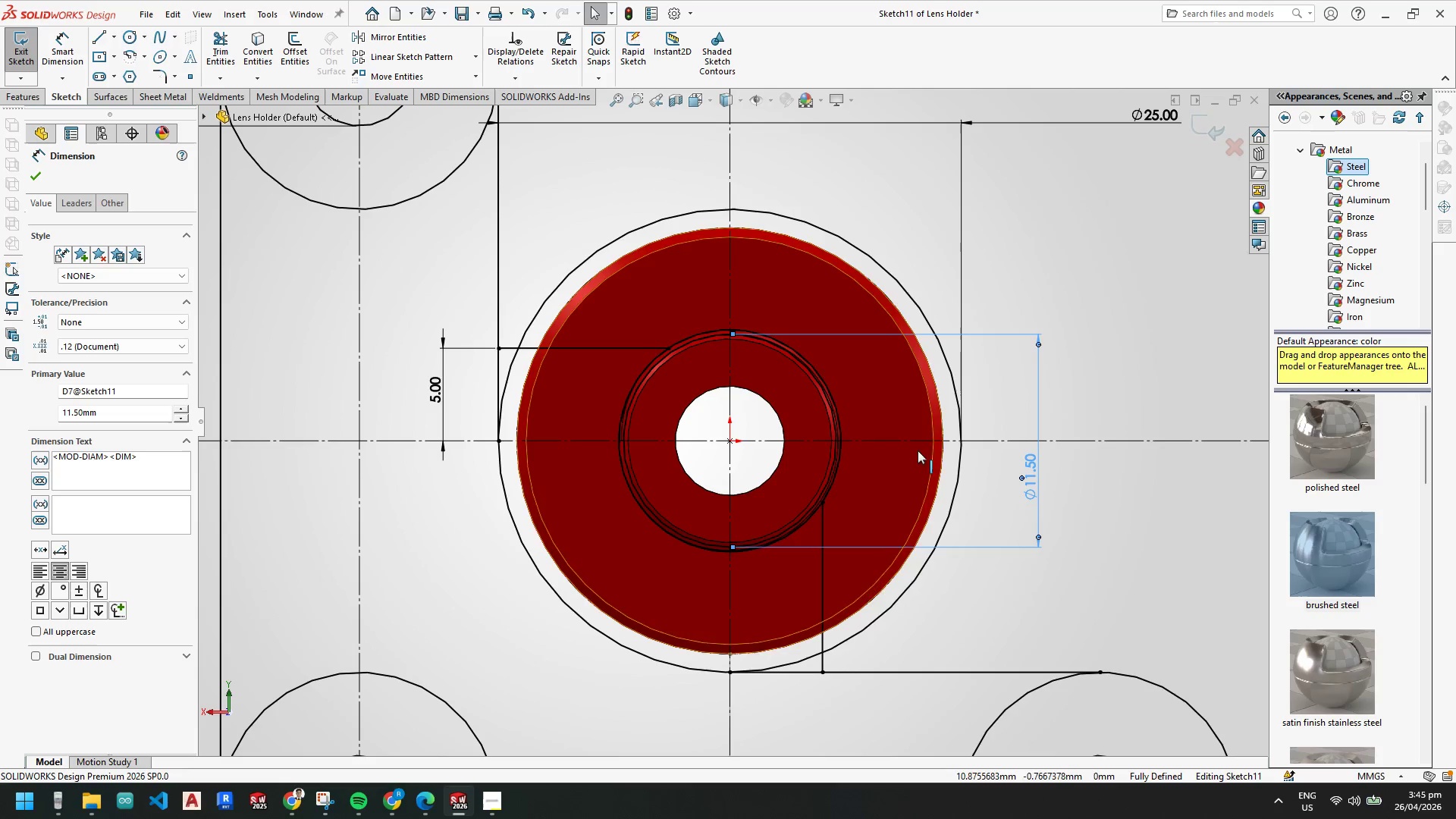 
scroll: coordinate [734, 400], scroll_direction: down, amount: 4.0
 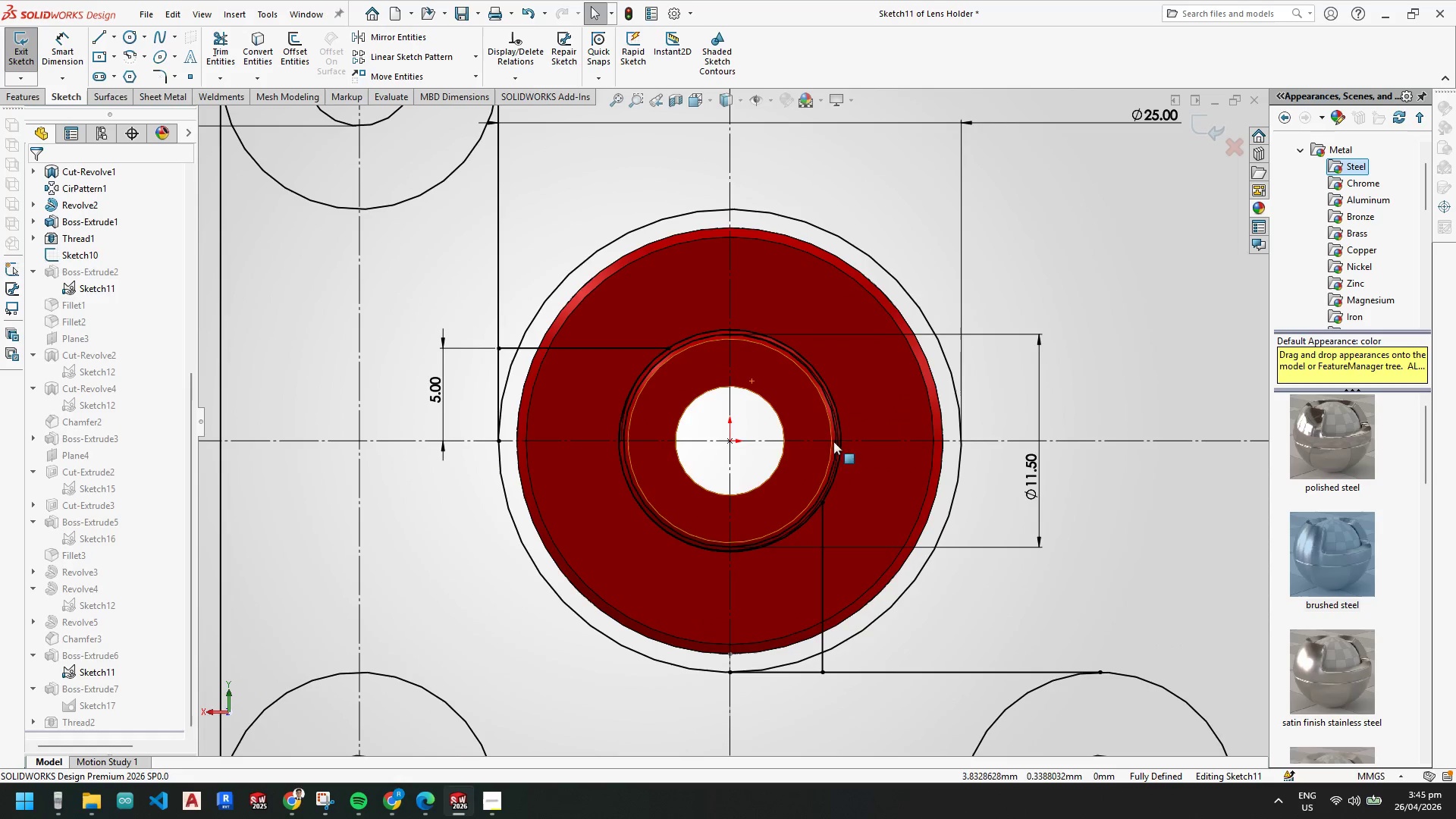 
key(Delete)
 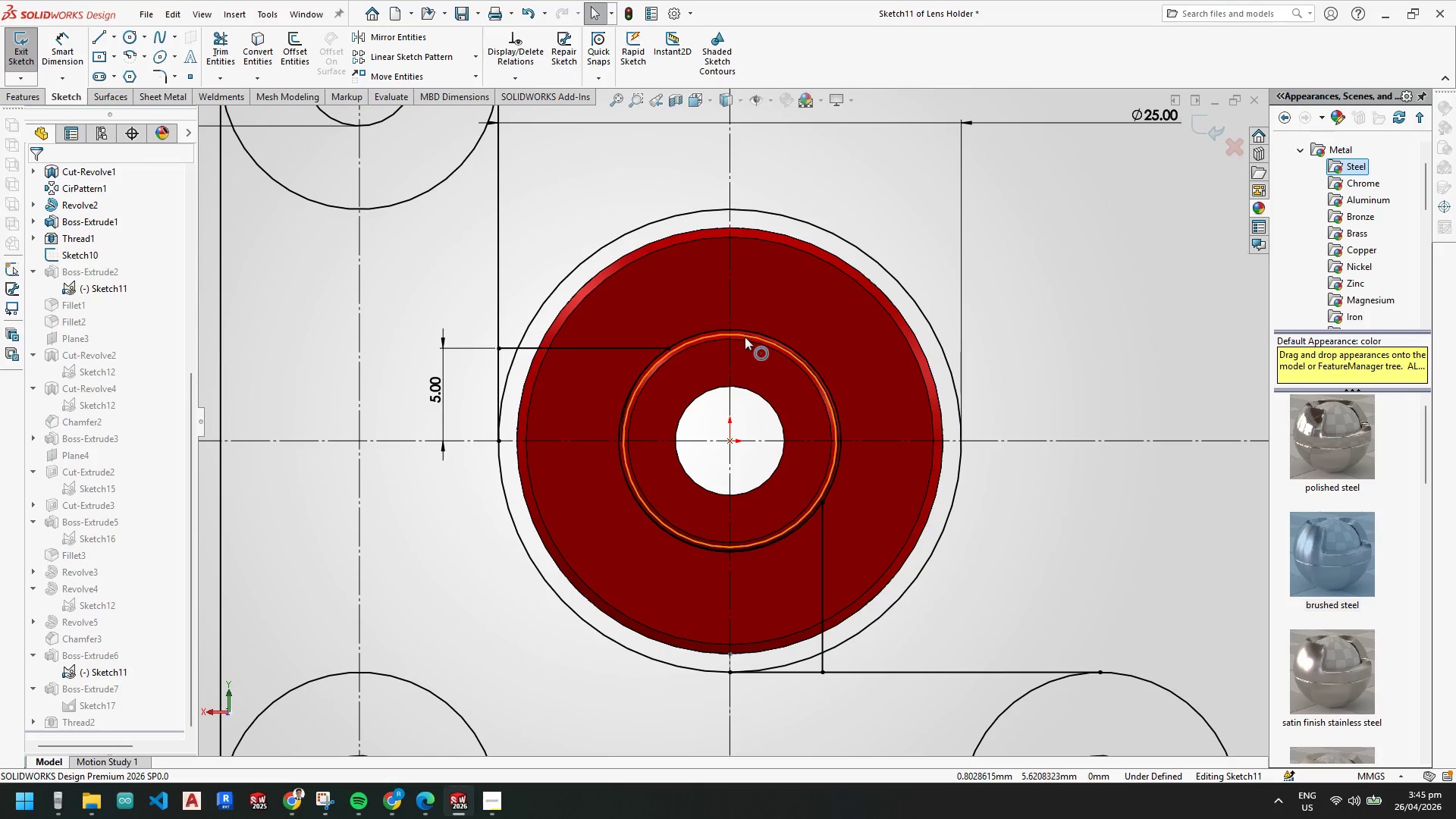 
left_click([745, 335])
 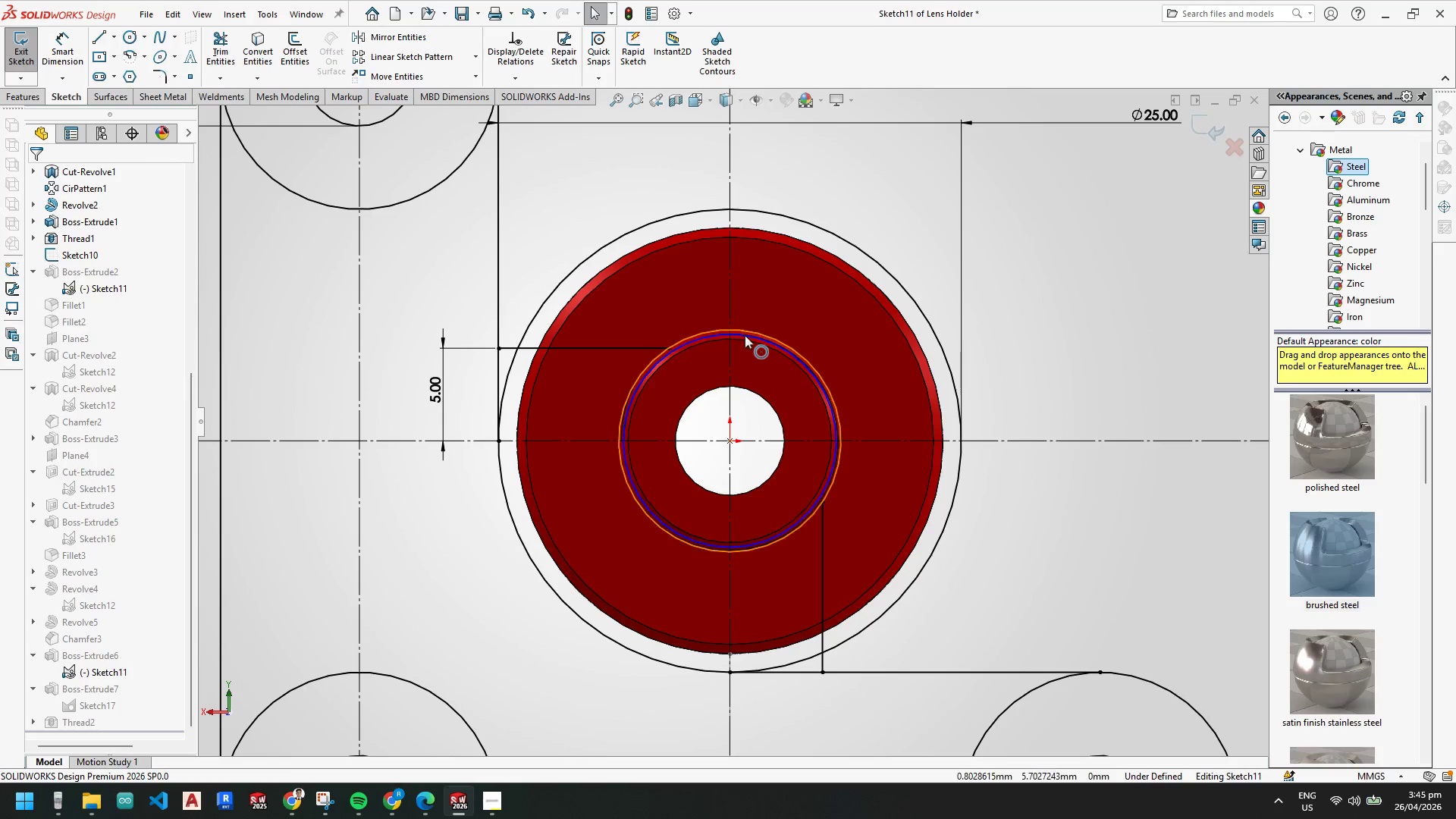 
key(Delete)
 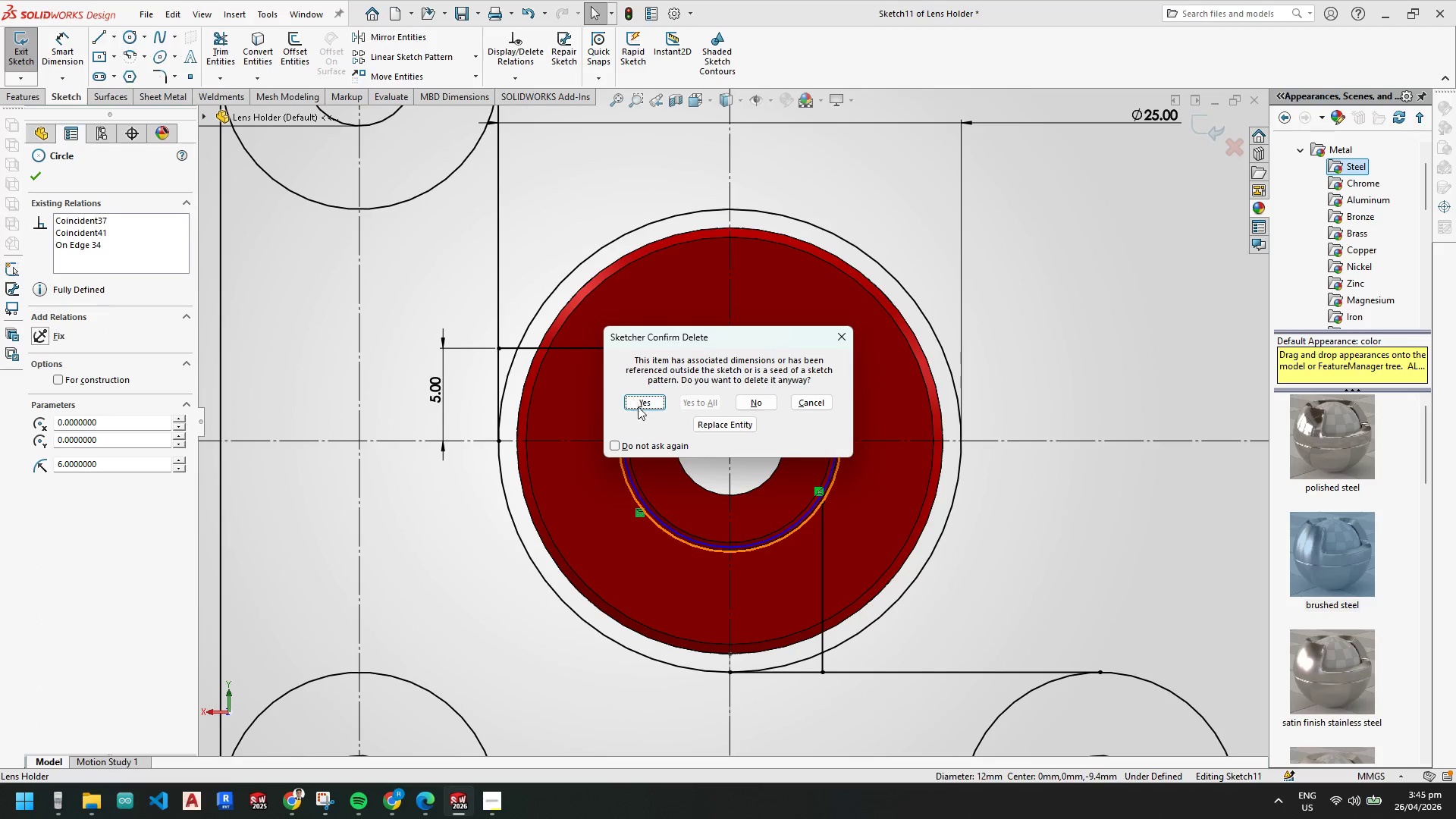 
left_click([645, 403])
 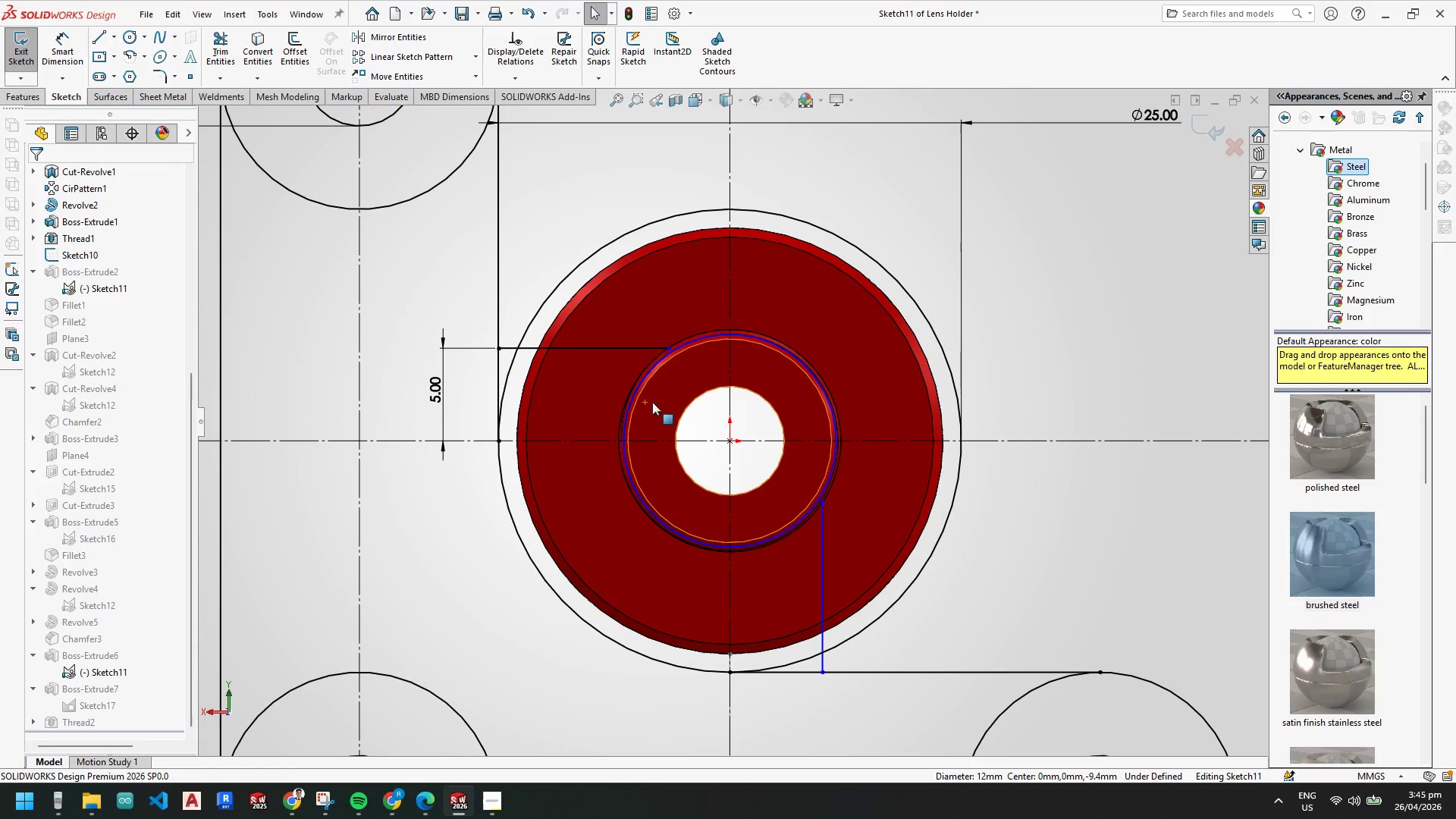 
key(Control+Z)
 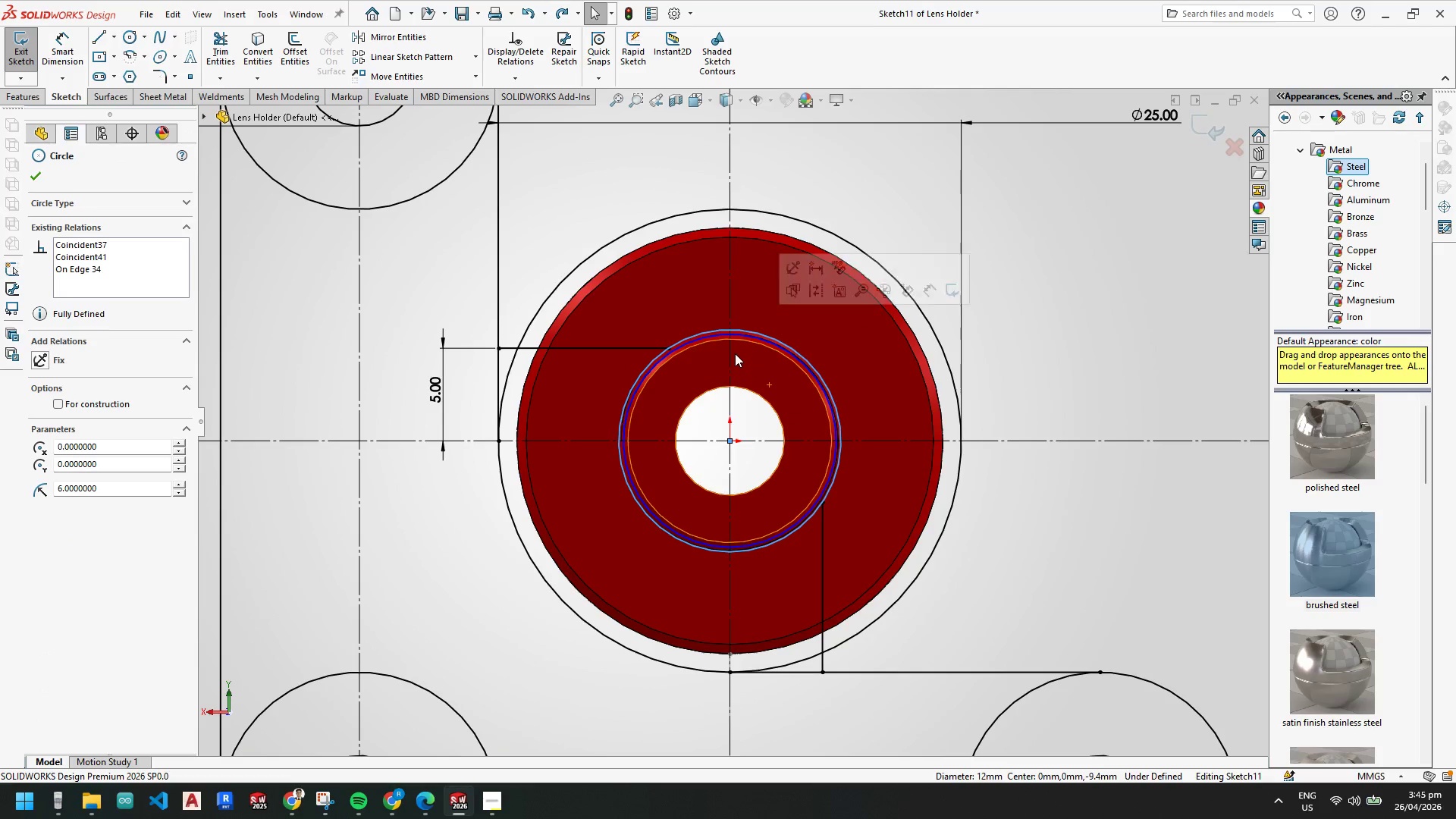 
key(Escape)
 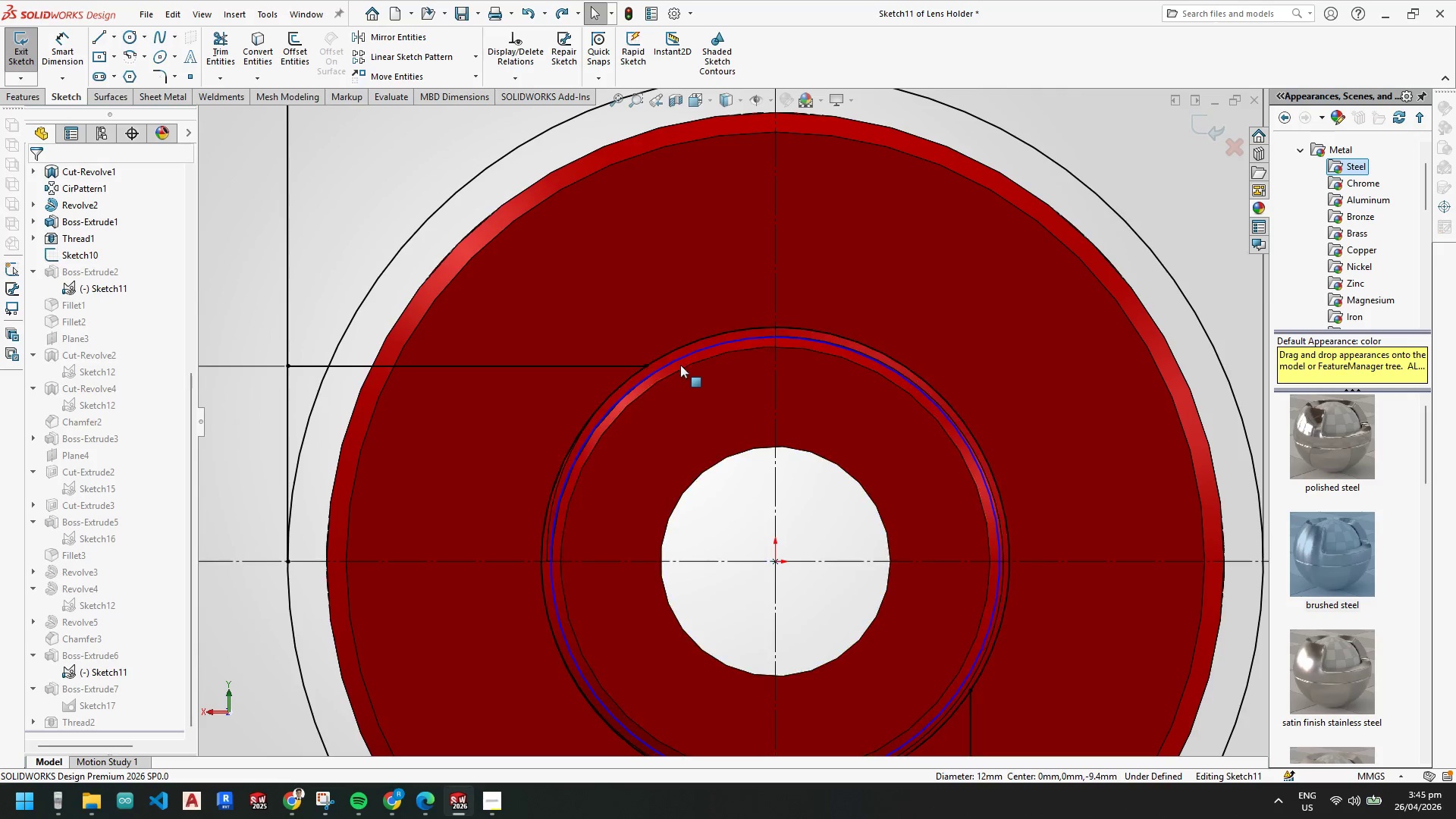 
key(Escape)
 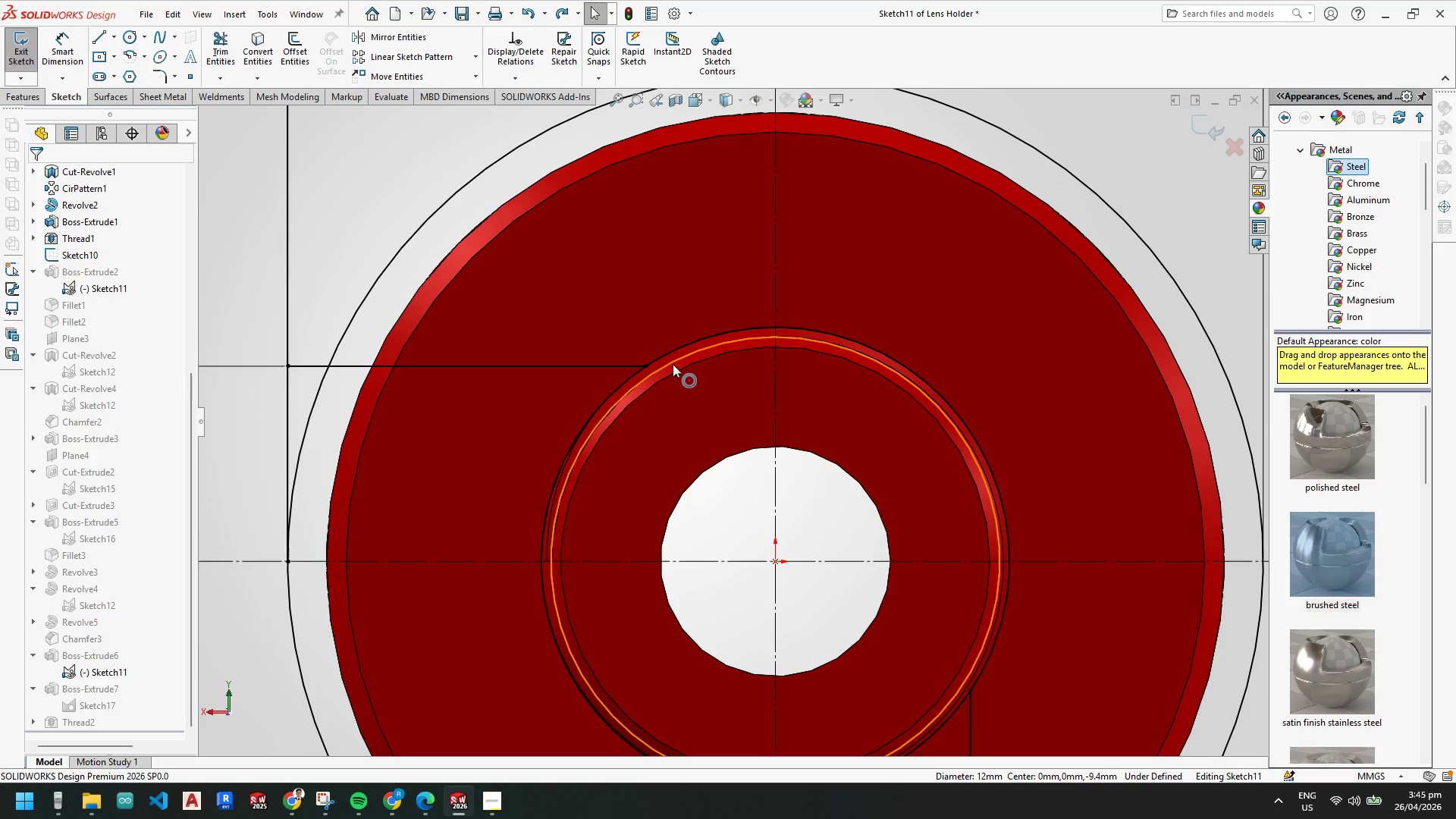 
scroll: coordinate [693, 350], scroll_direction: down, amount: 3.0
 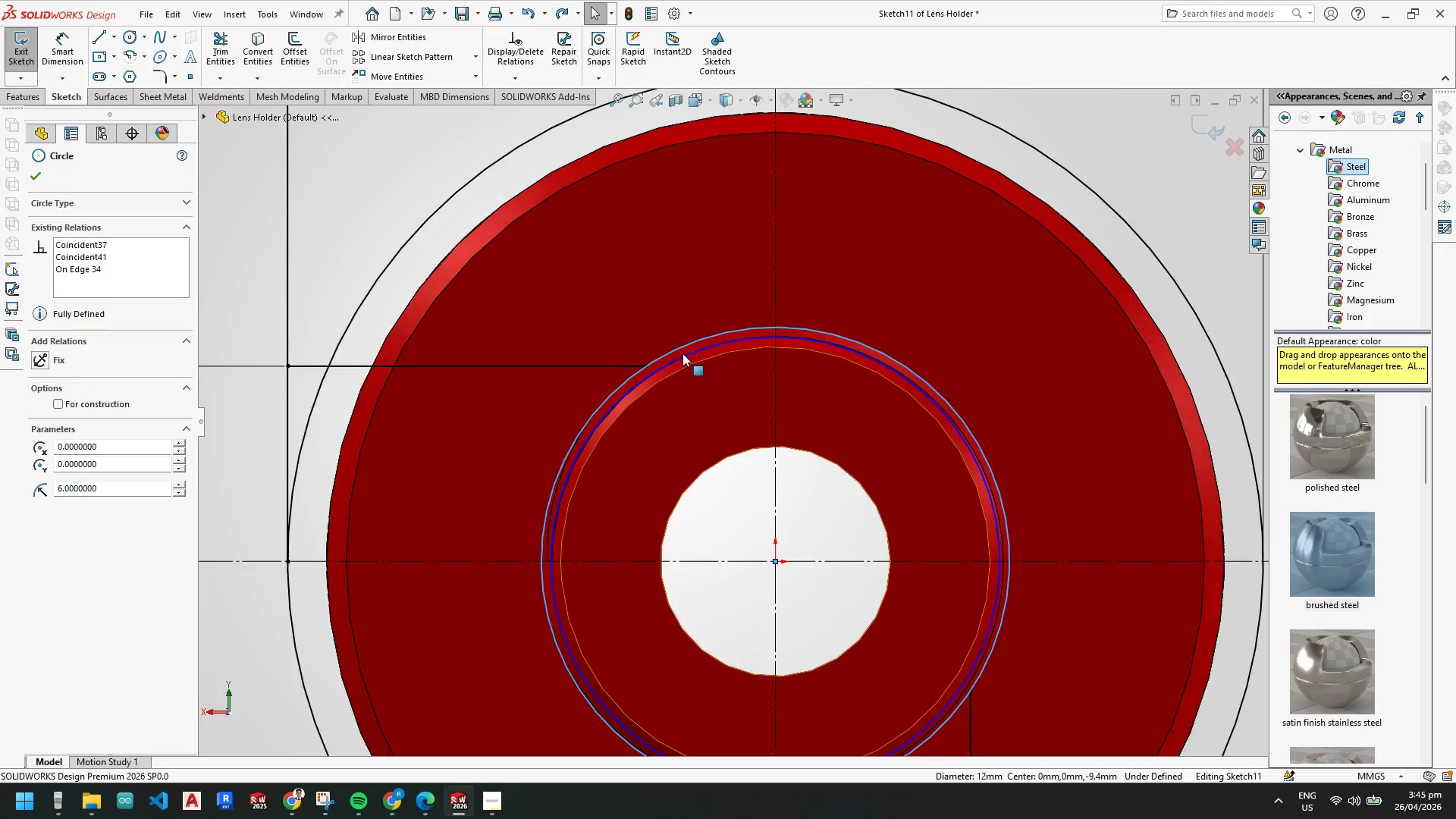 
left_click([673, 363])
 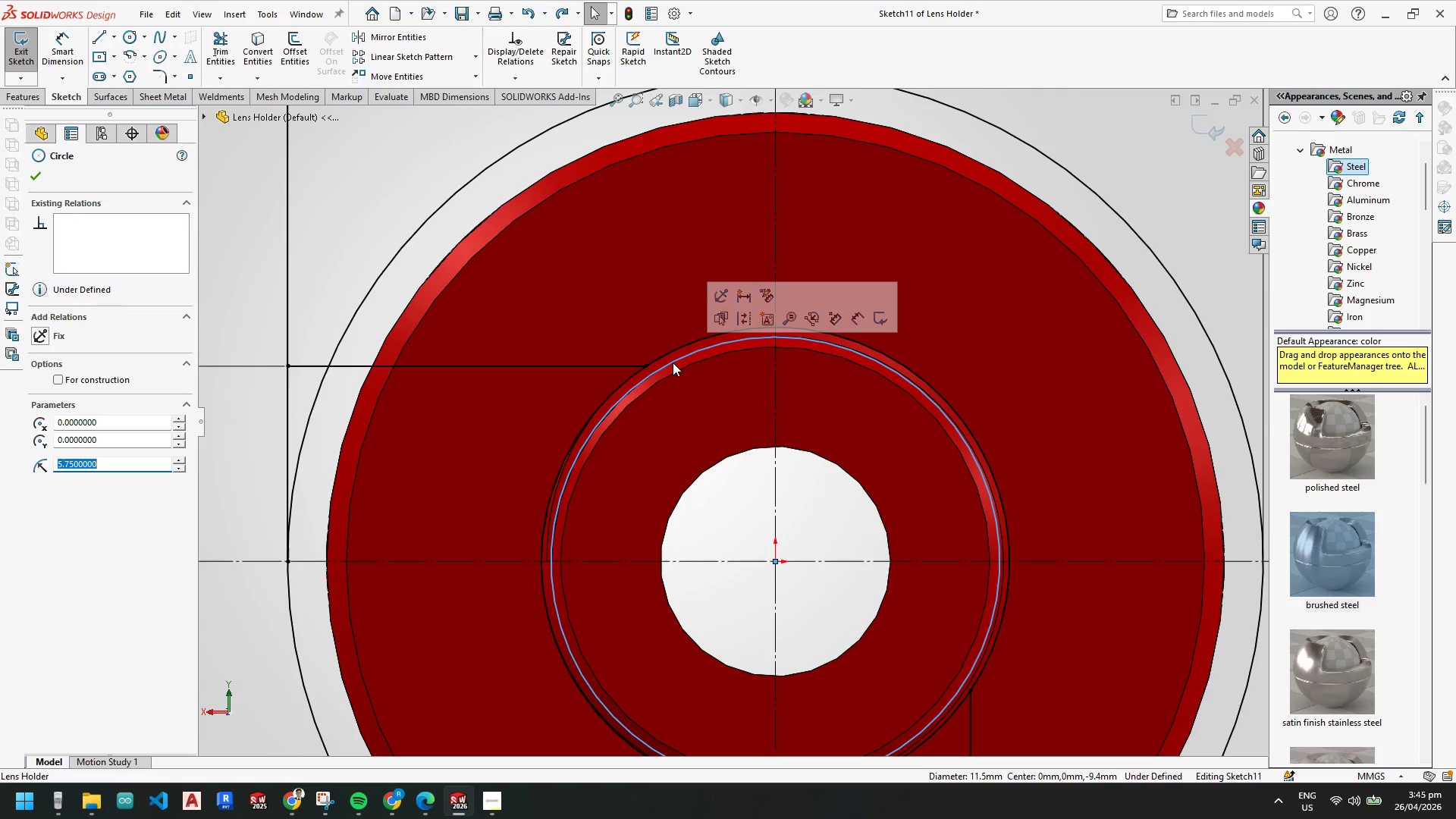 
key(Delete)
 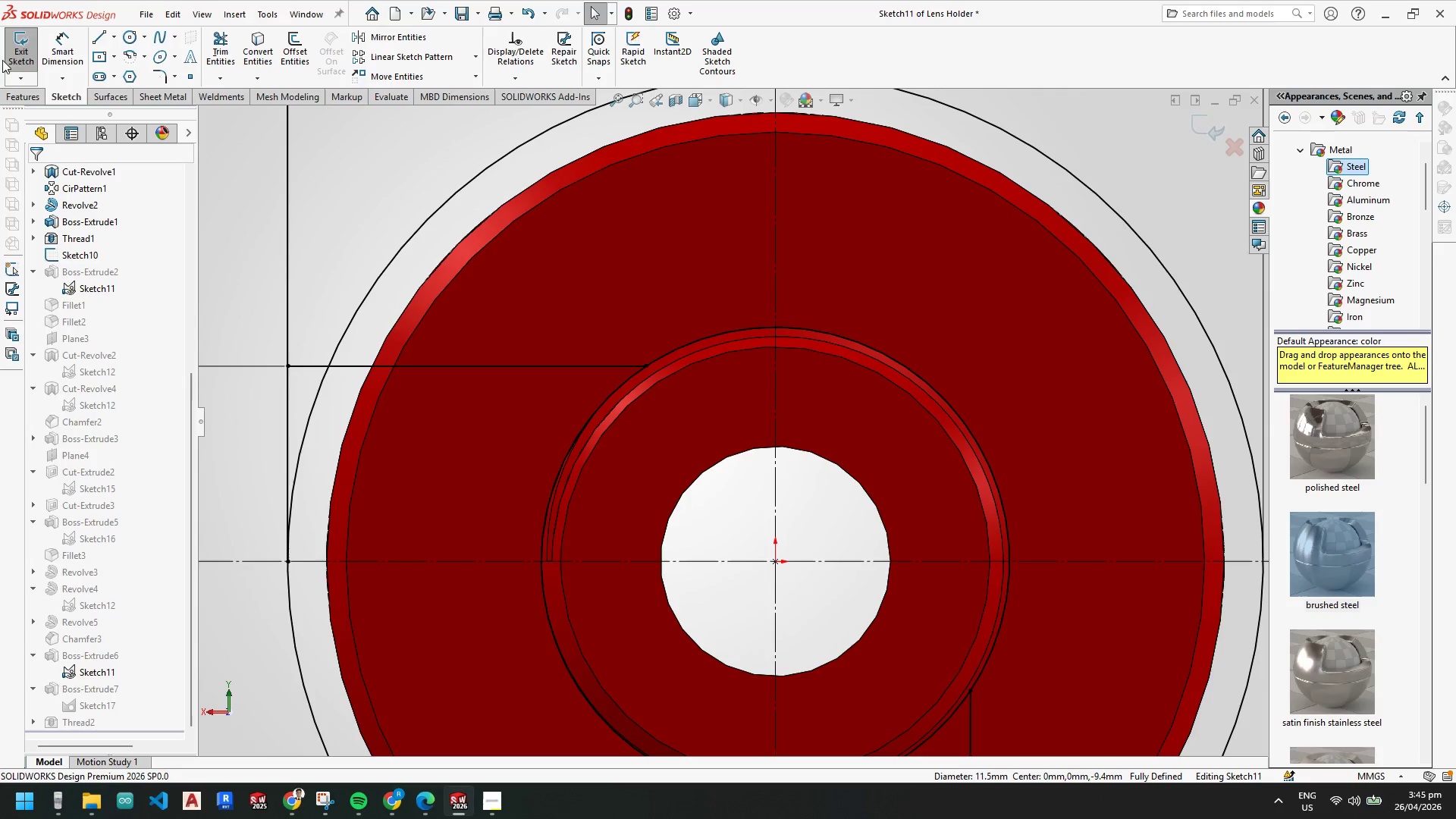 
left_click([23, 55])
 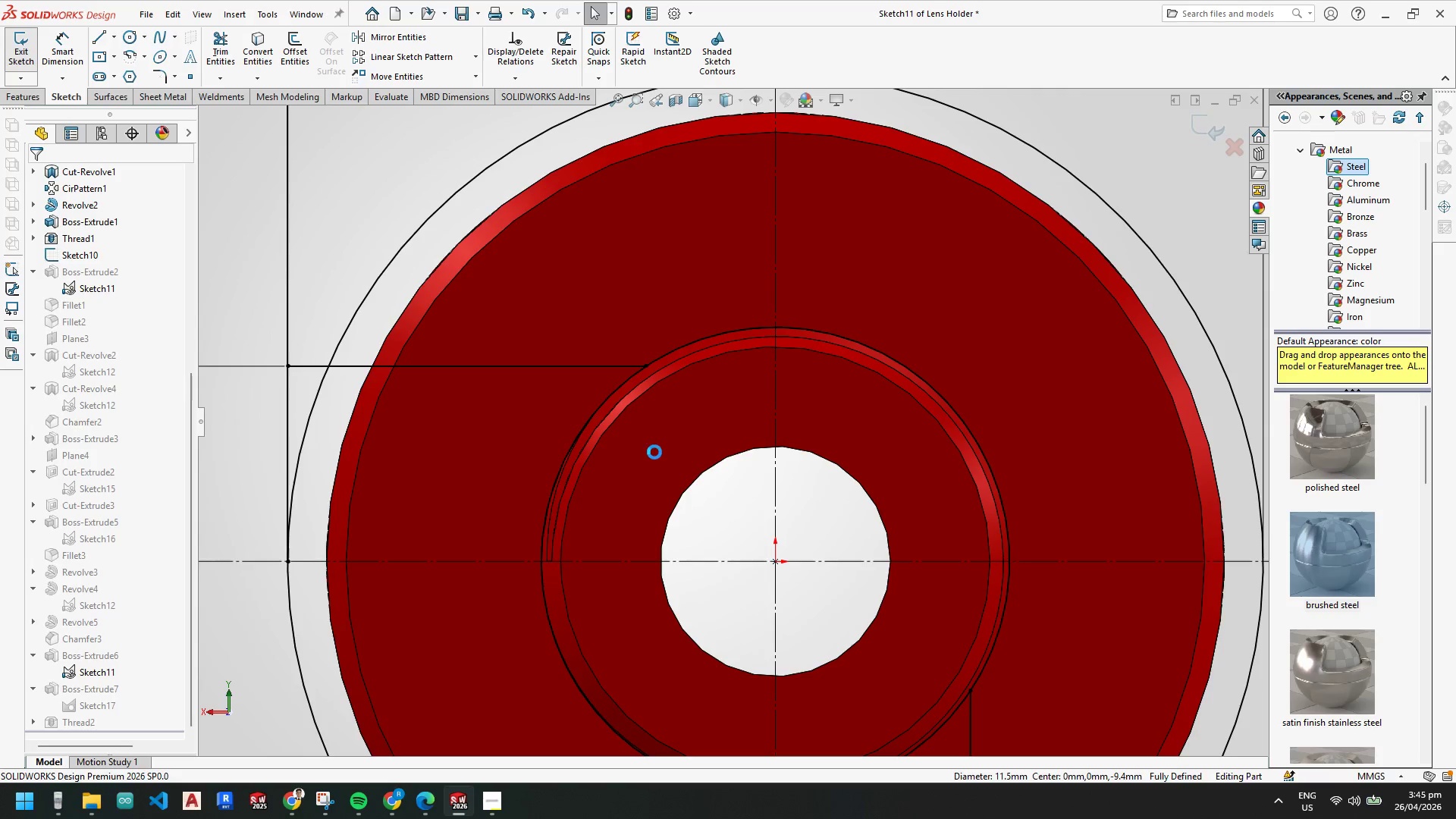 
scroll: coordinate [654, 453], scroll_direction: up, amount: 2.0
 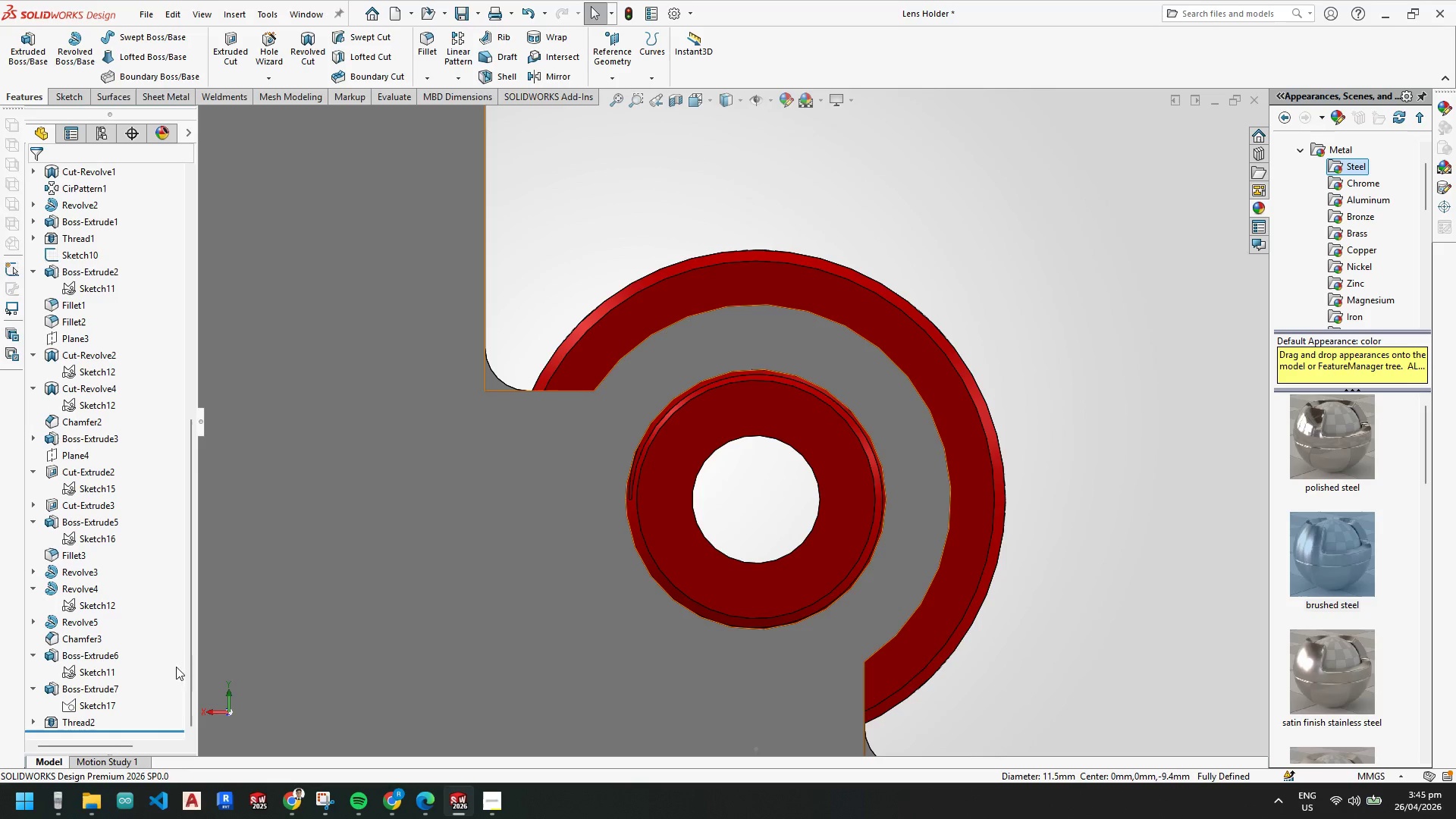 
left_click([96, 704])
 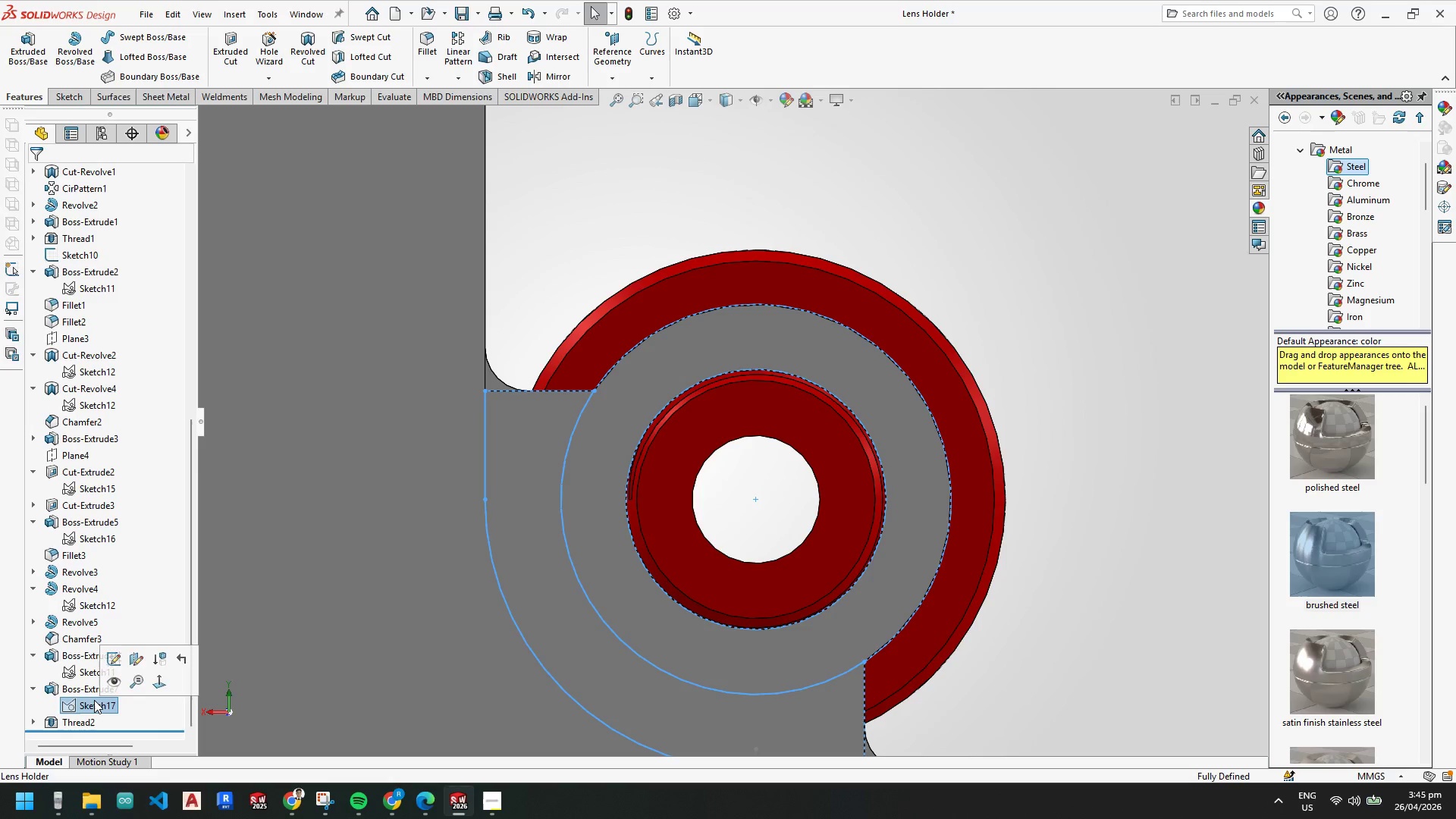 
right_click([94, 700])
 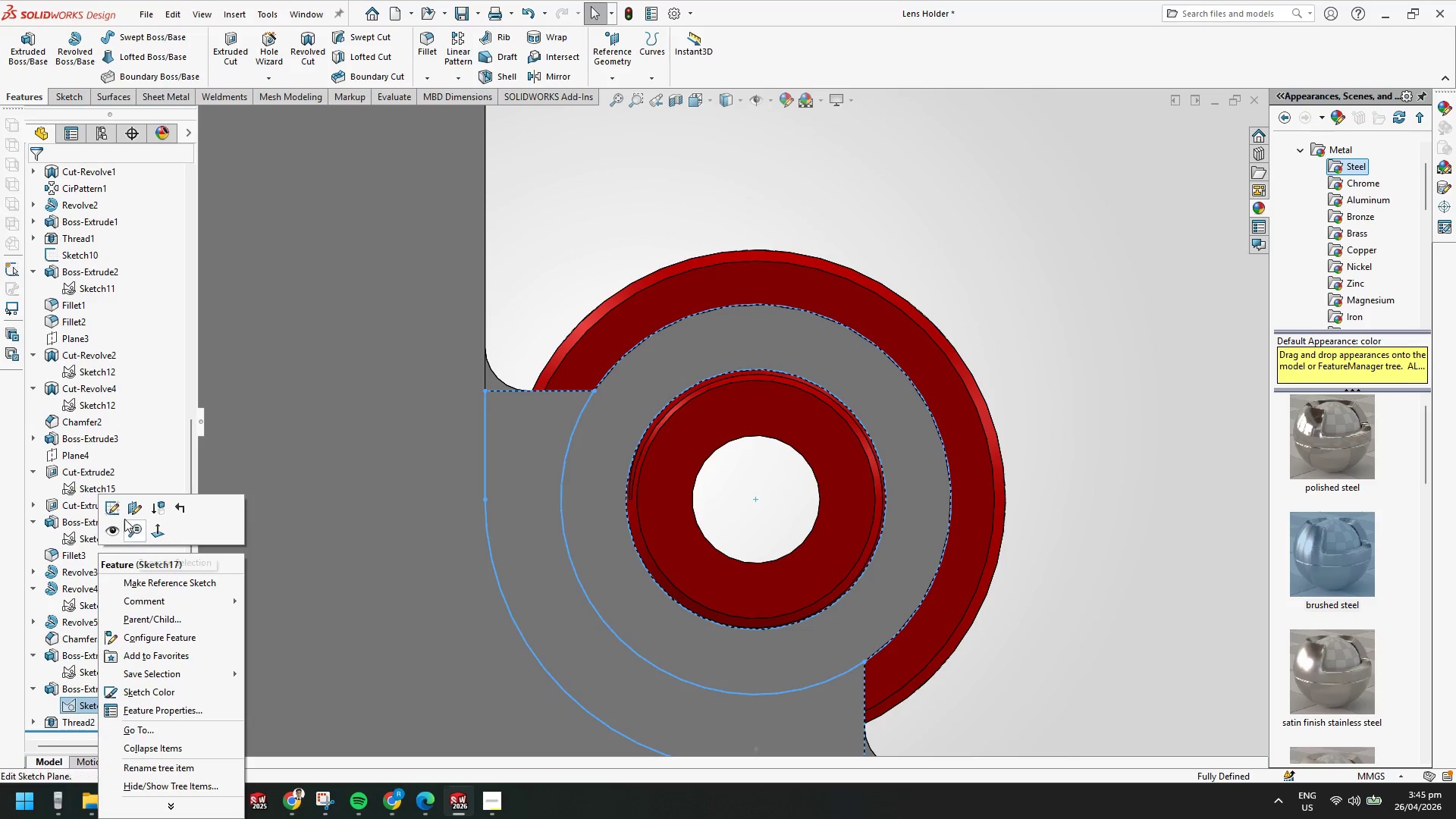 
left_click([111, 502])
 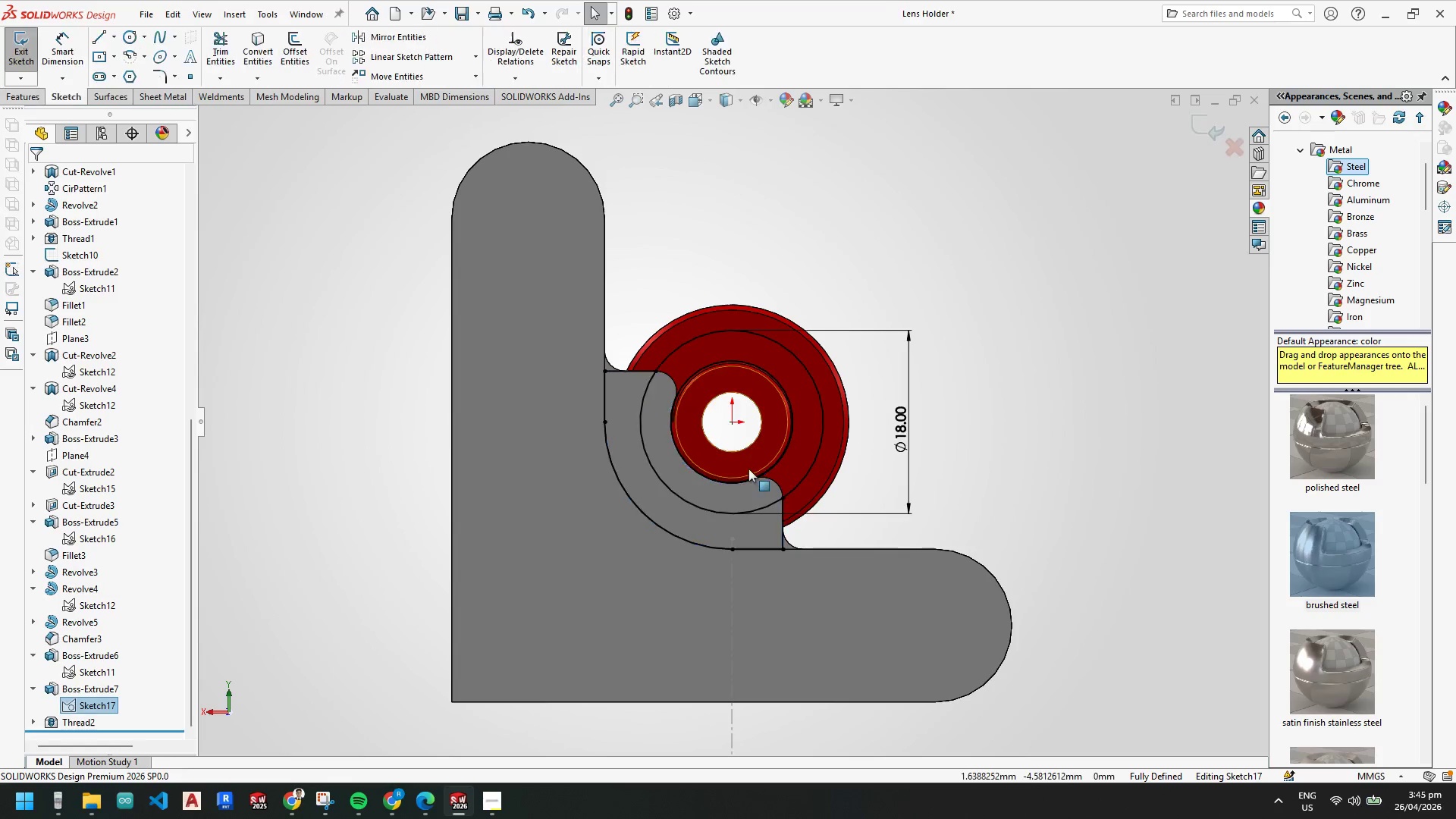 
scroll: coordinate [742, 384], scroll_direction: down, amount: 3.0
 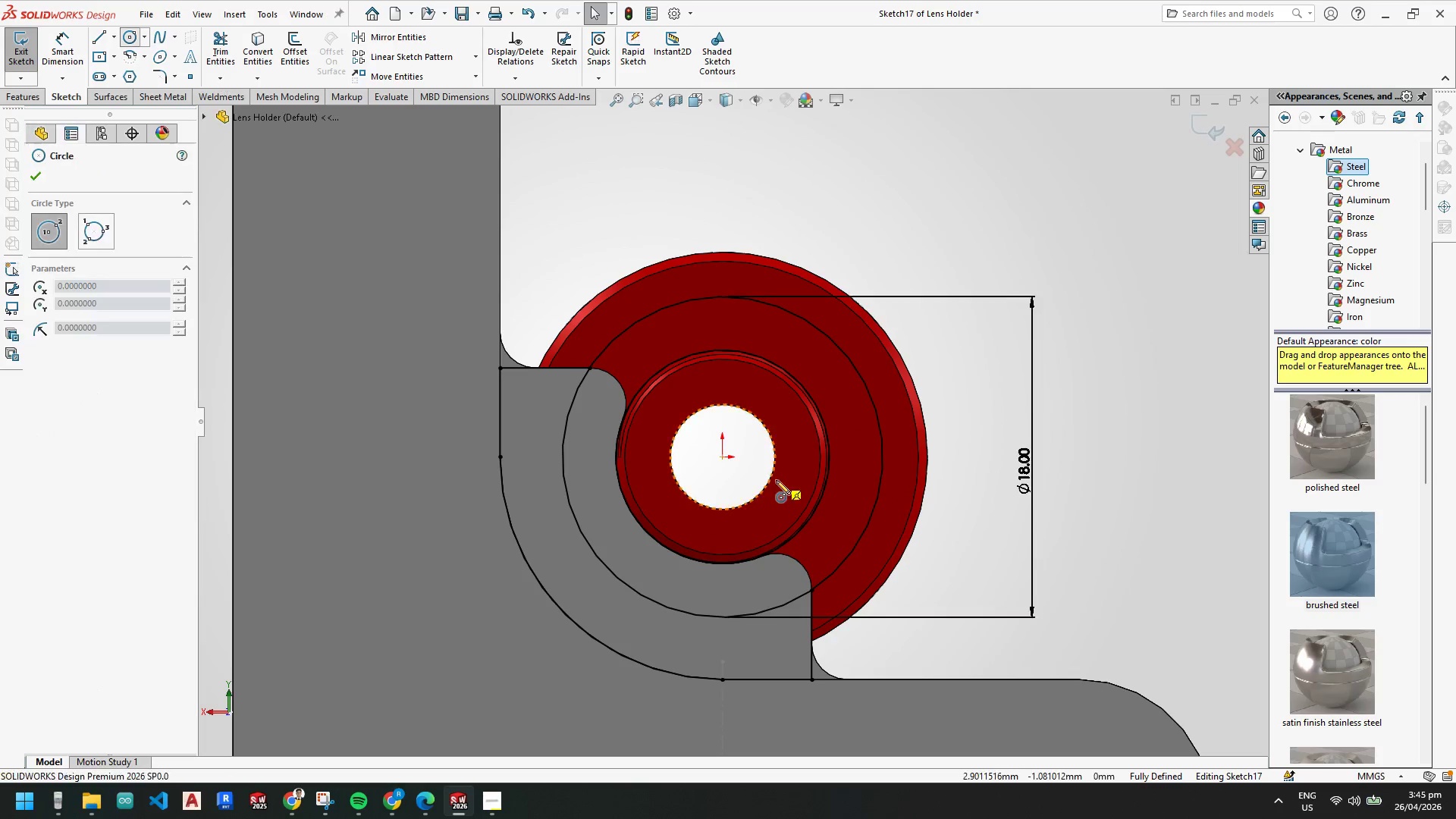 
left_click([726, 459])
 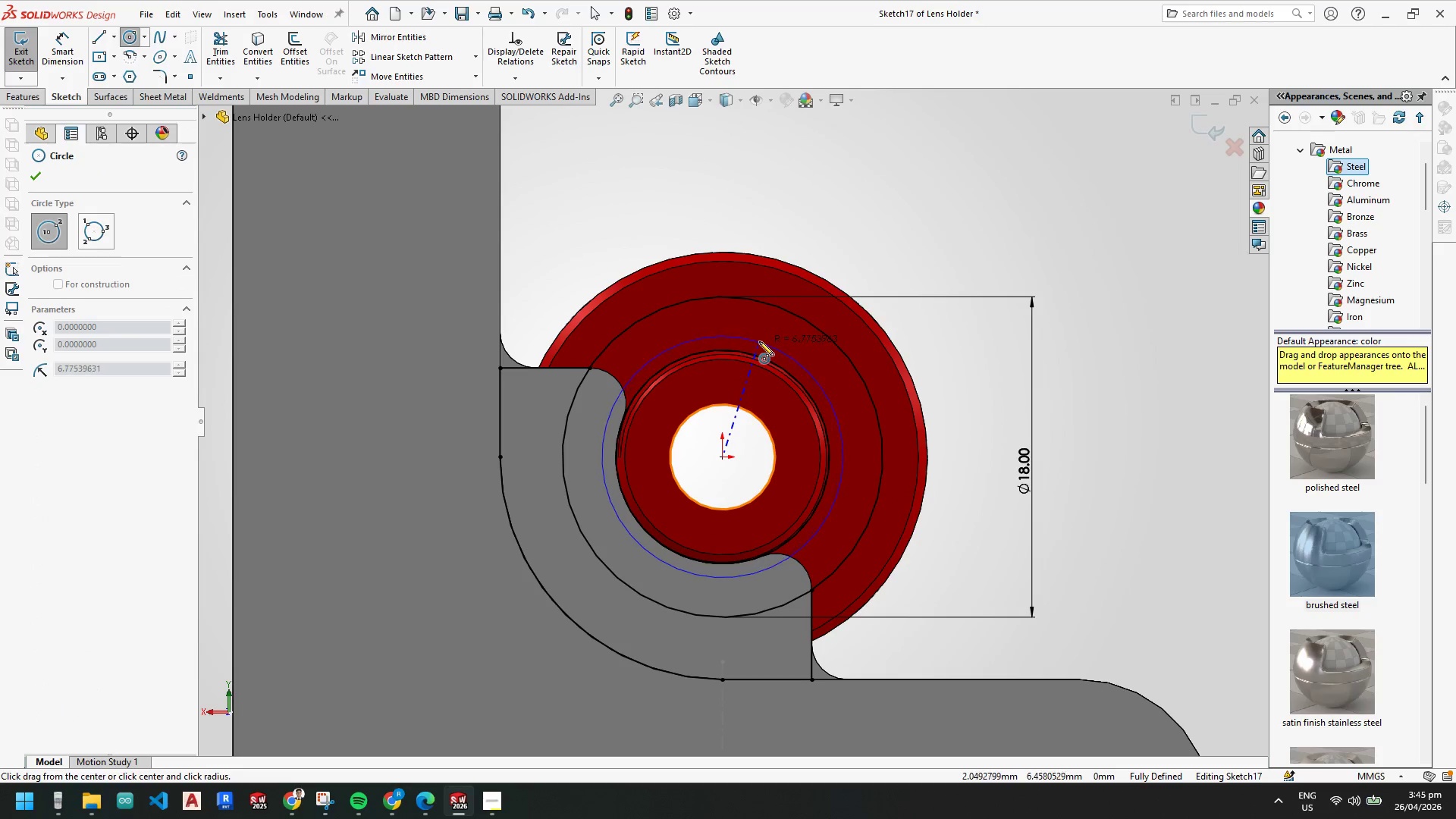 
key(Escape)
 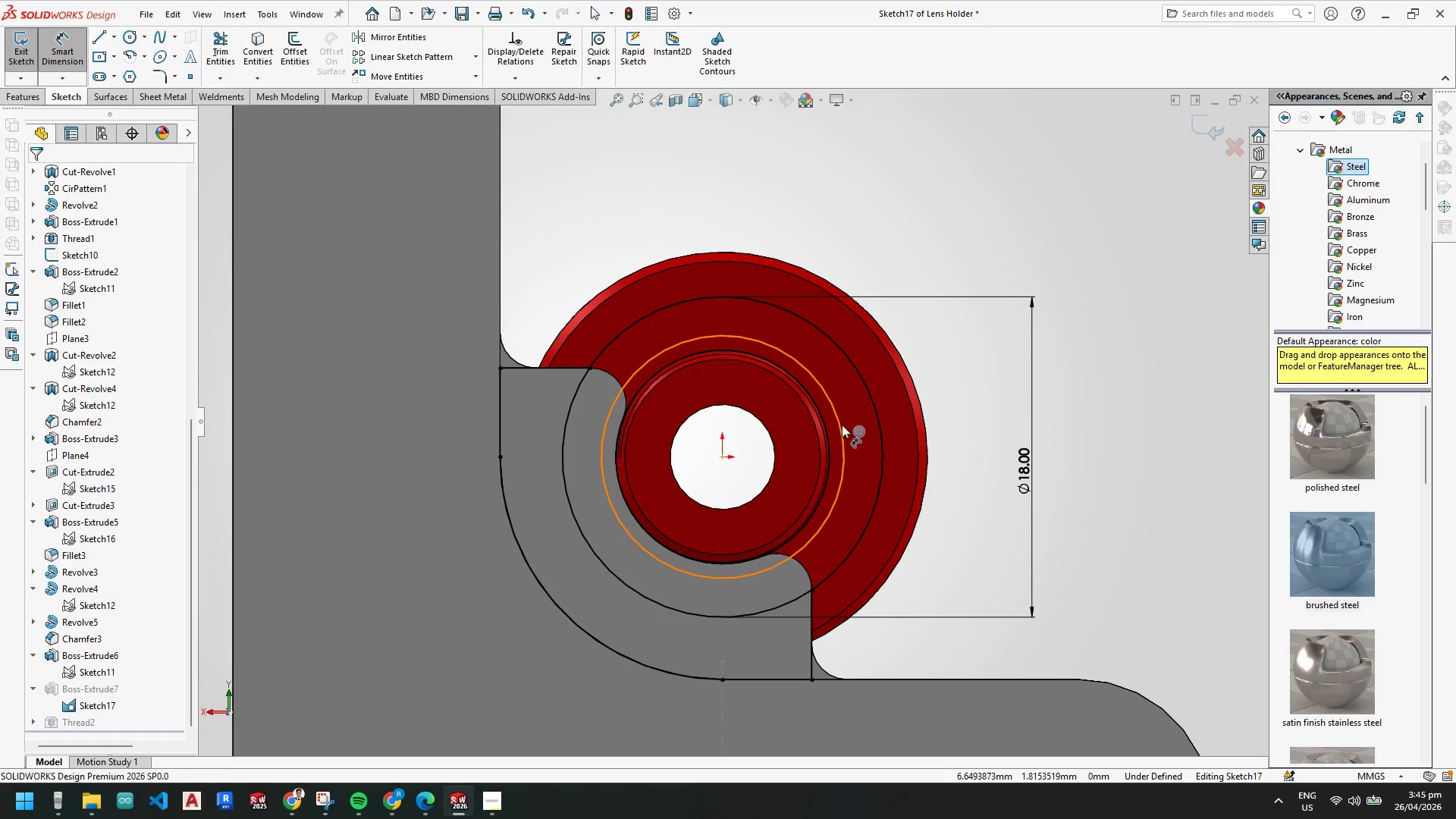 
left_click([981, 454])
 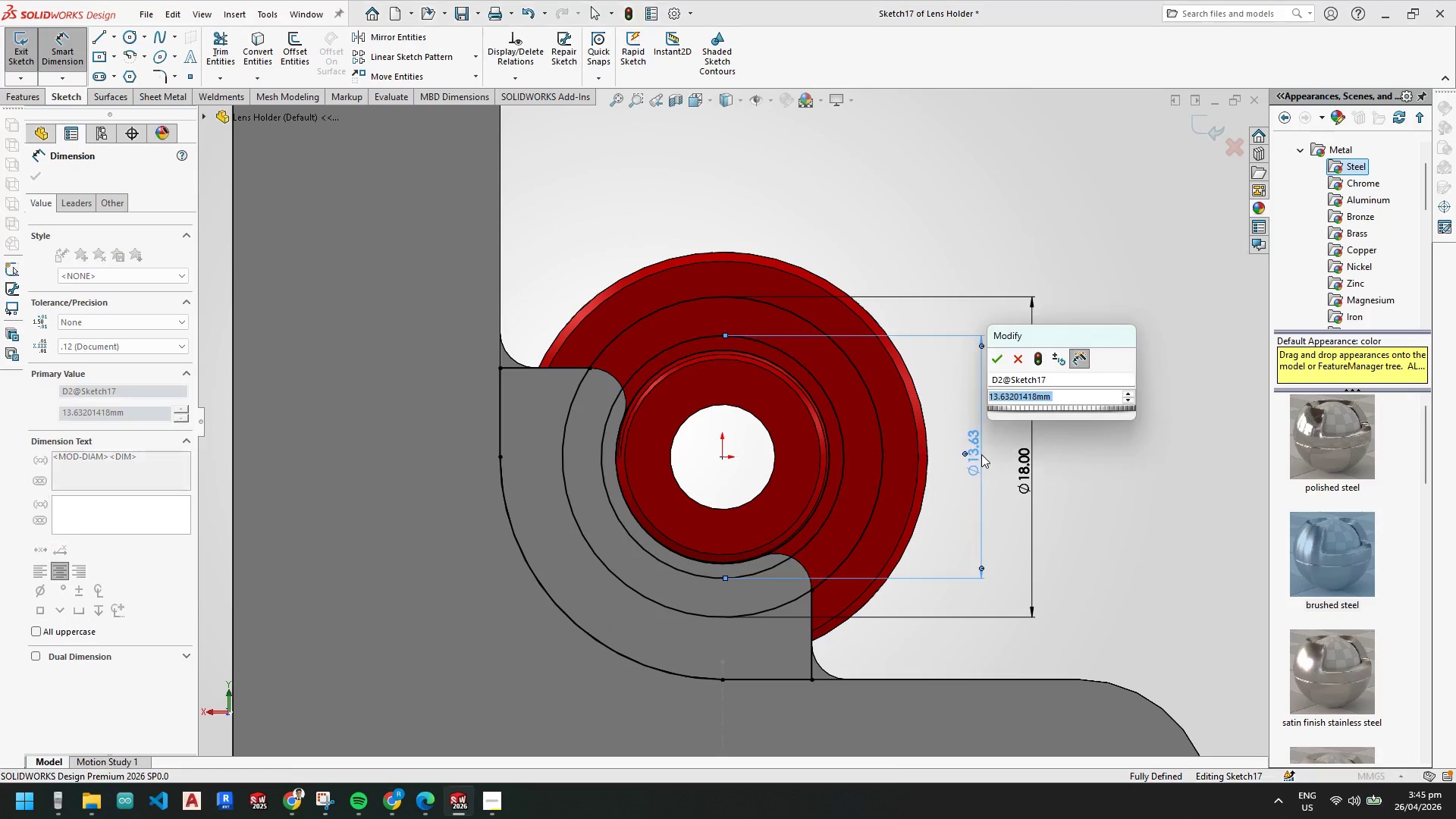 
key(Numpad1)
 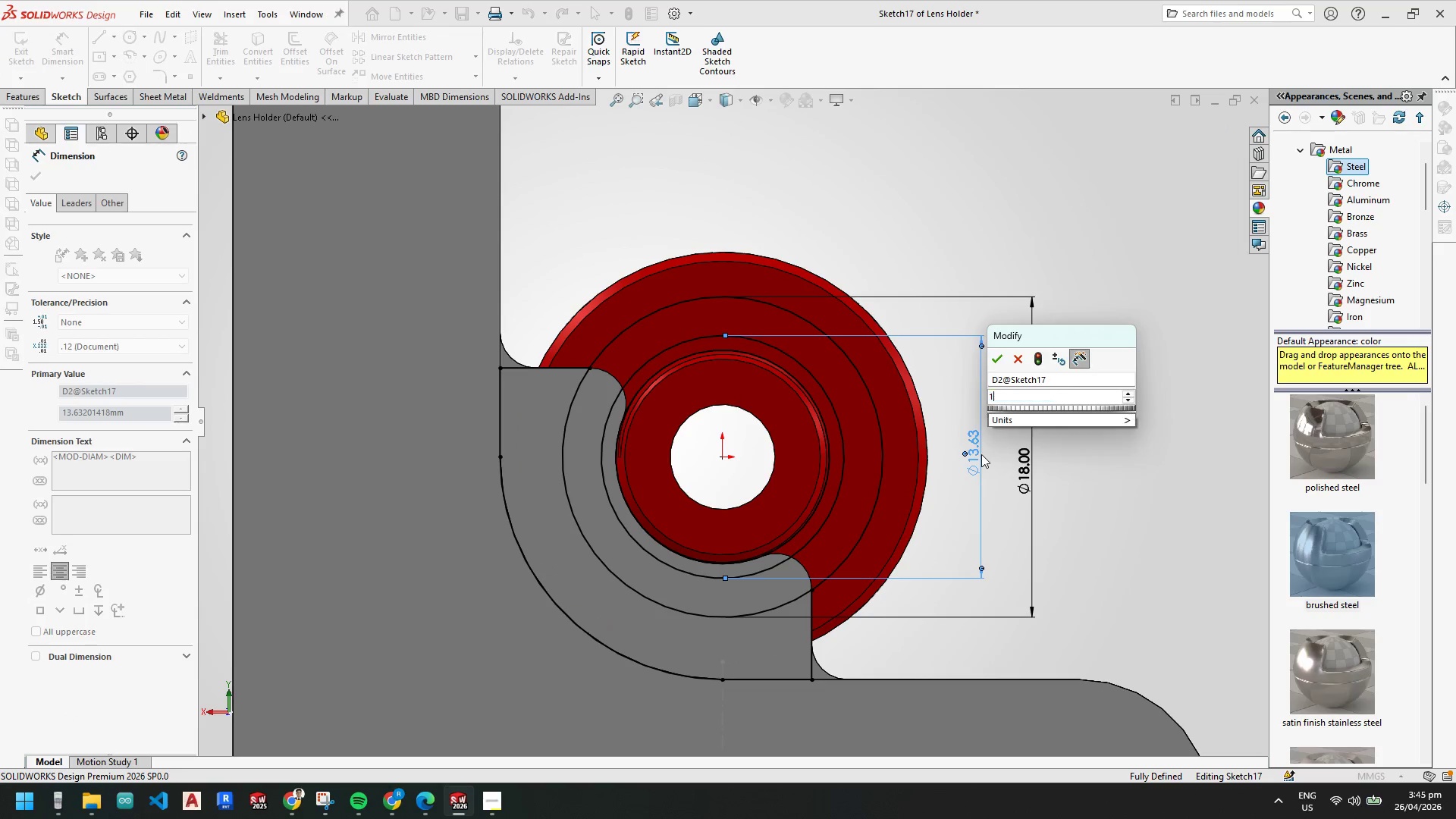 
key(Numpad1)
 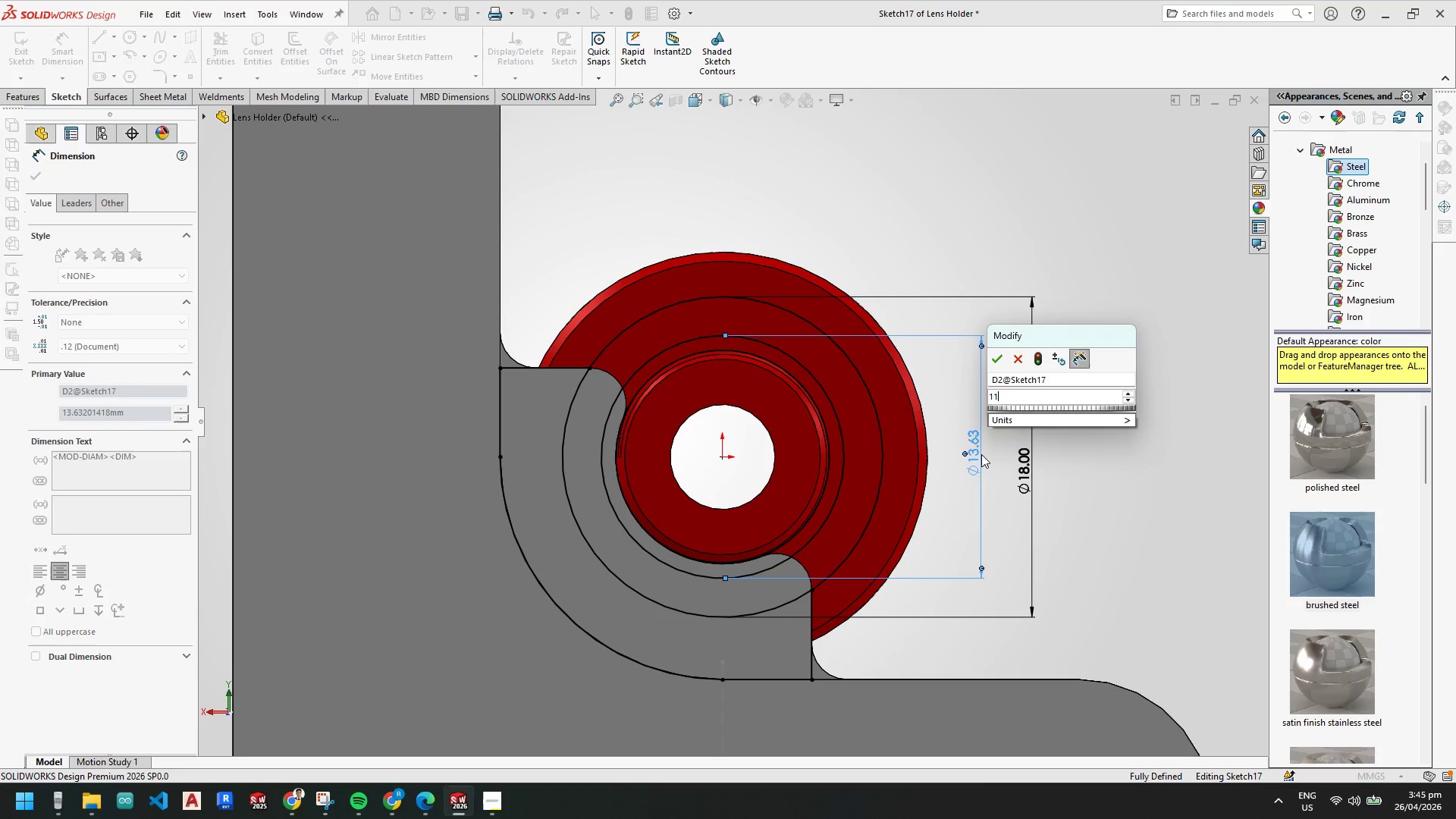 
key(NumpadDecimal)
 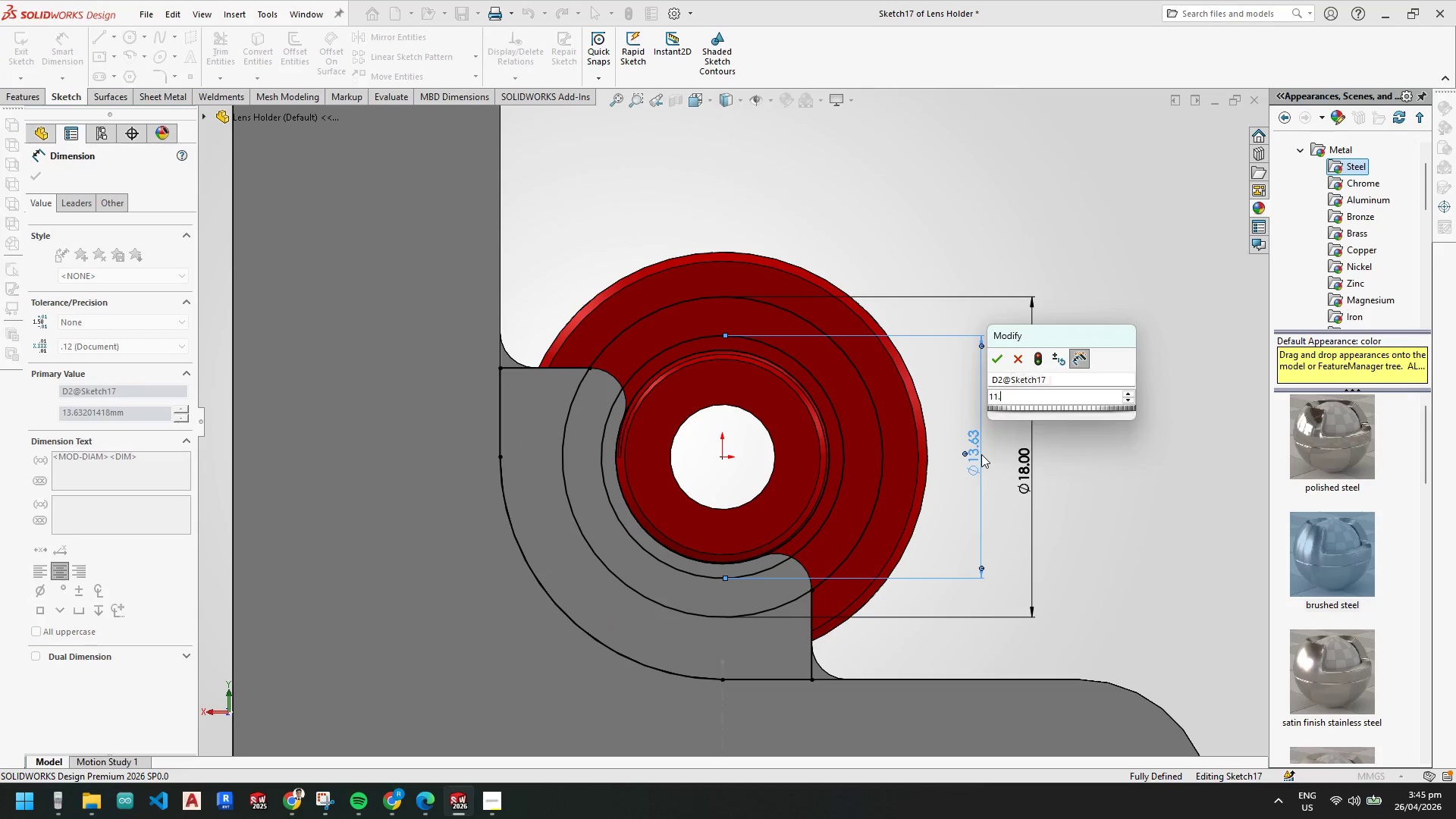 
key(Numpad5)
 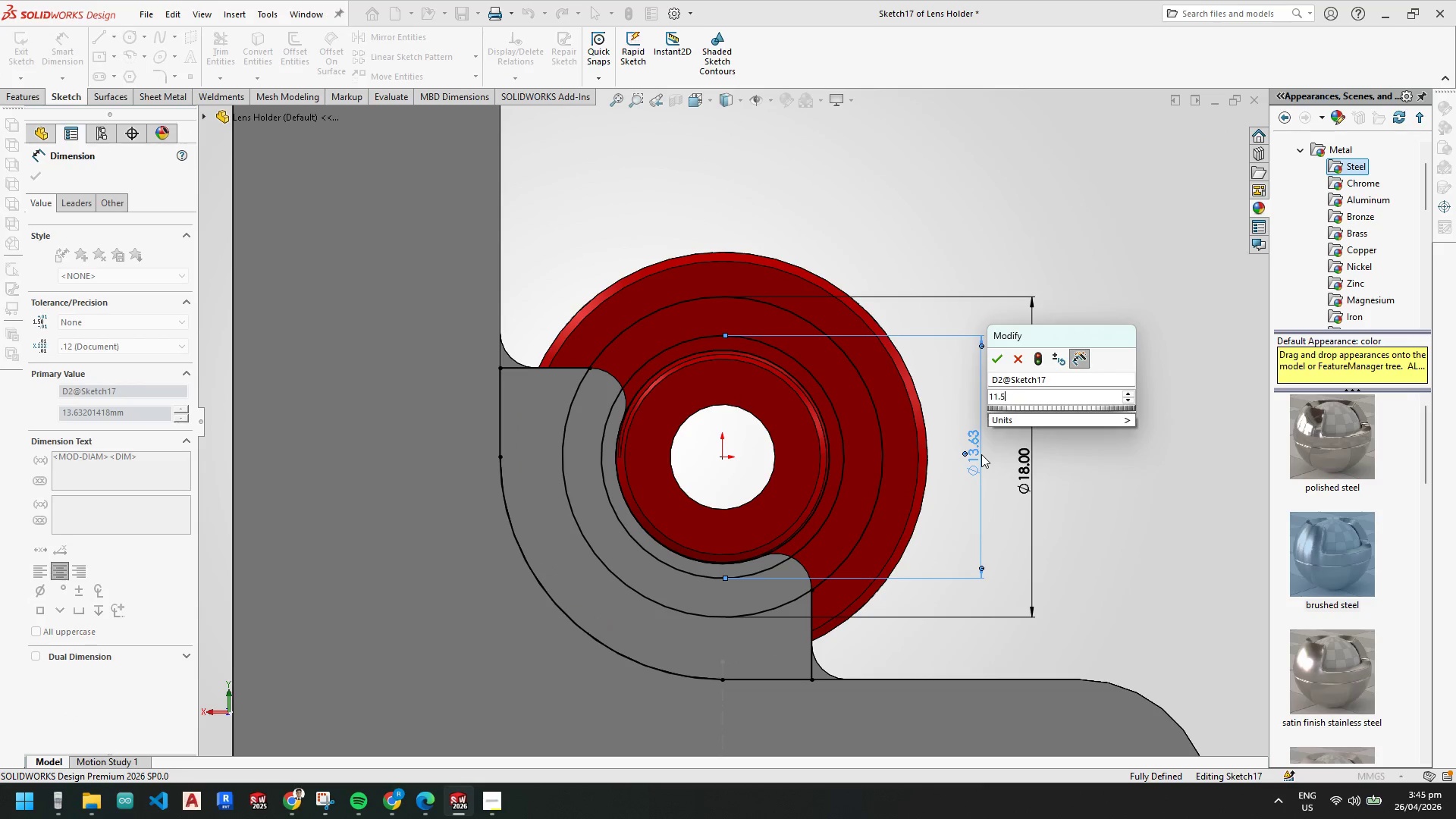 
key(NumpadEnter)
 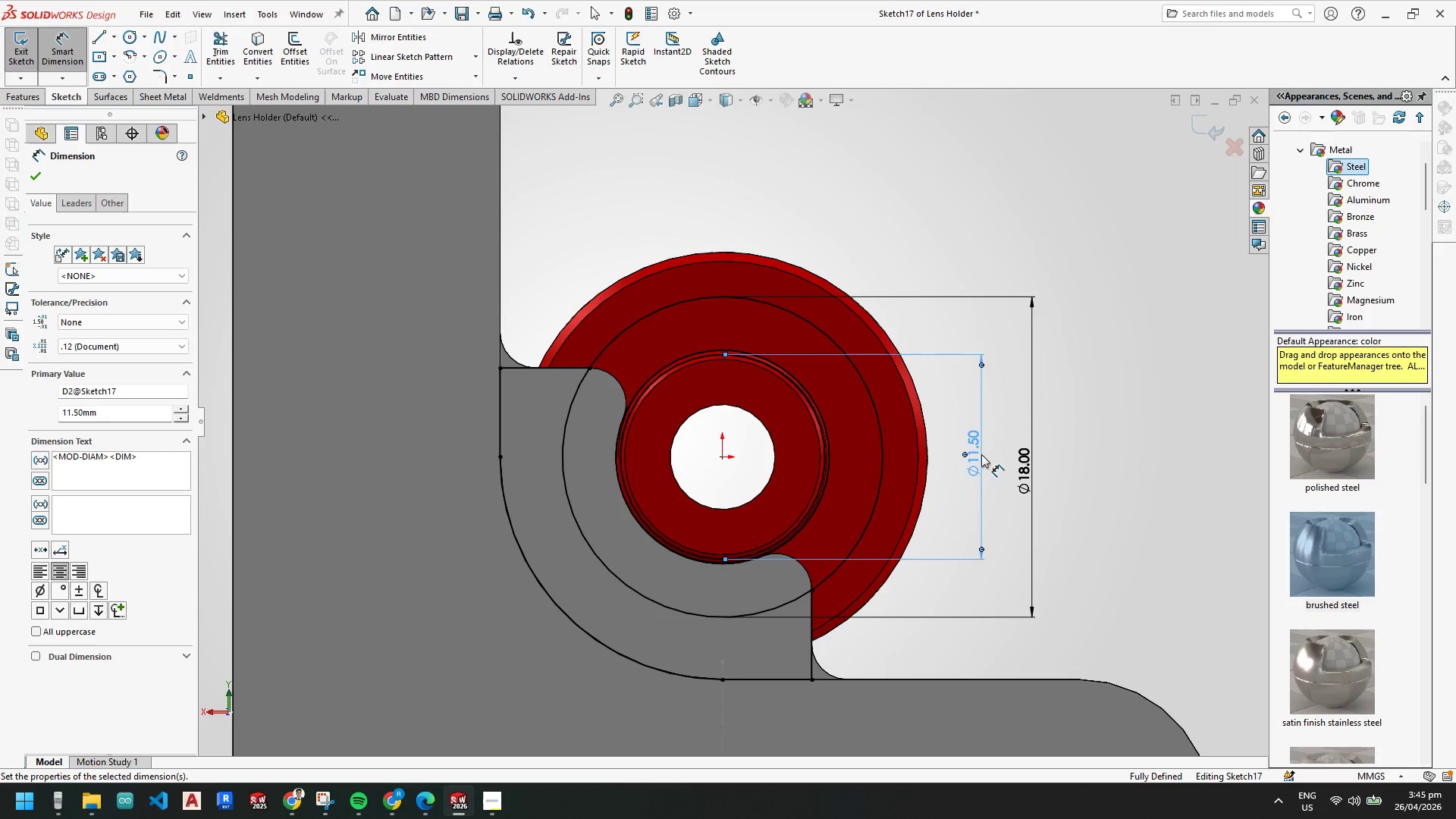 
scroll: coordinate [732, 379], scroll_direction: down, amount: 3.0
 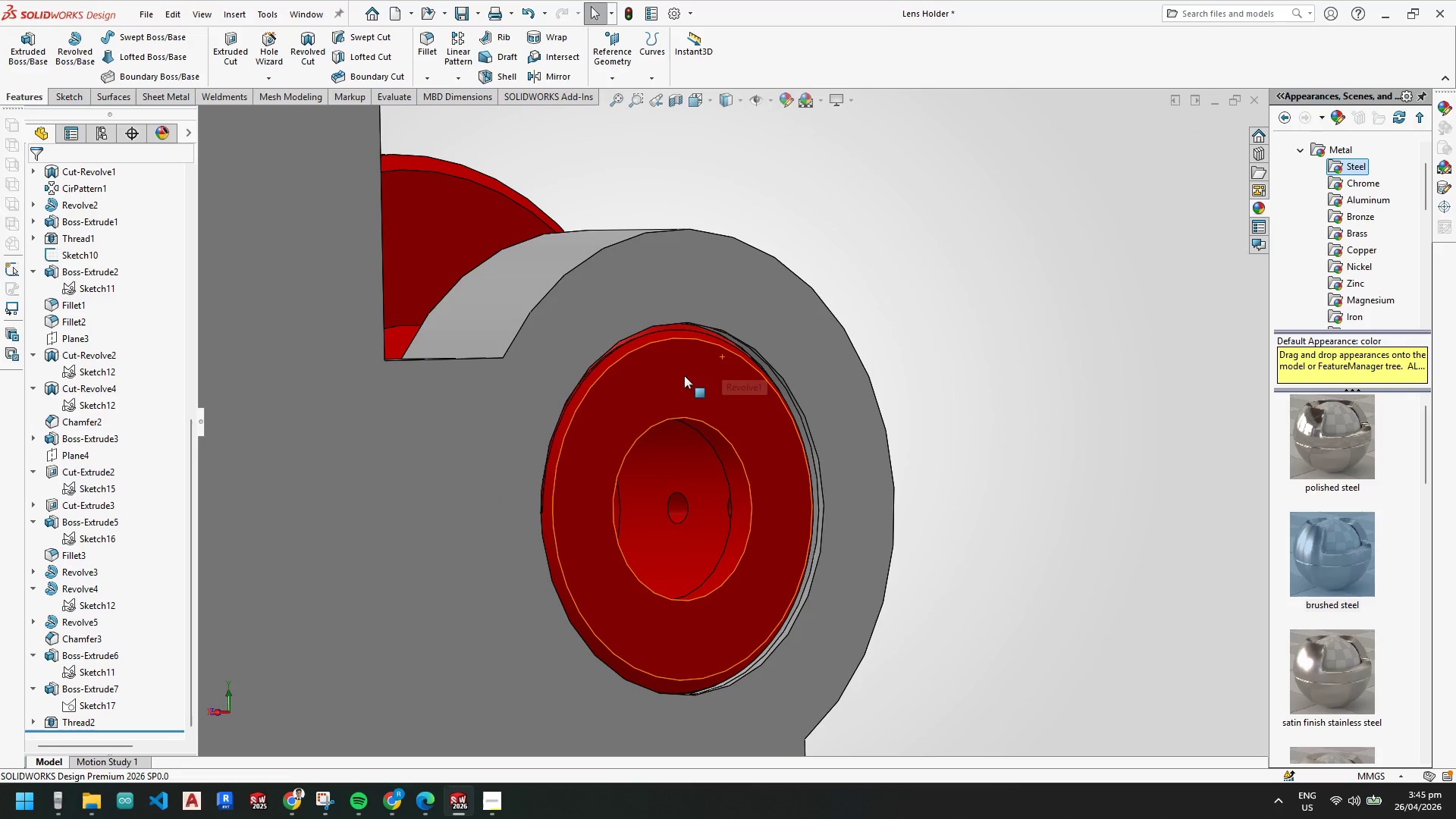 
left_click([89, 686])
 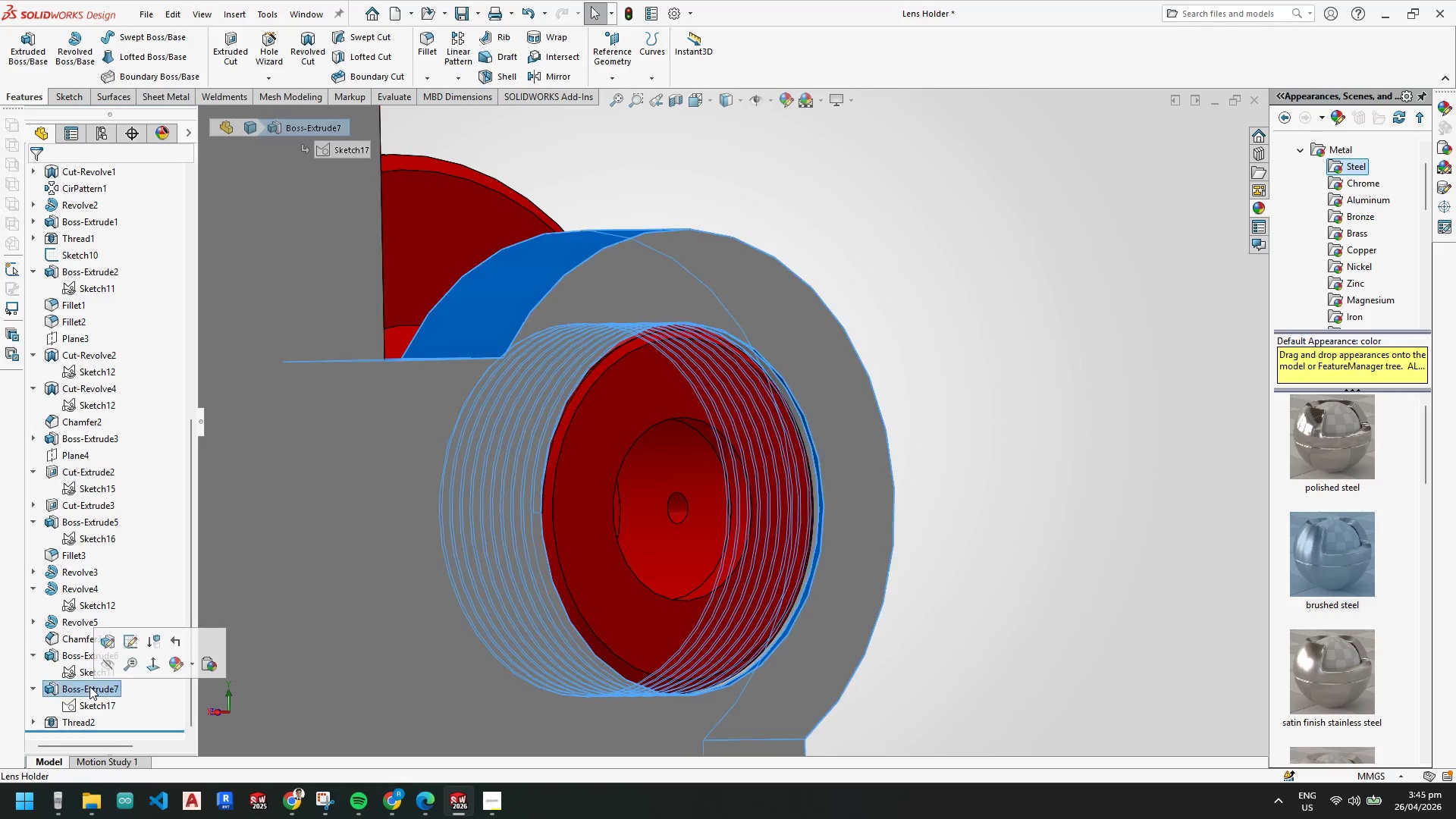 
right_click([89, 686])
 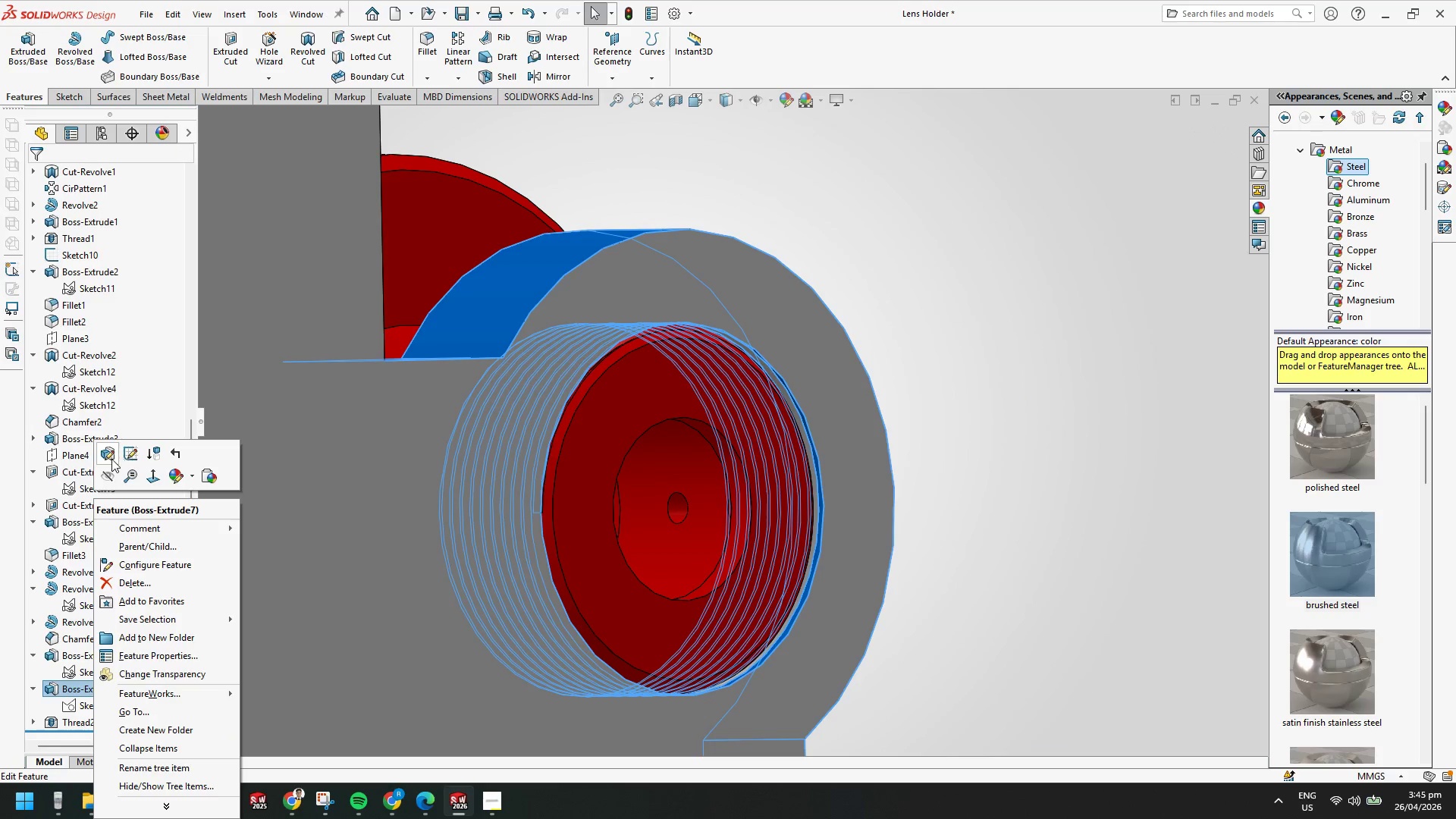 
left_click([111, 453])
 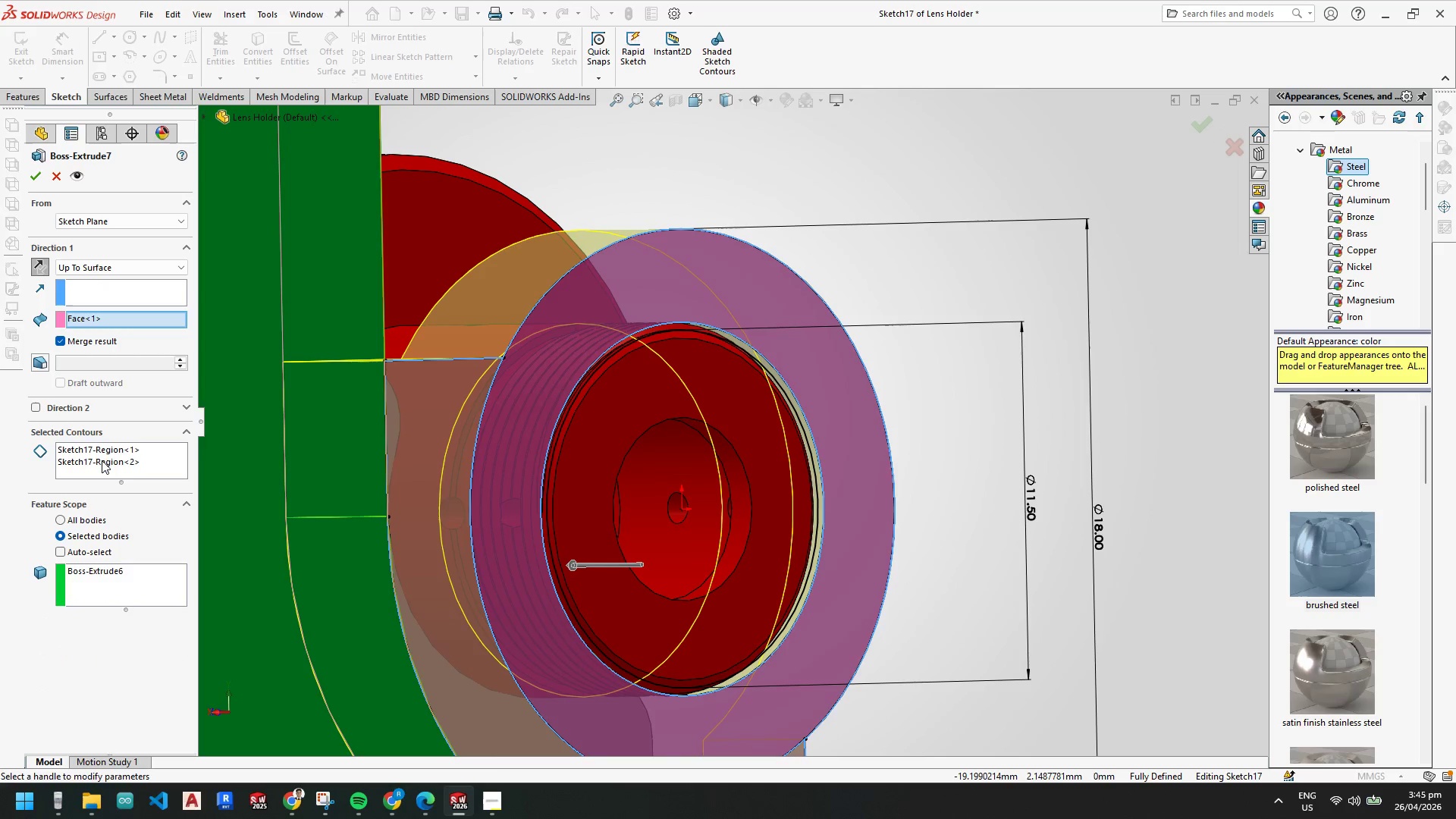 
scroll: coordinate [715, 357], scroll_direction: down, amount: 3.0
 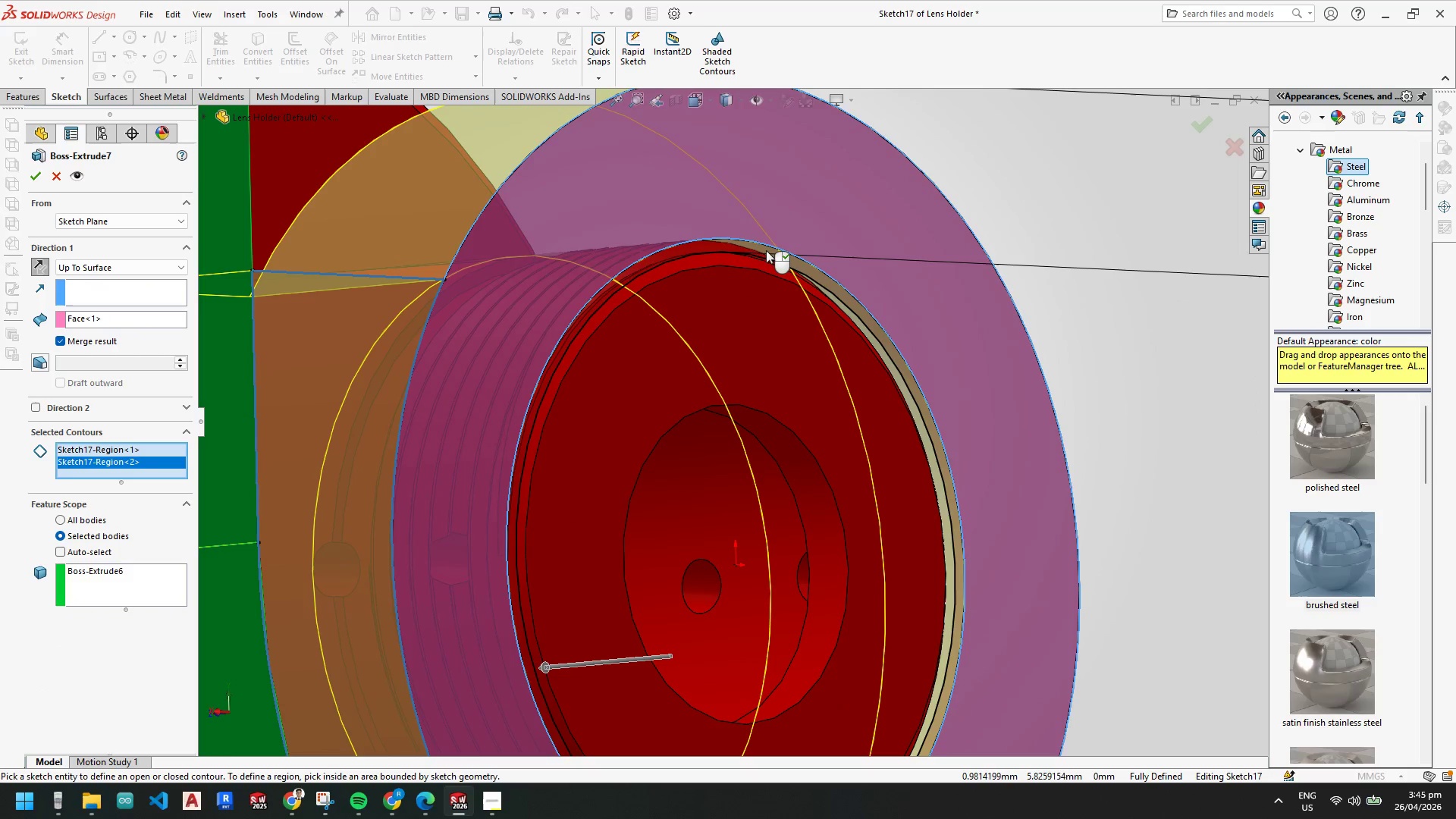 
left_click([766, 251])
 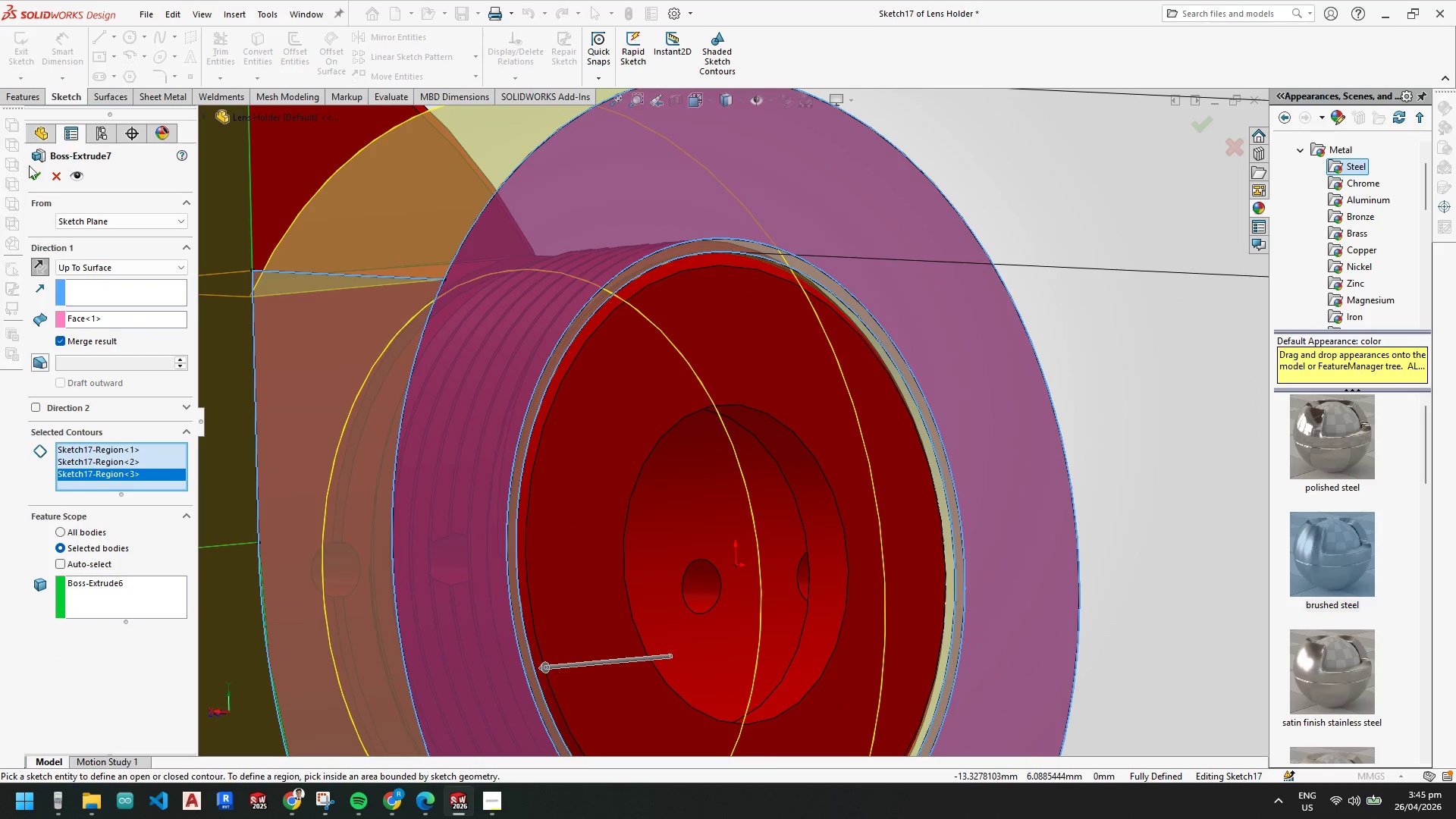 
left_click([33, 177])
 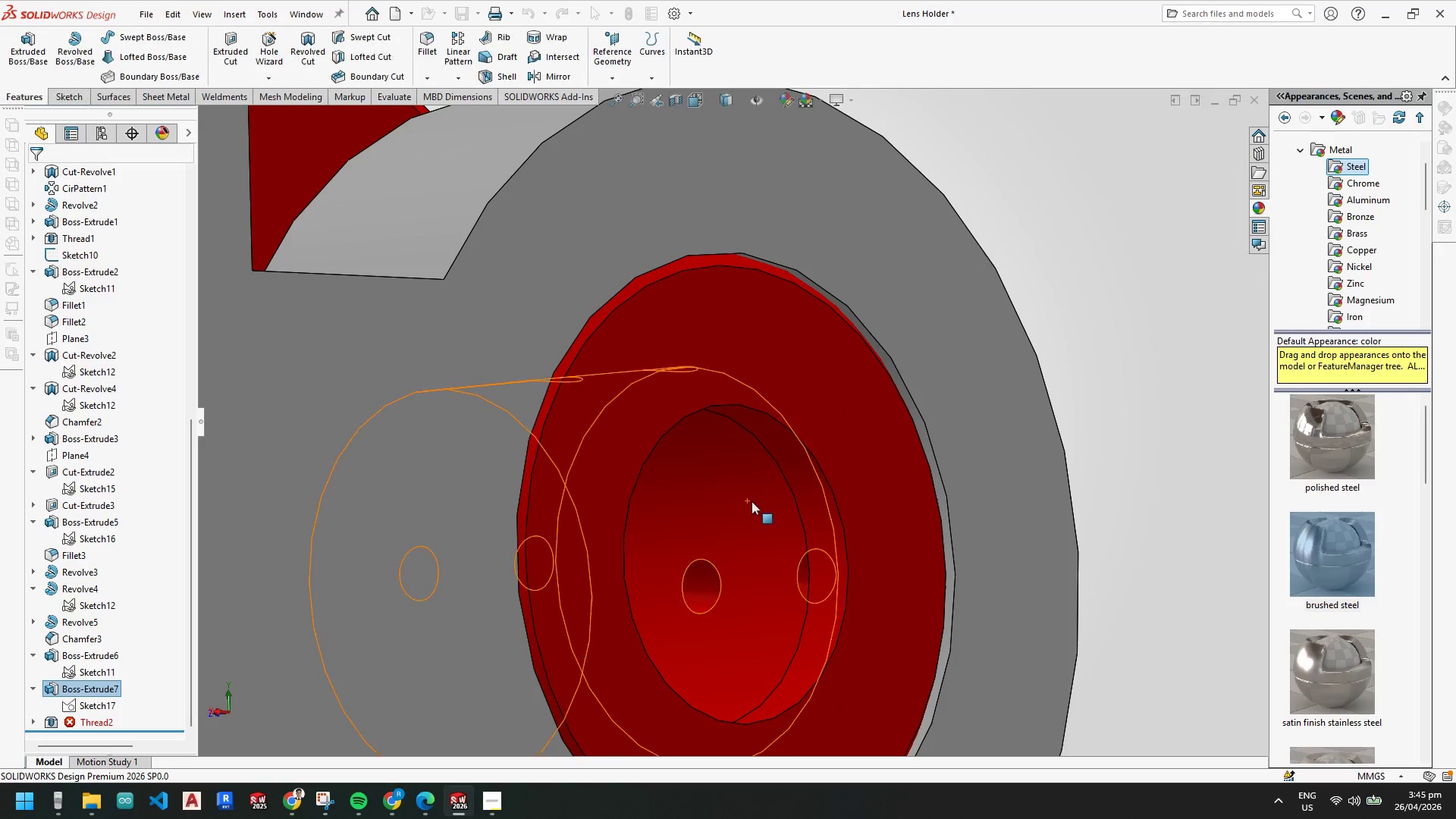 
scroll: coordinate [752, 501], scroll_direction: up, amount: 4.0
 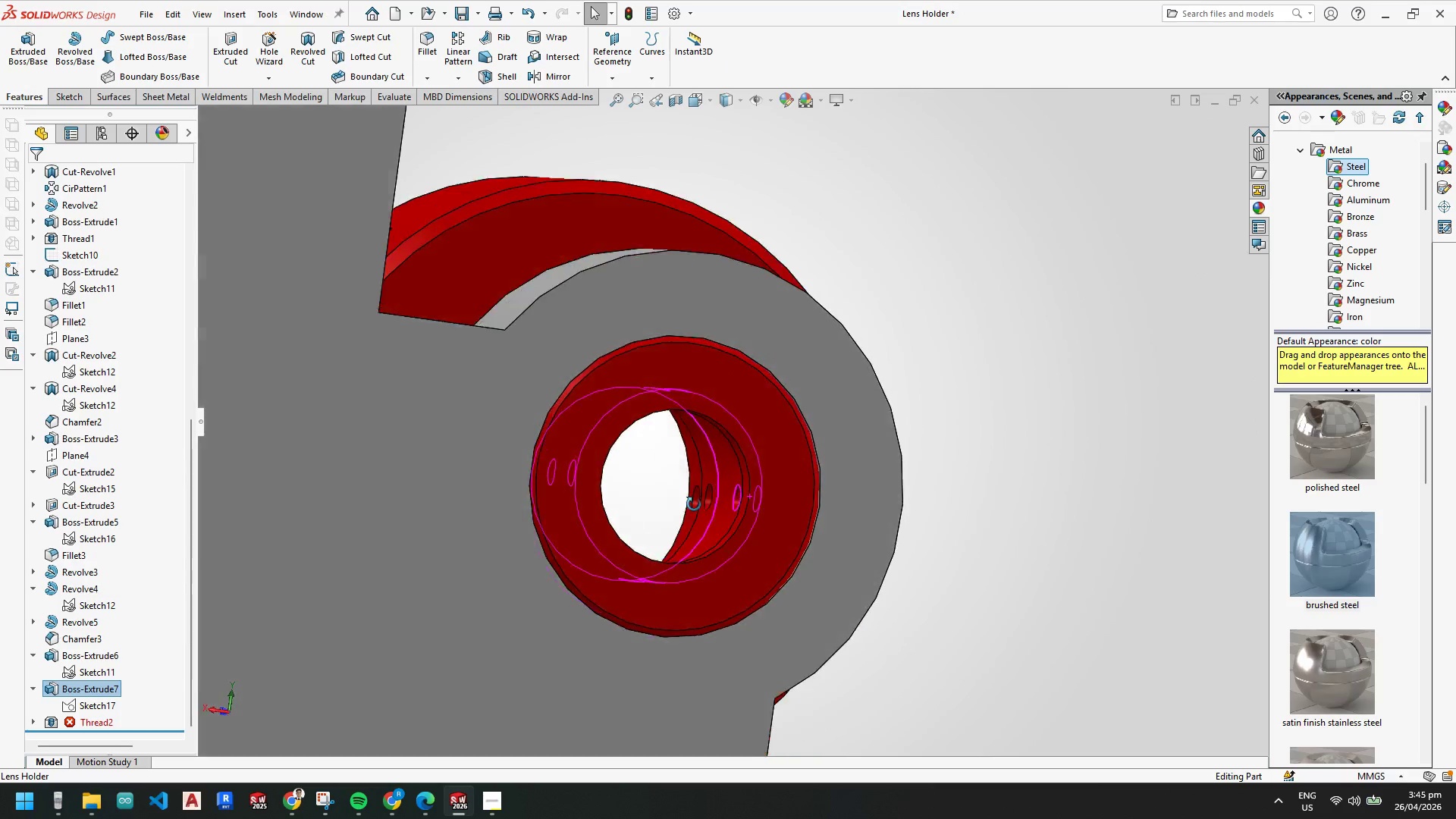 
key(Escape)
 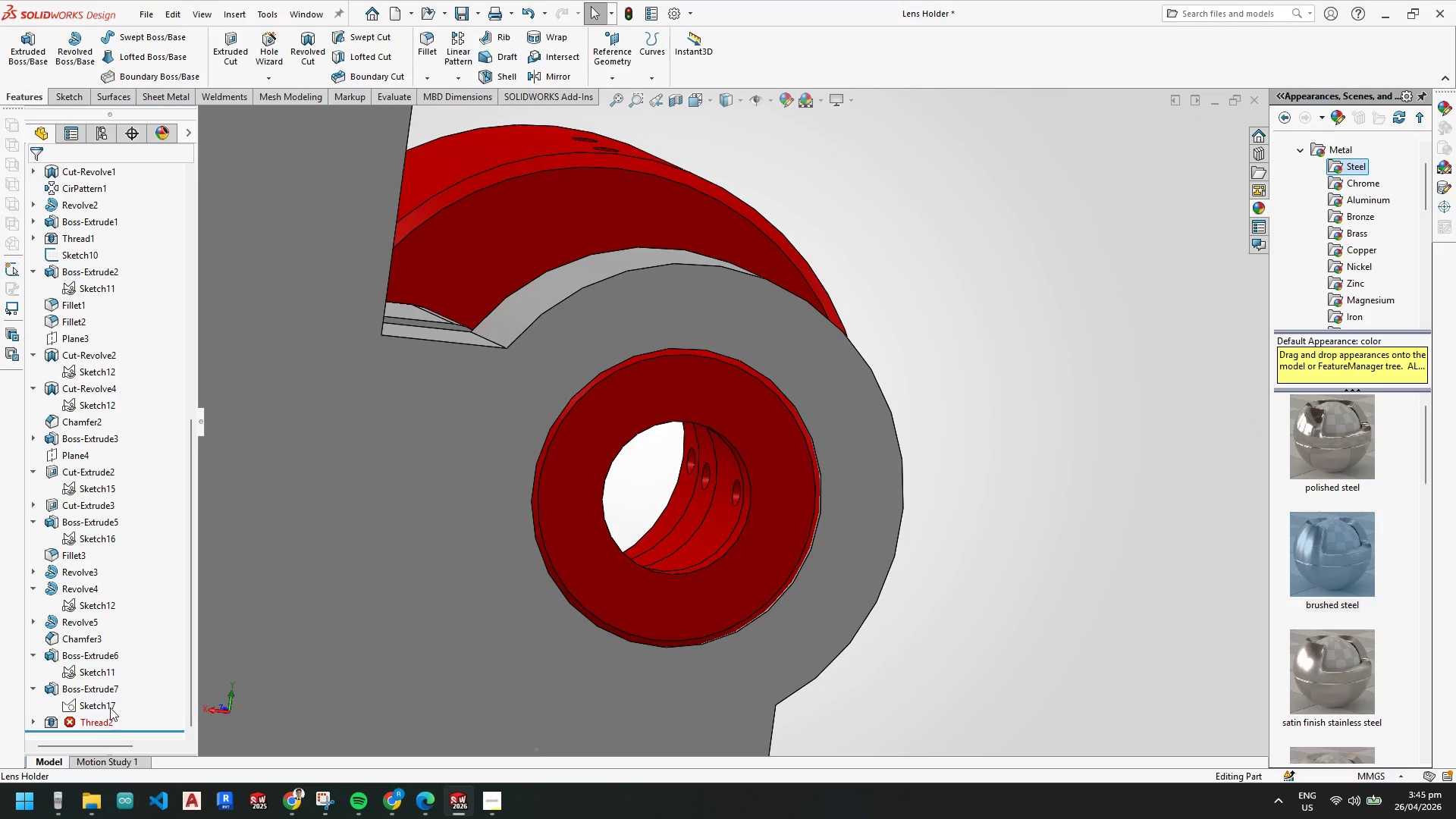 
key(Escape)
 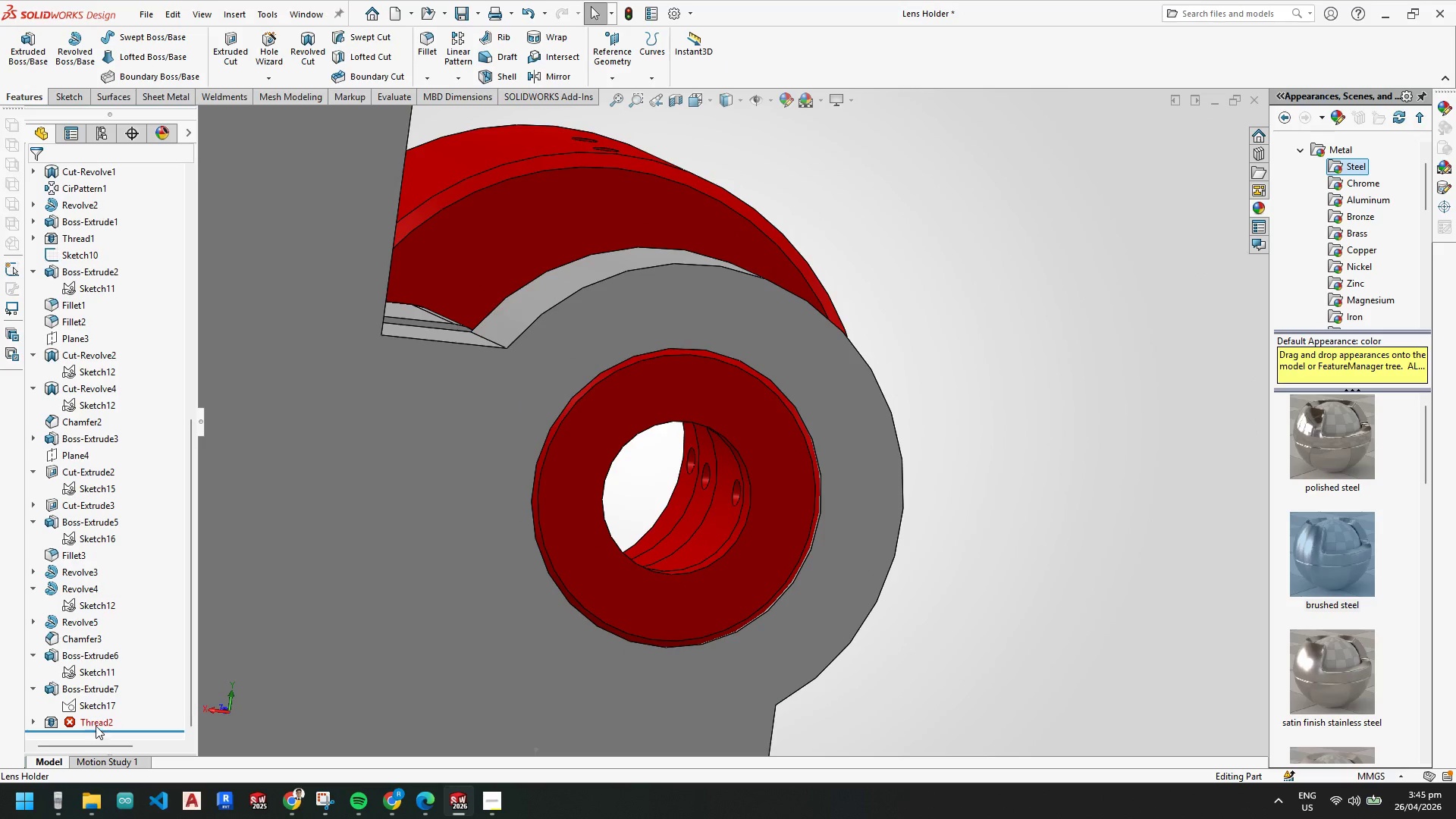 
right_click([98, 721])
 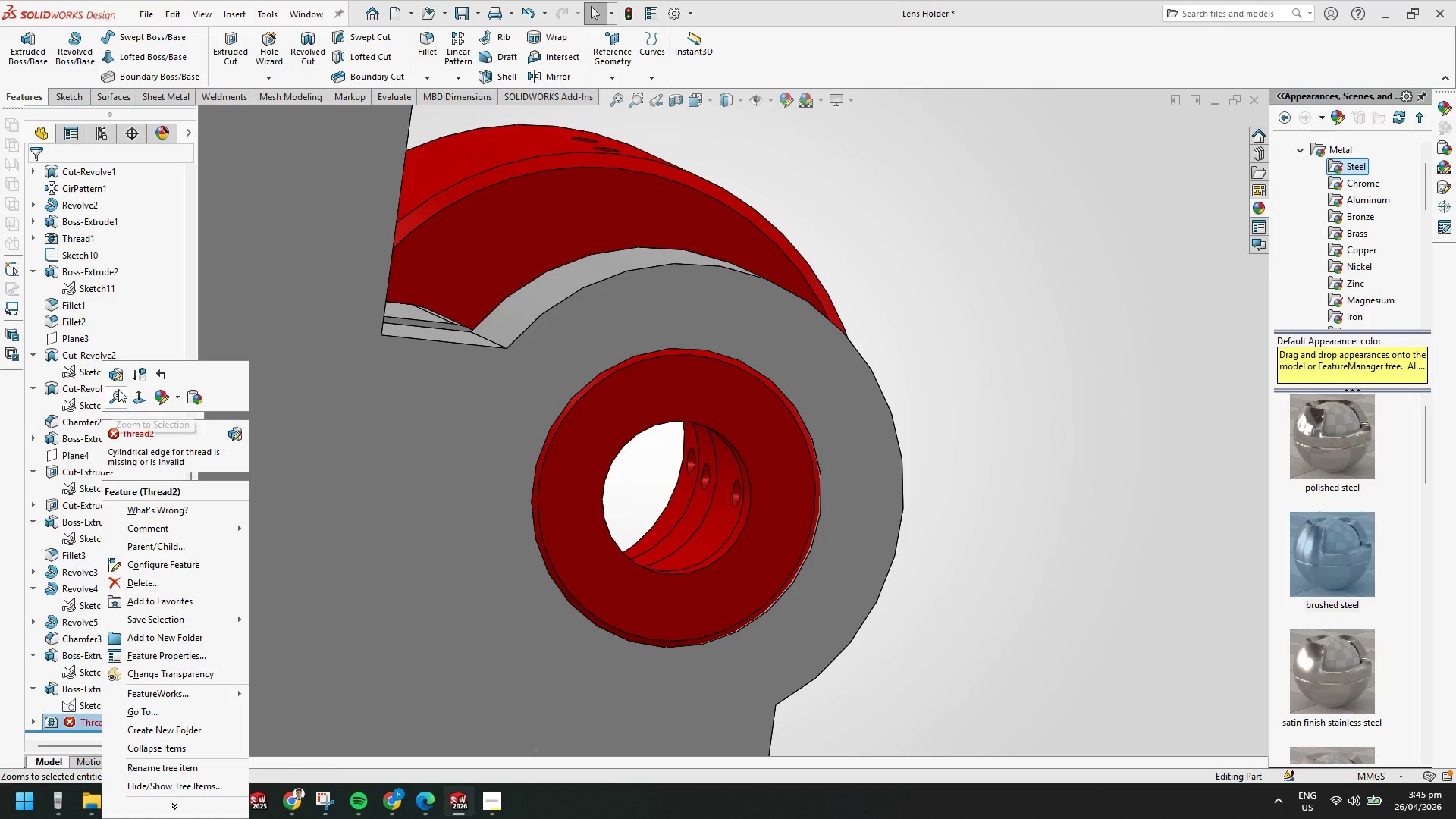 
left_click([118, 376])
 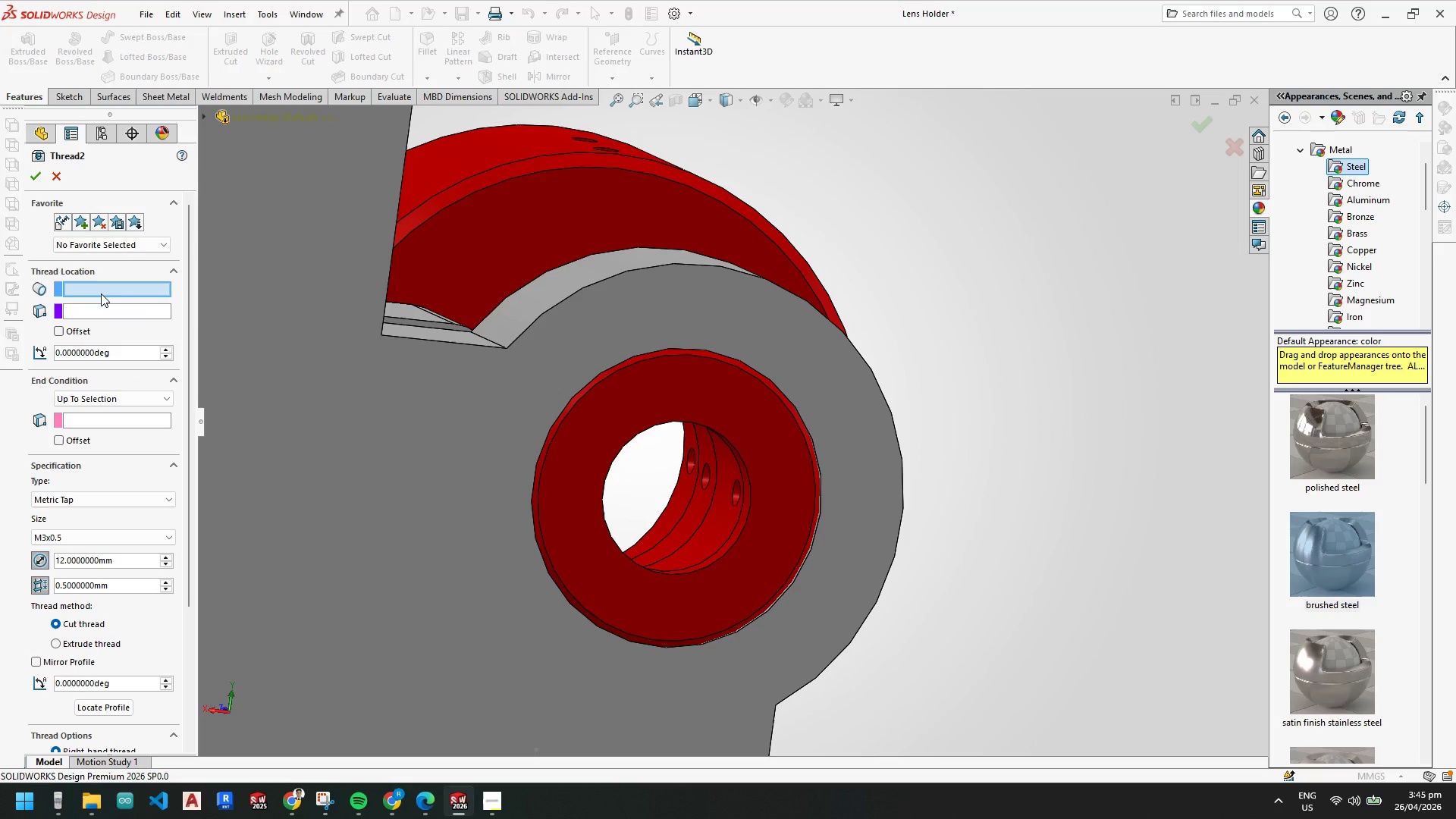 
wait(7.08)
 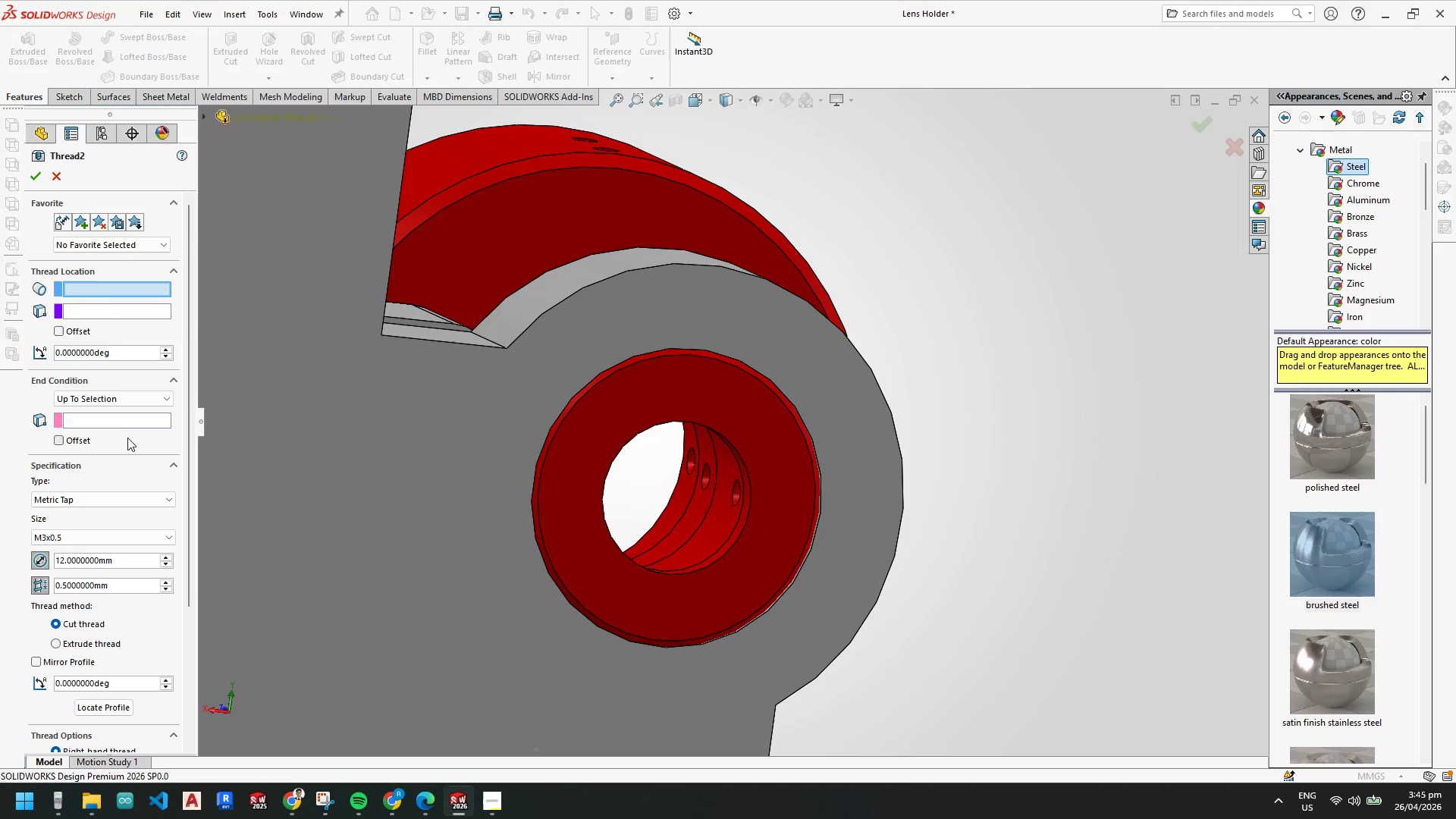 
left_click([725, 356])
 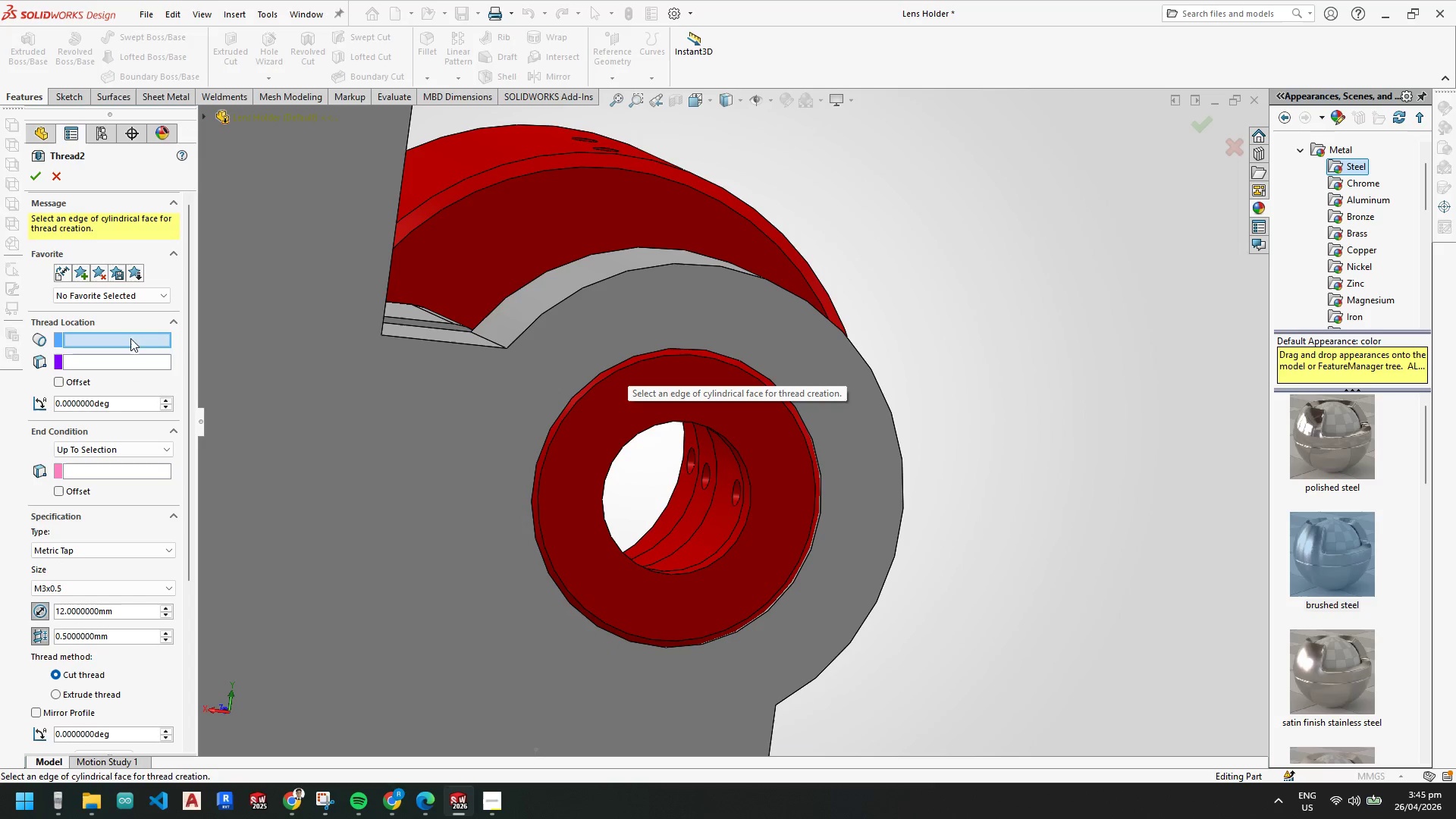 
key(Escape)
 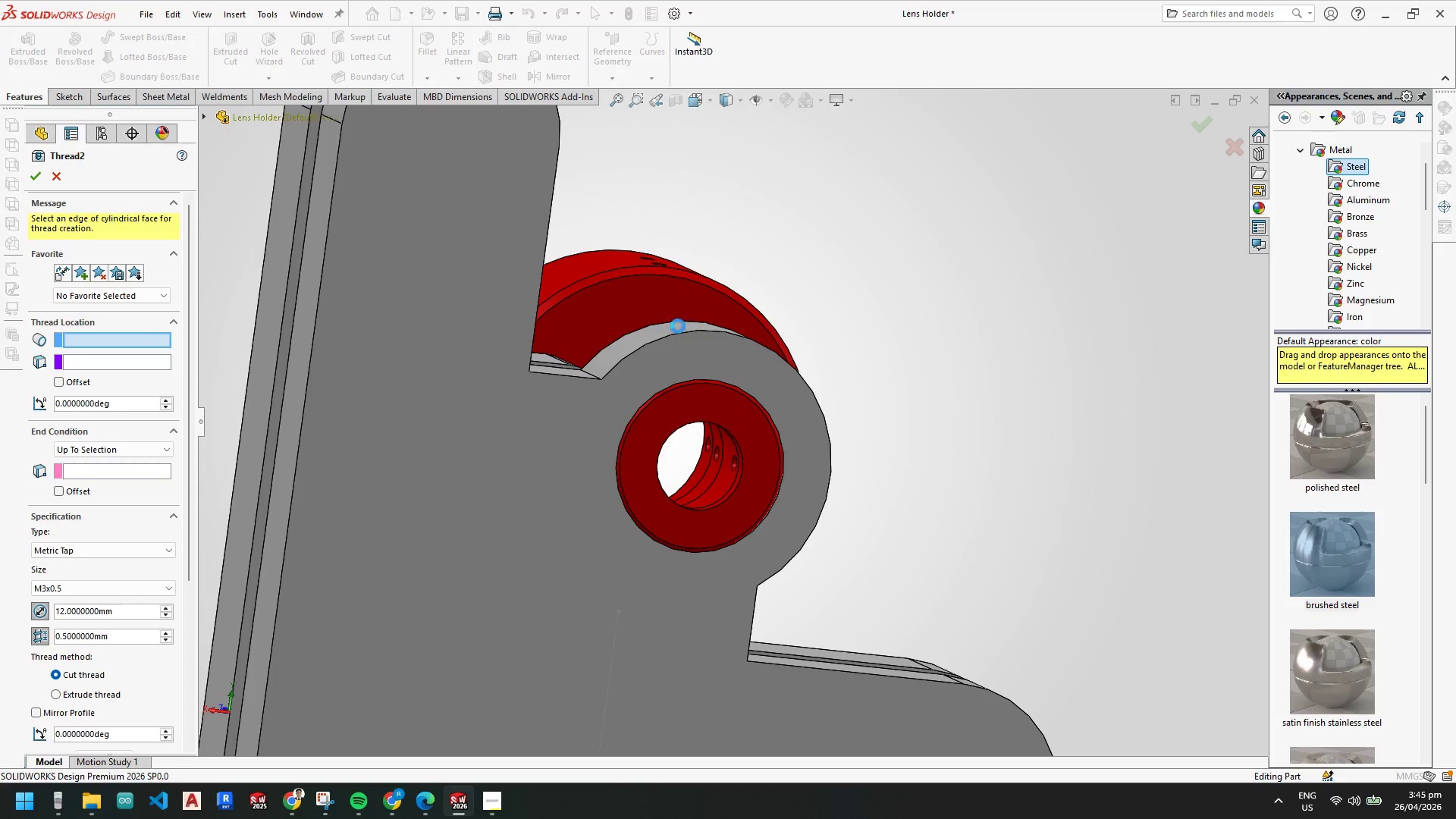 
key(Escape)
 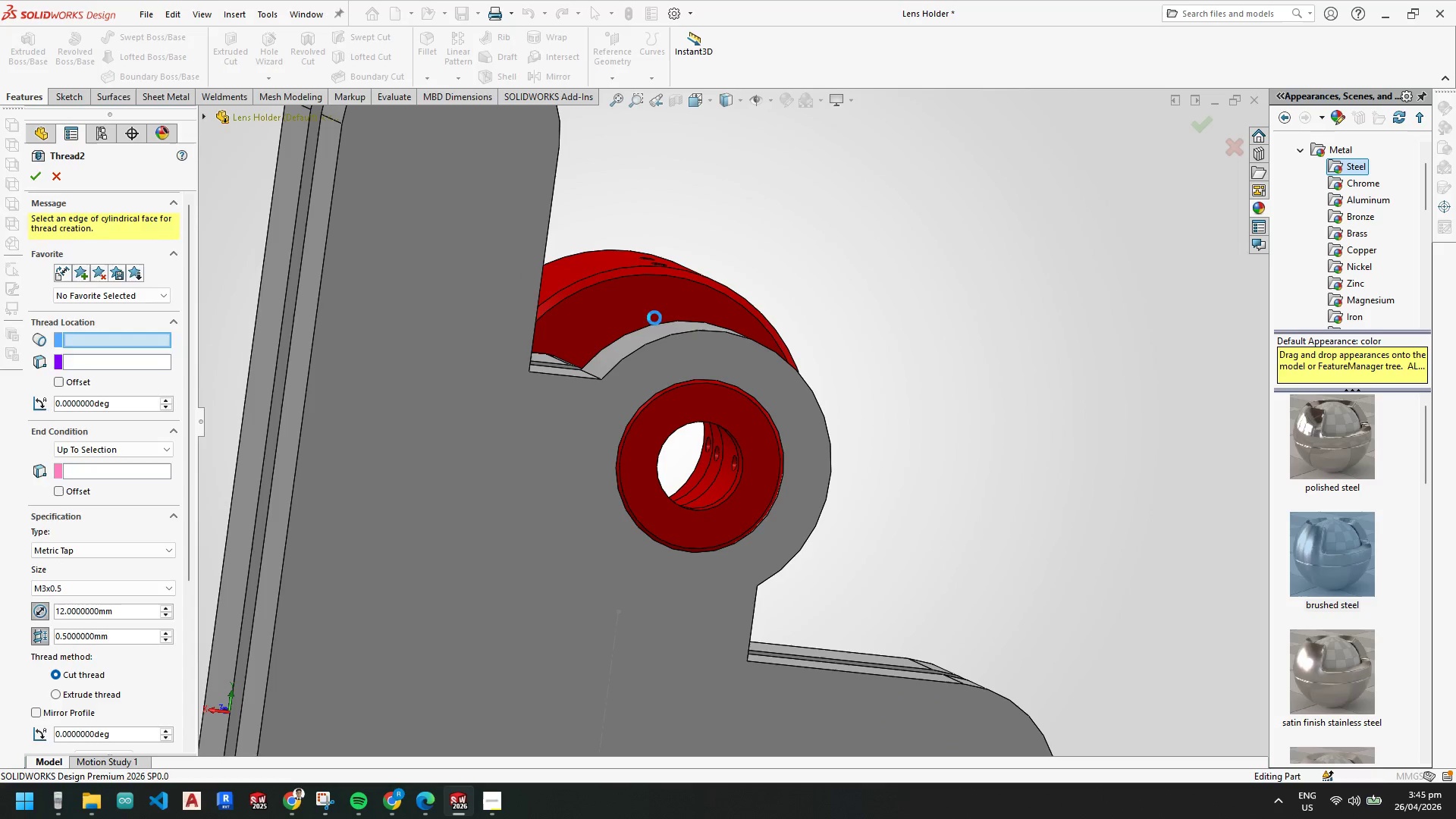 
right_click([654, 318])
 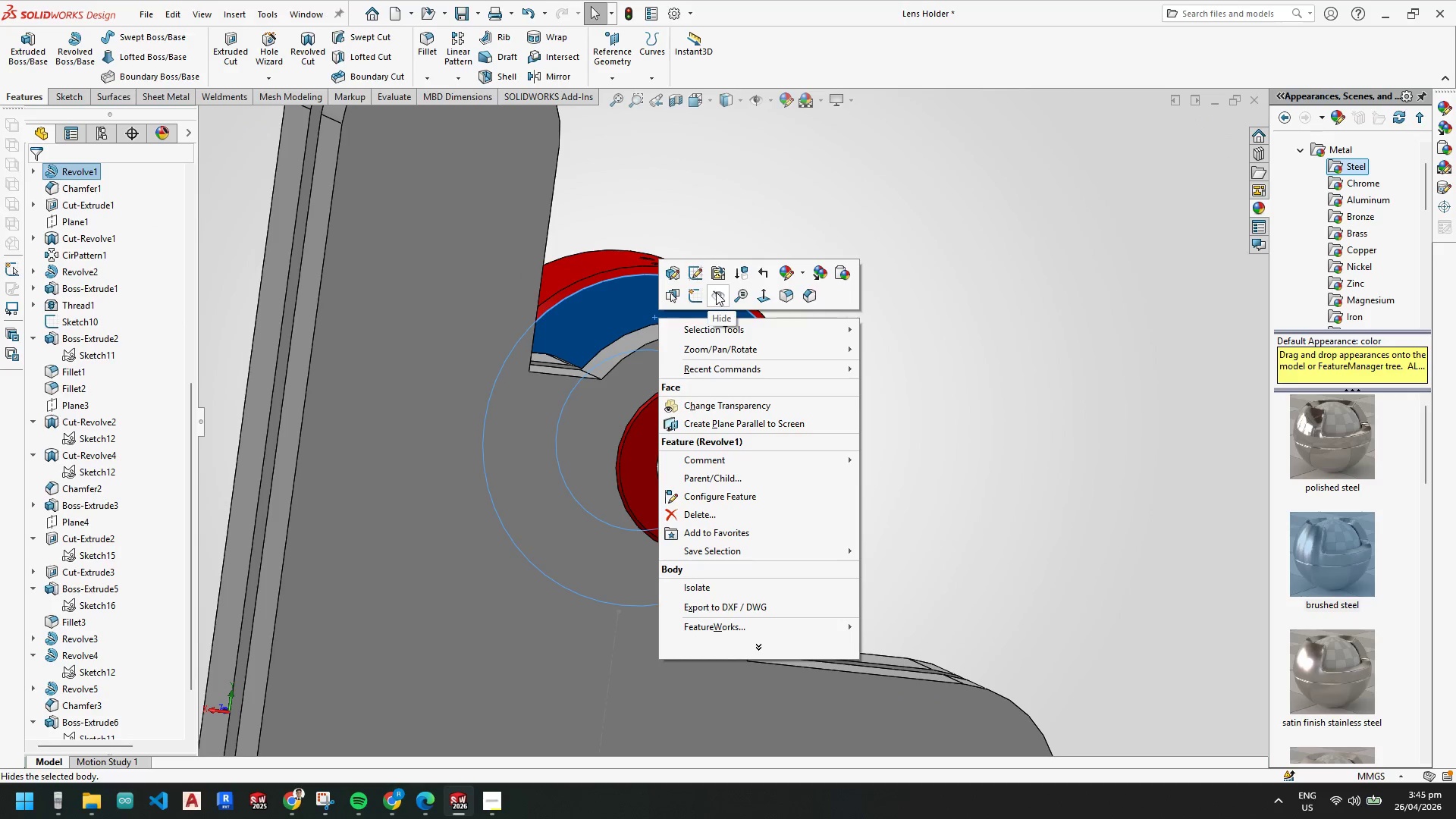 
scroll: coordinate [666, 344], scroll_direction: up, amount: 3.0
 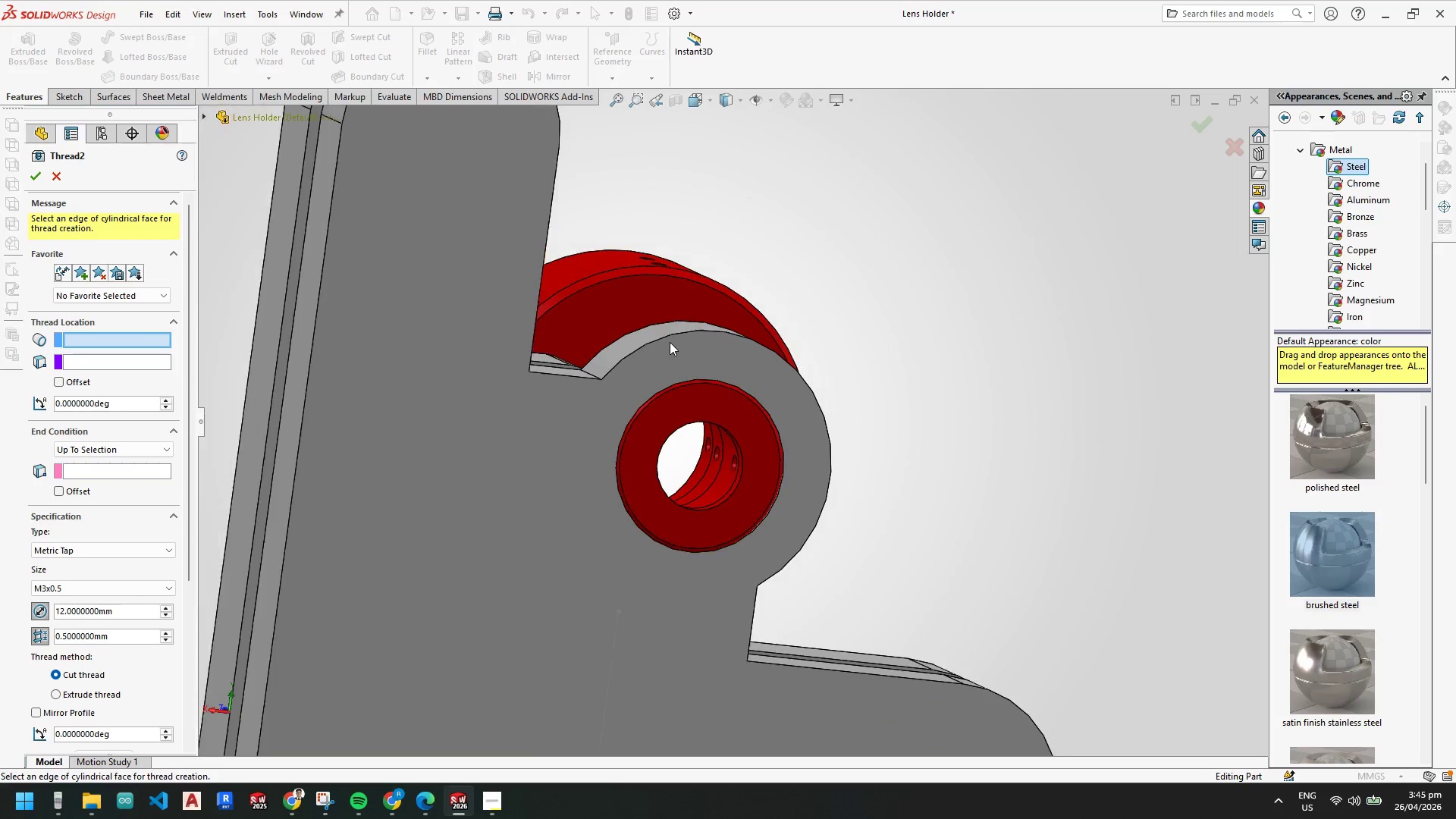 
left_click([718, 293])
 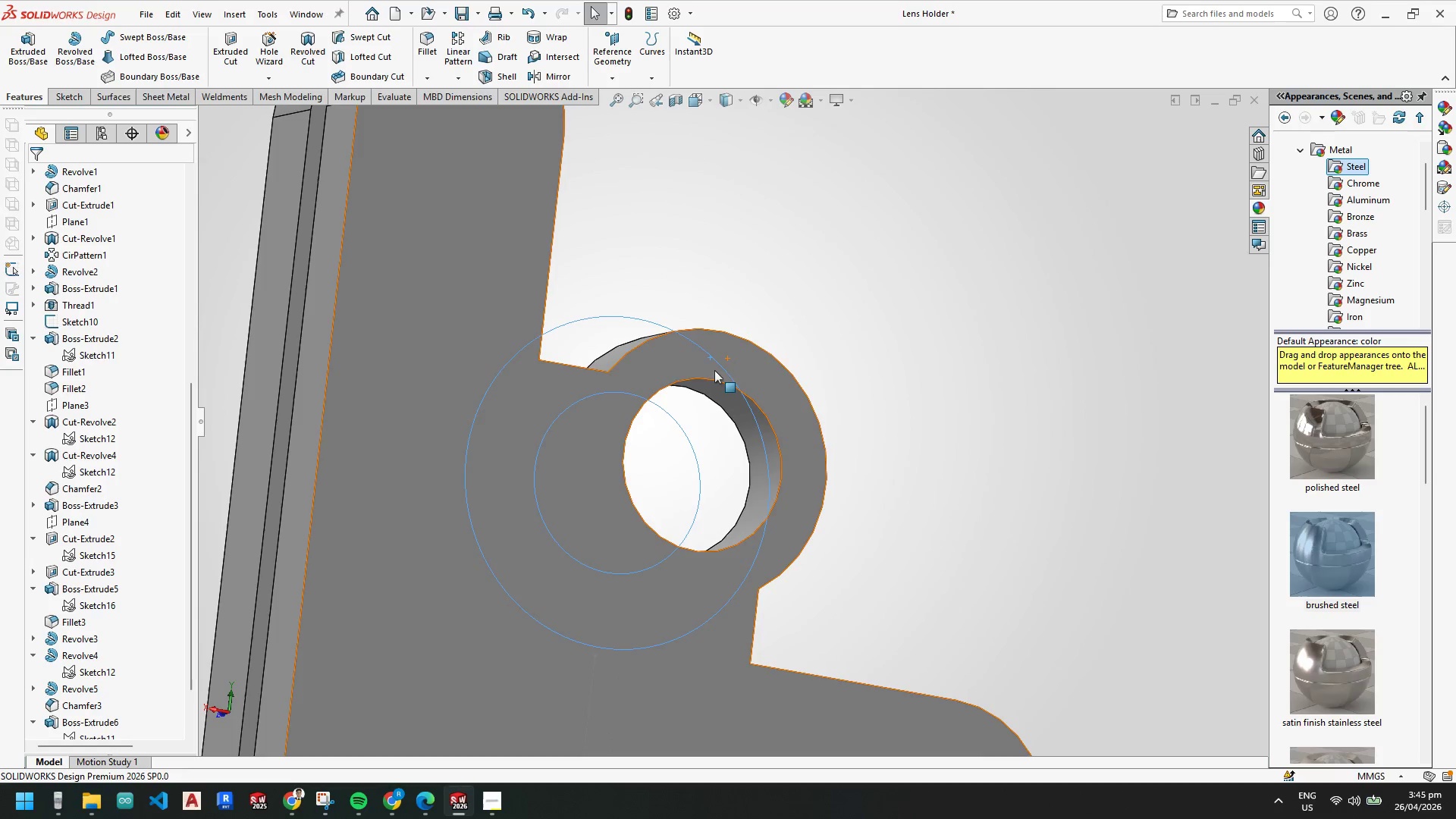 
key(Escape)
 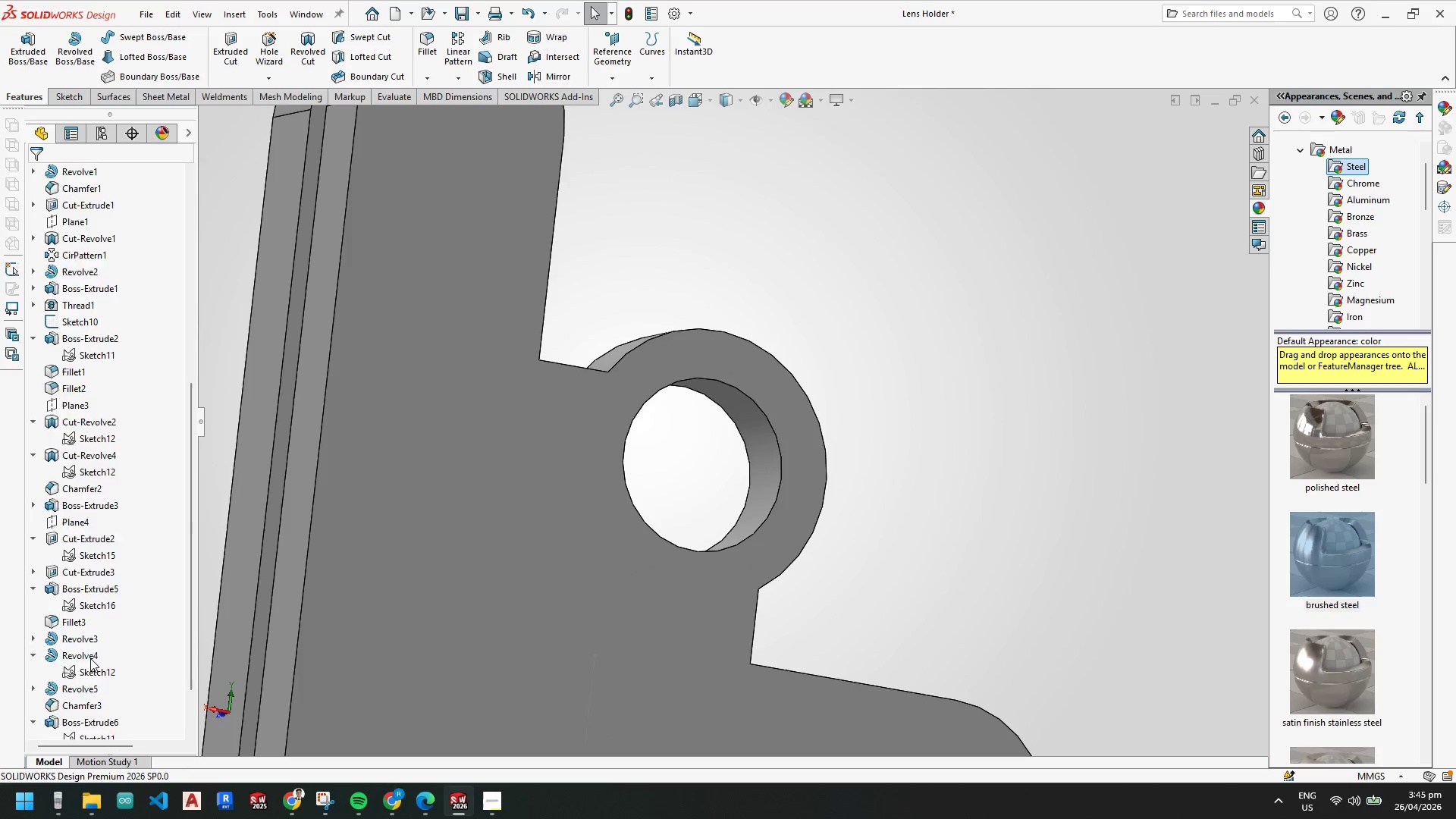 
scroll: coordinate [90, 651], scroll_direction: down, amount: 4.0
 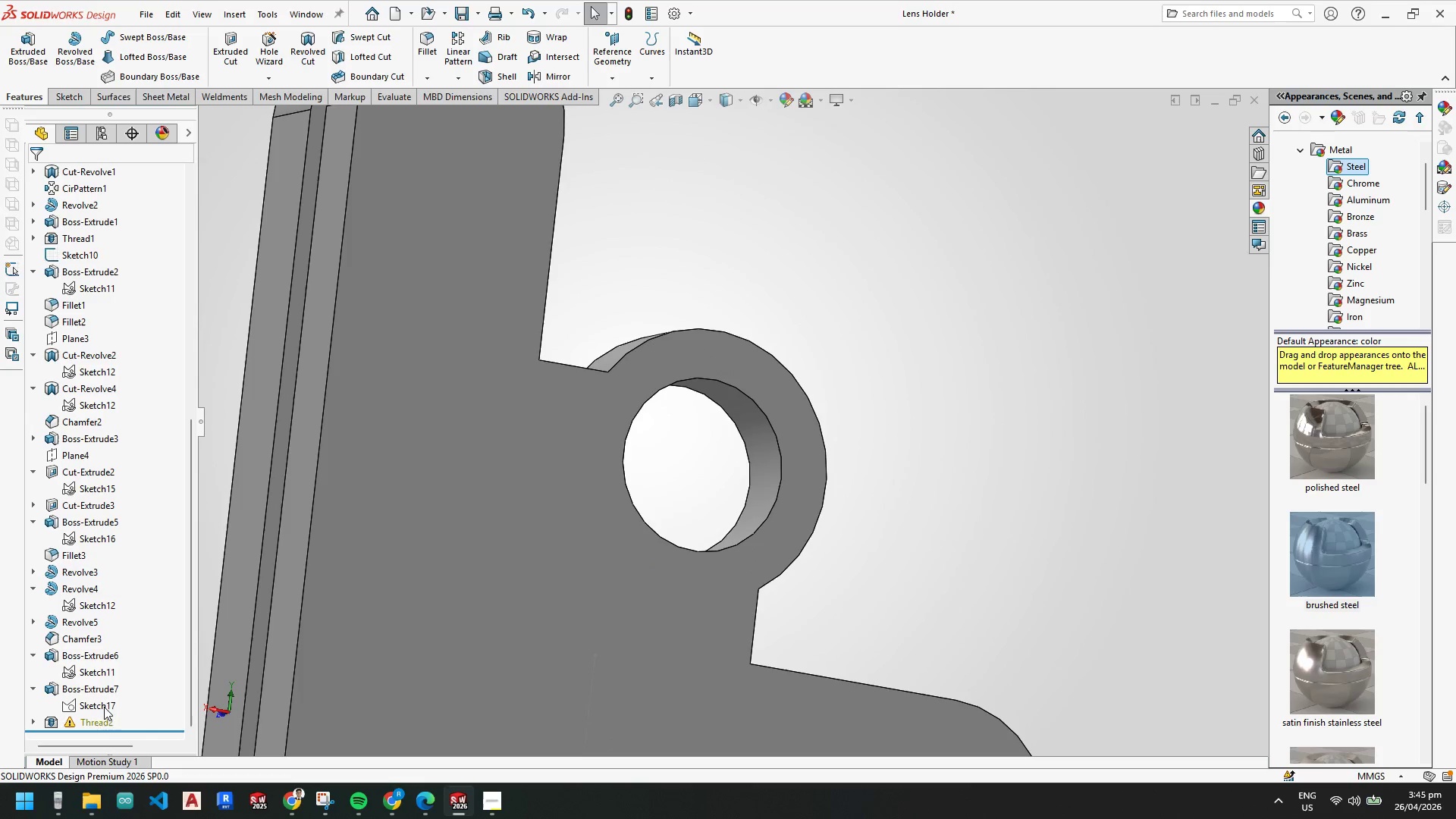 
right_click([100, 718])
 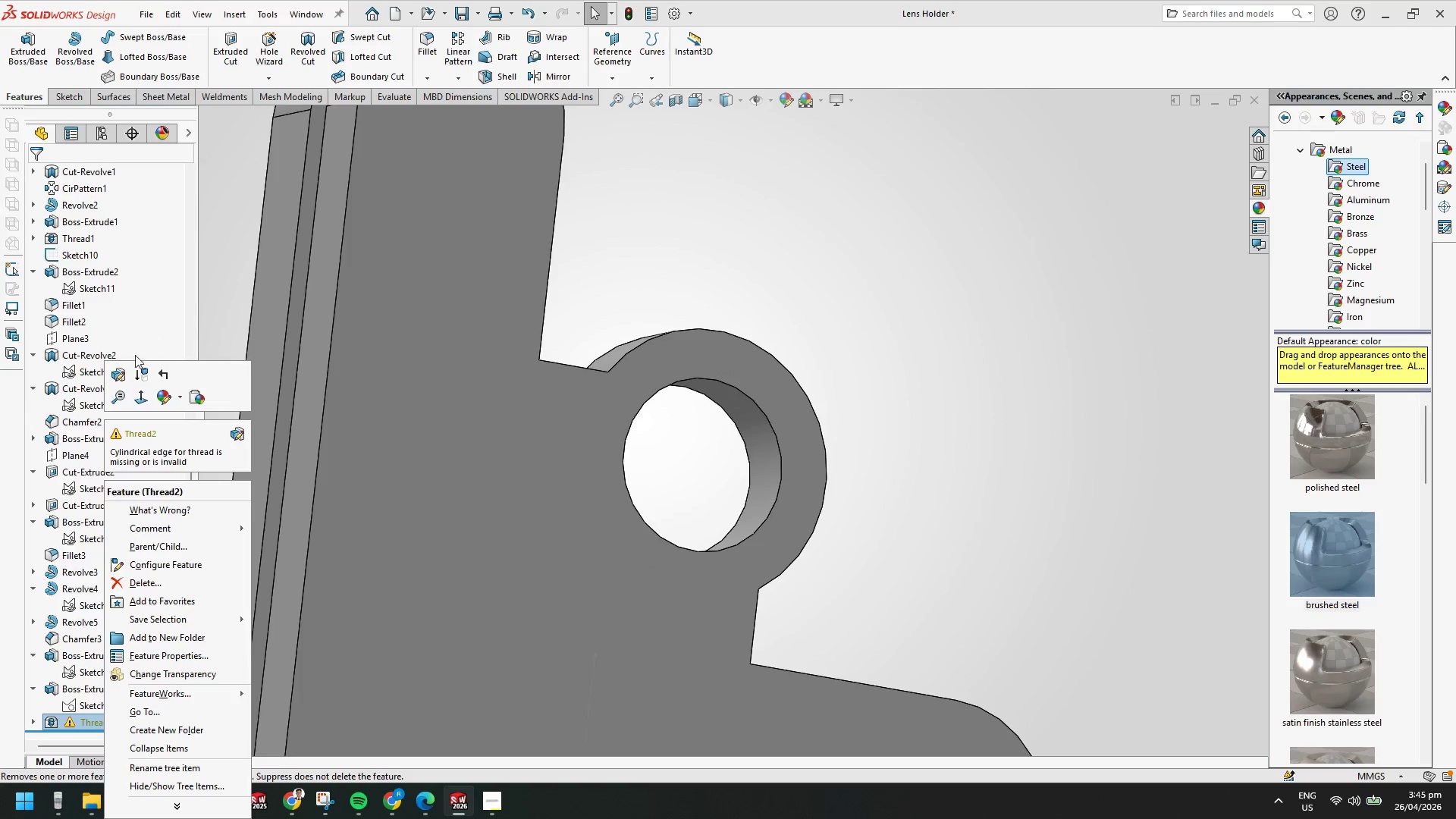 
left_click([121, 380])
 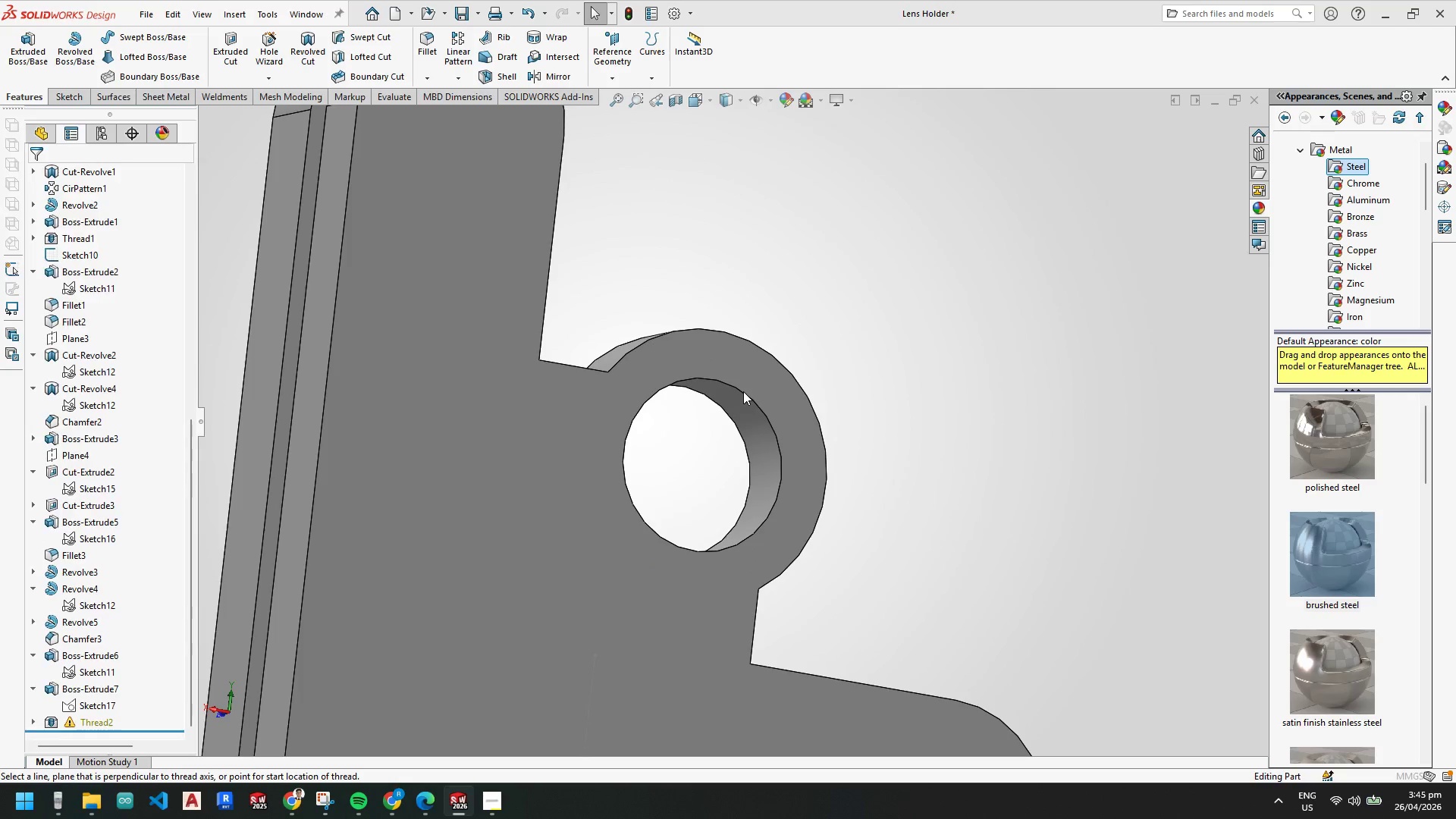 
left_click([743, 391])
 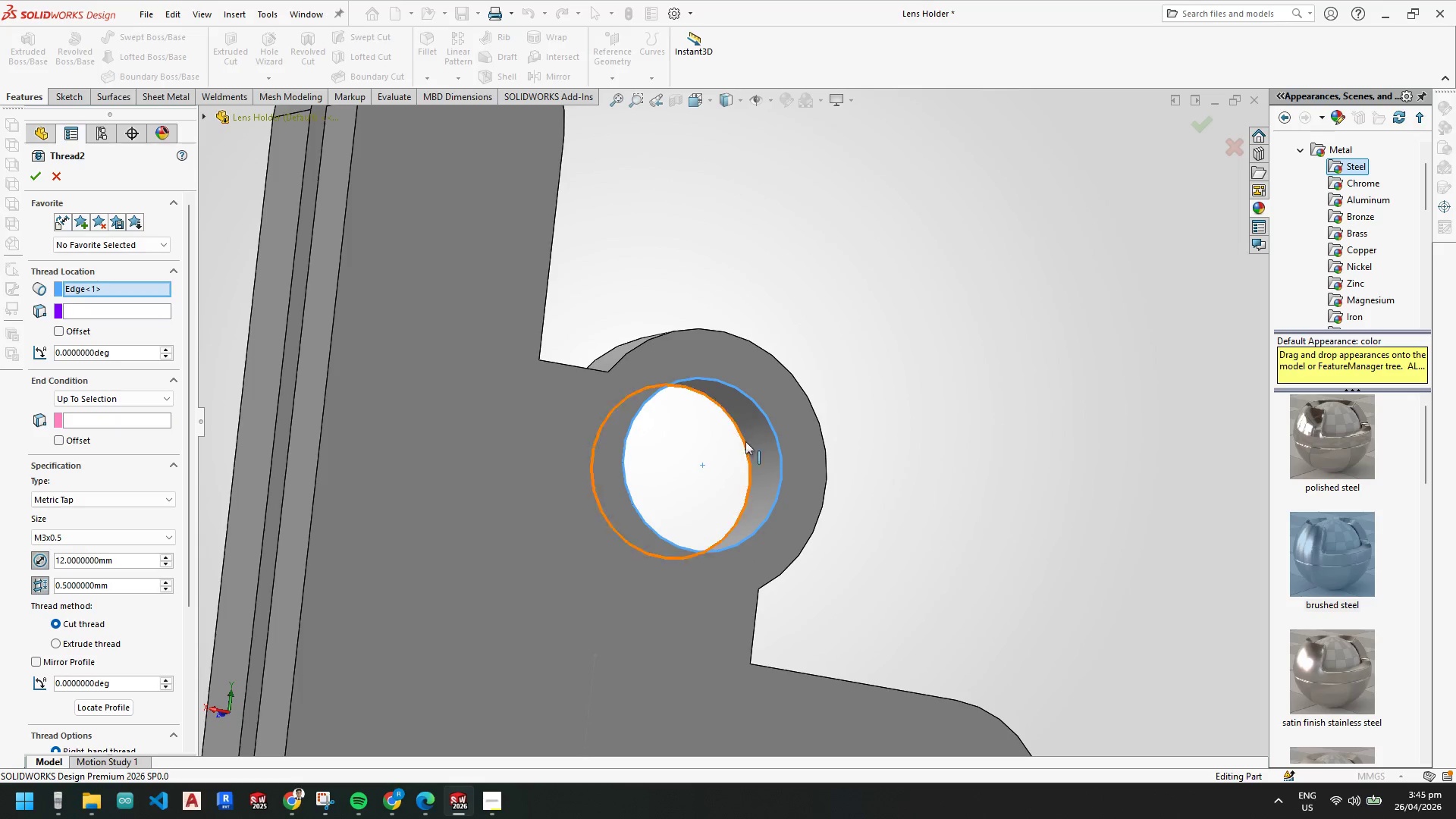 
scroll: coordinate [752, 450], scroll_direction: down, amount: 1.0
 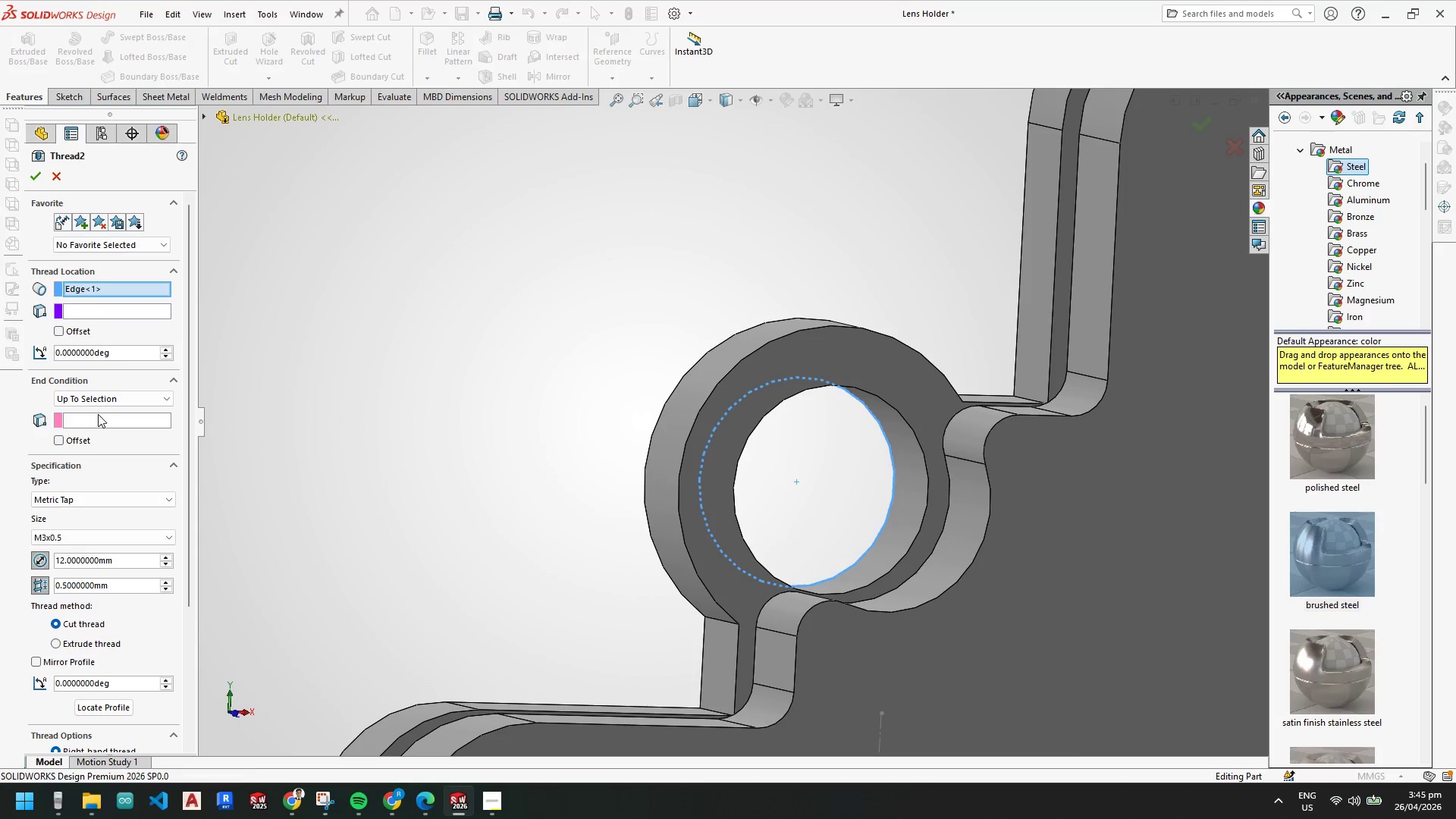 
double_click([98, 419])
 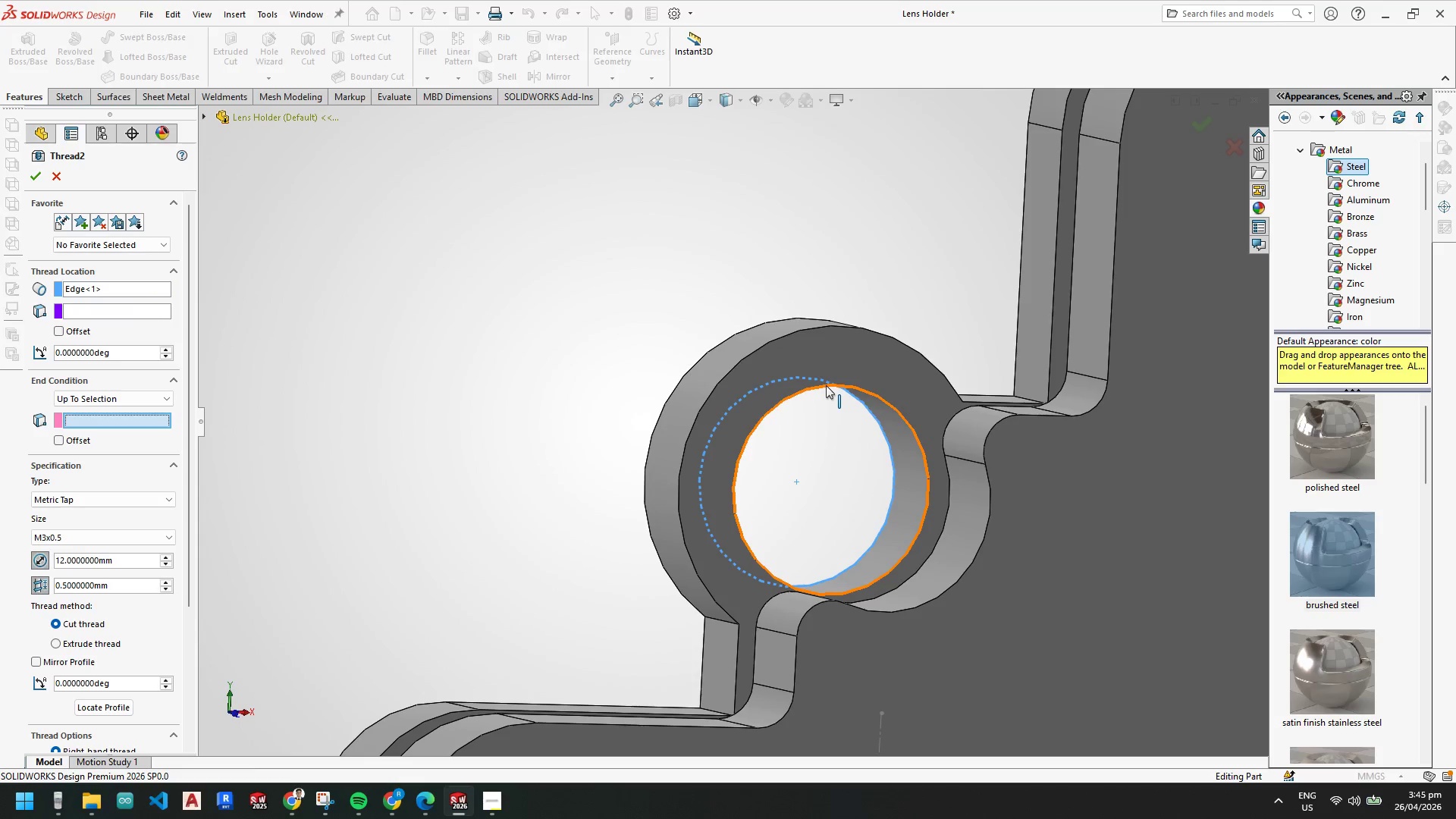 
left_click([826, 386])
 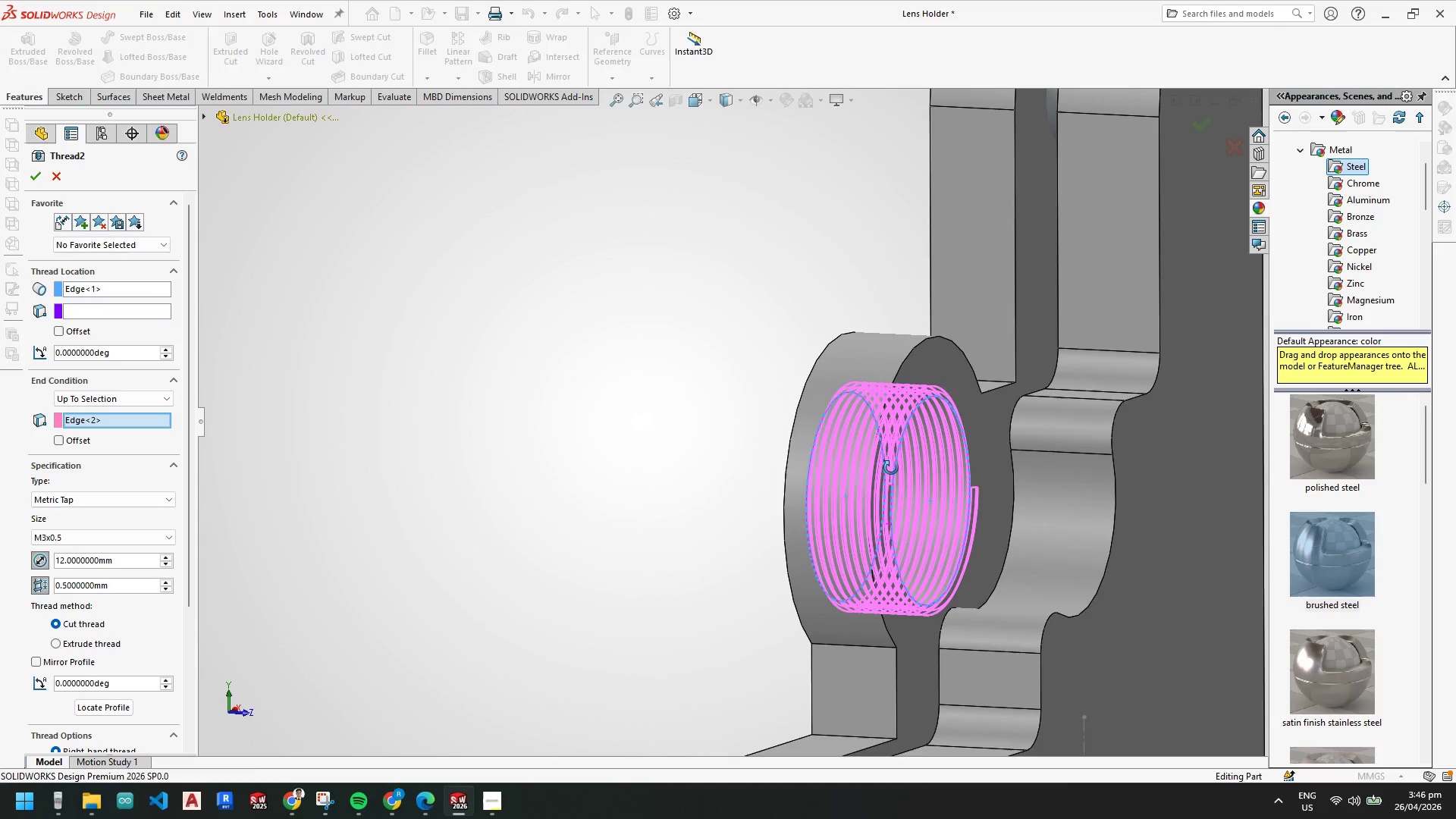 
scroll: coordinate [702, 422], scroll_direction: down, amount: 10.0
 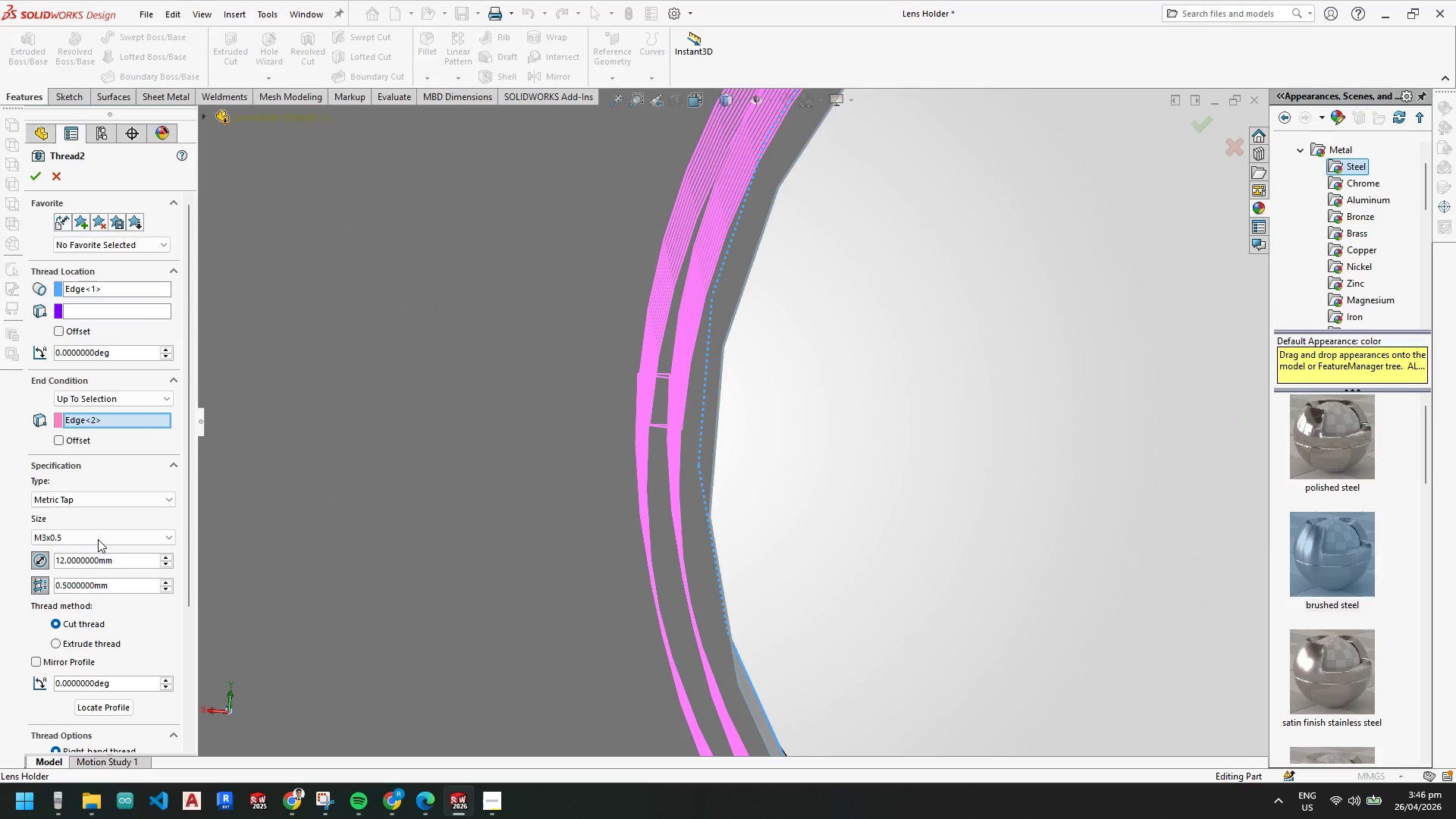 
left_click([98, 539])
 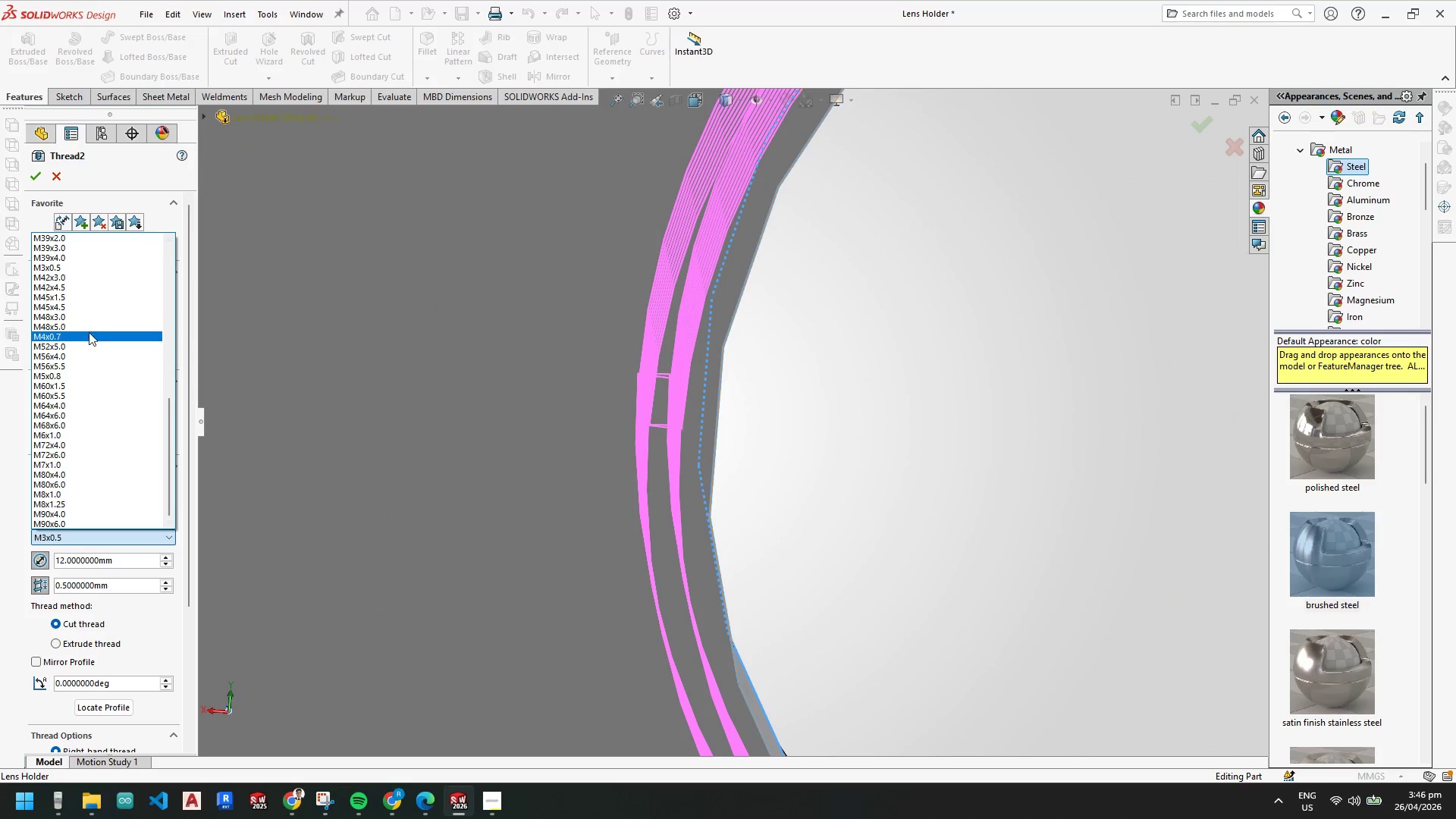 
left_click([71, 337])
 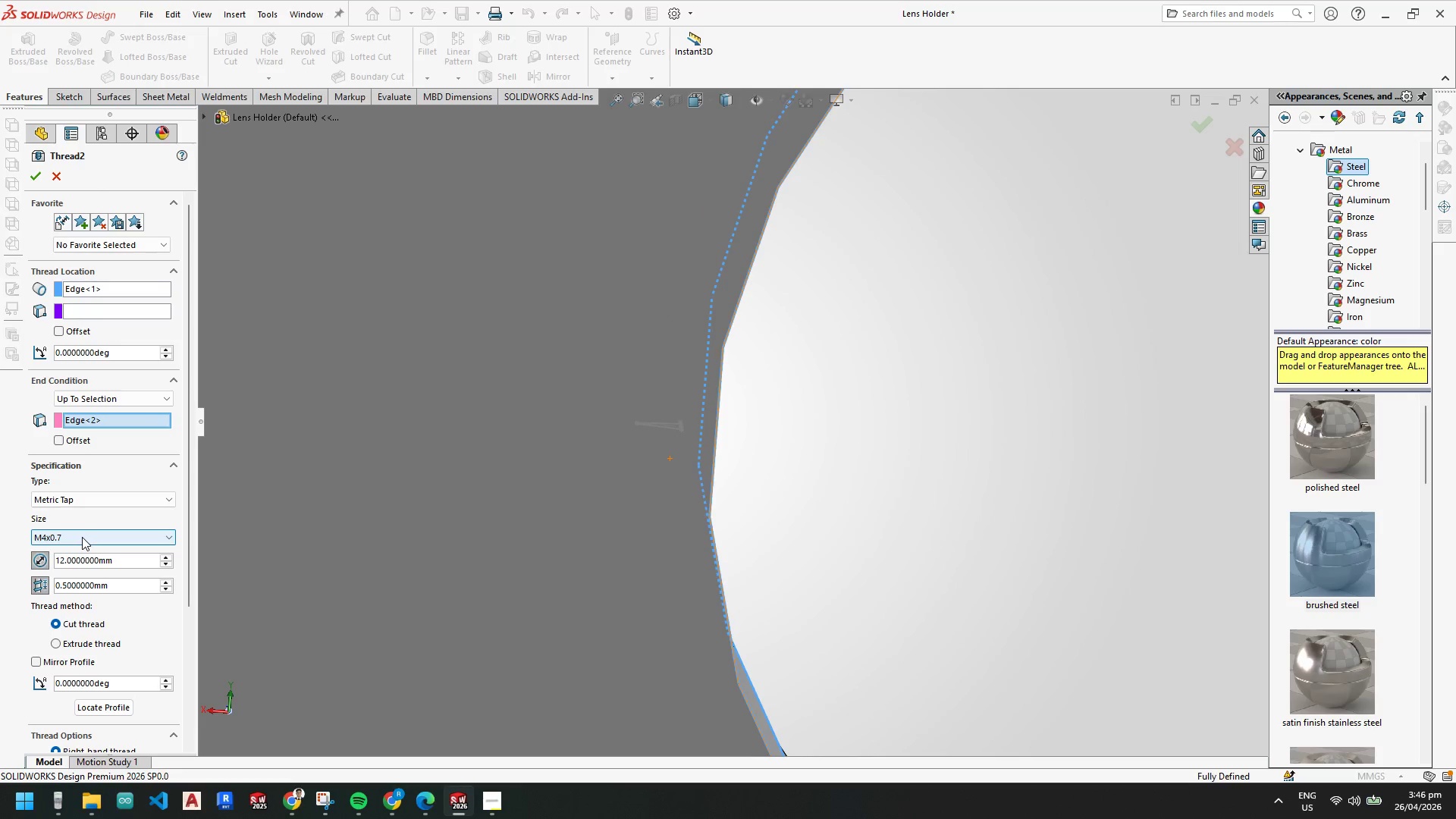 
wait(5.34)
 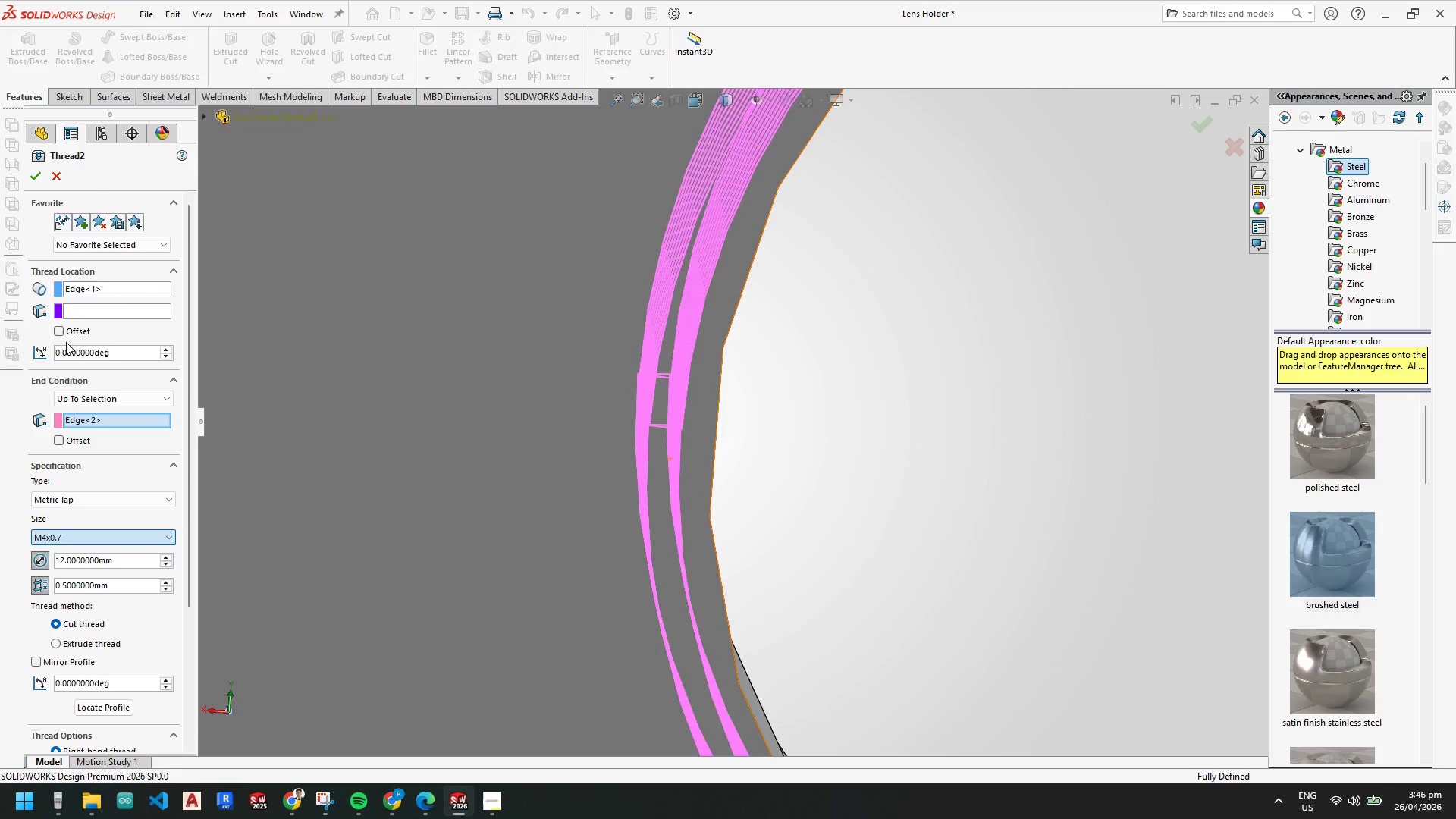 
left_click([81, 535])
 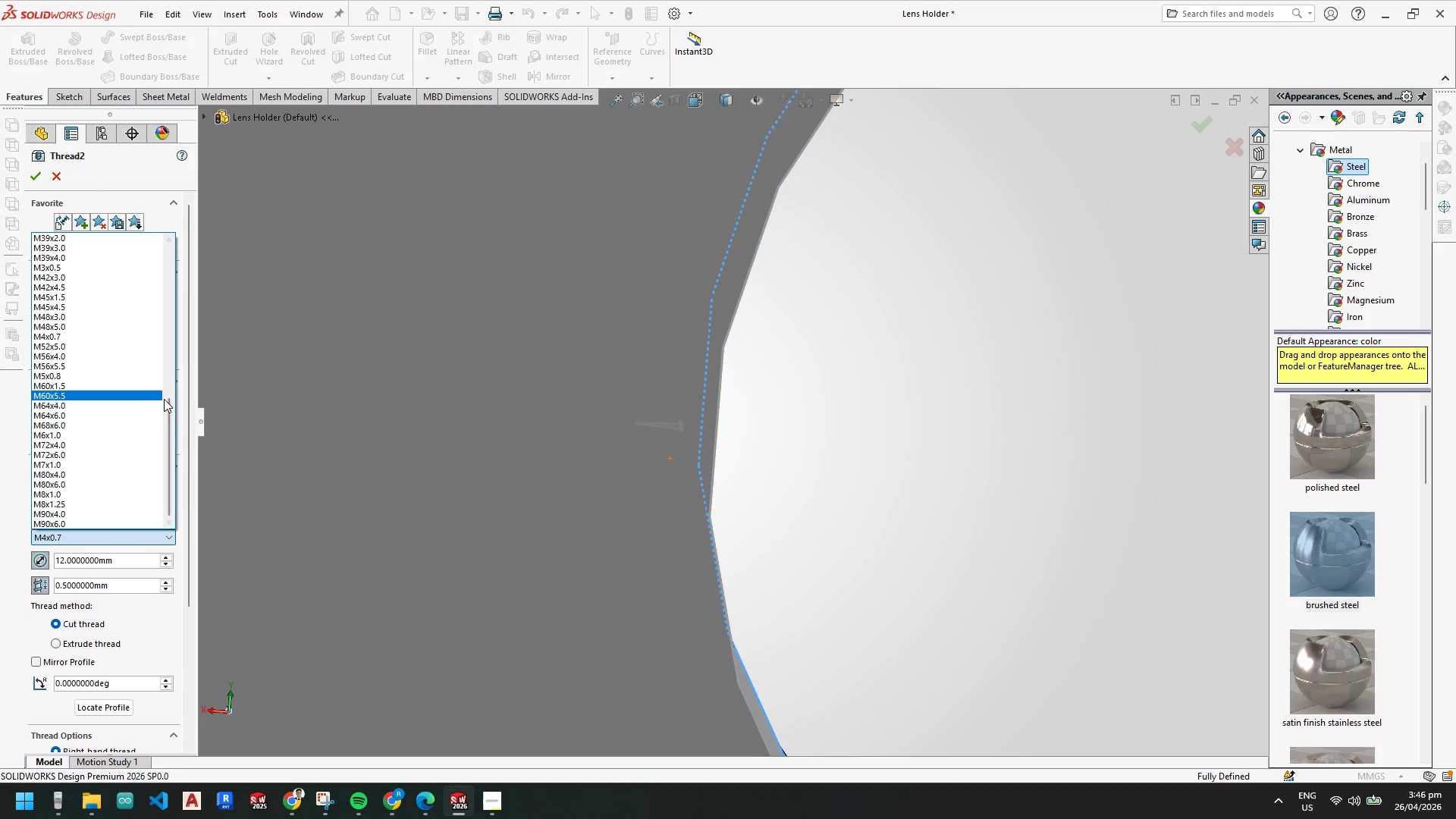 
left_click_drag(start_coordinate=[167, 408], to_coordinate=[165, 257])
 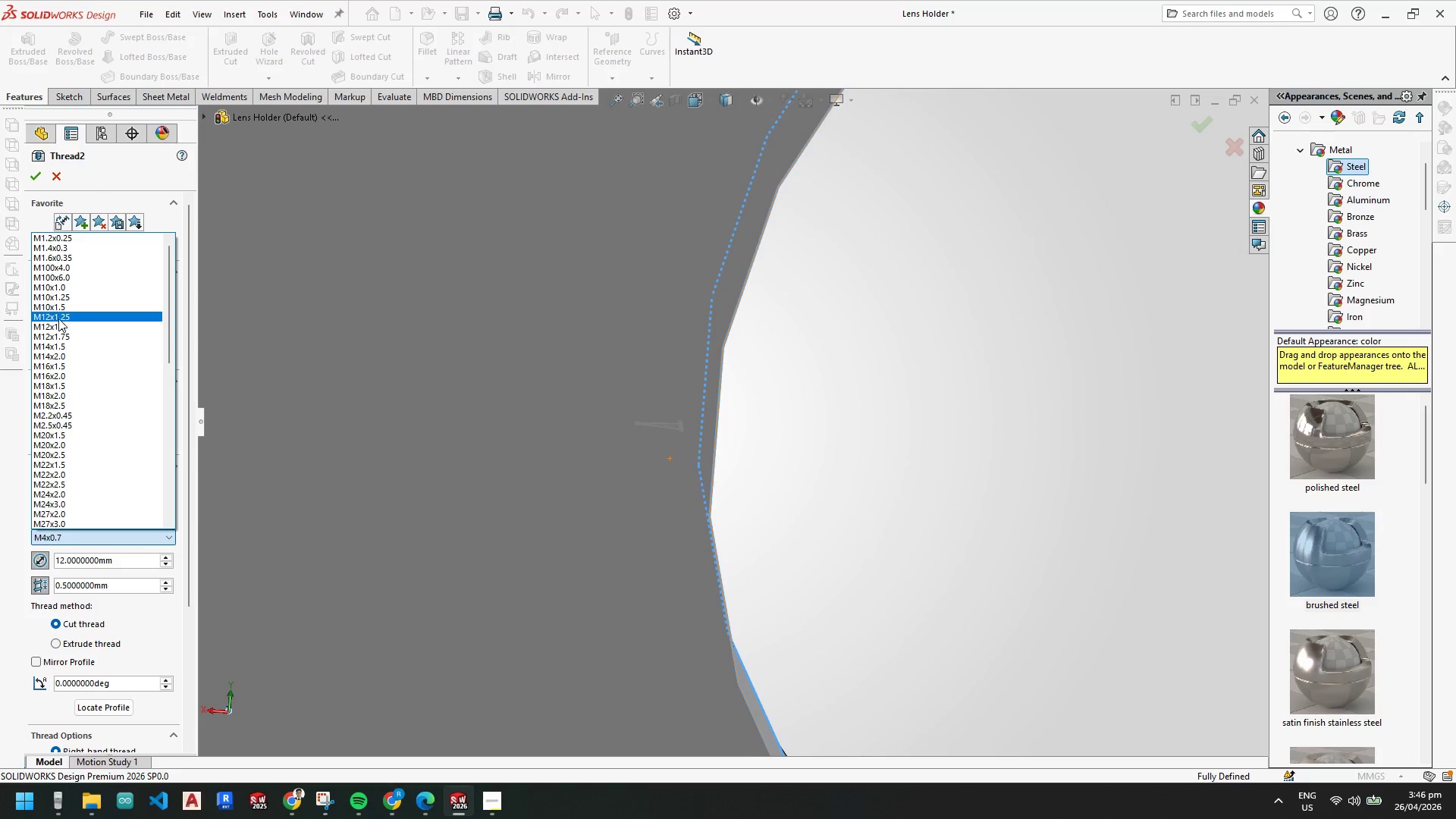 
left_click([58, 318])
 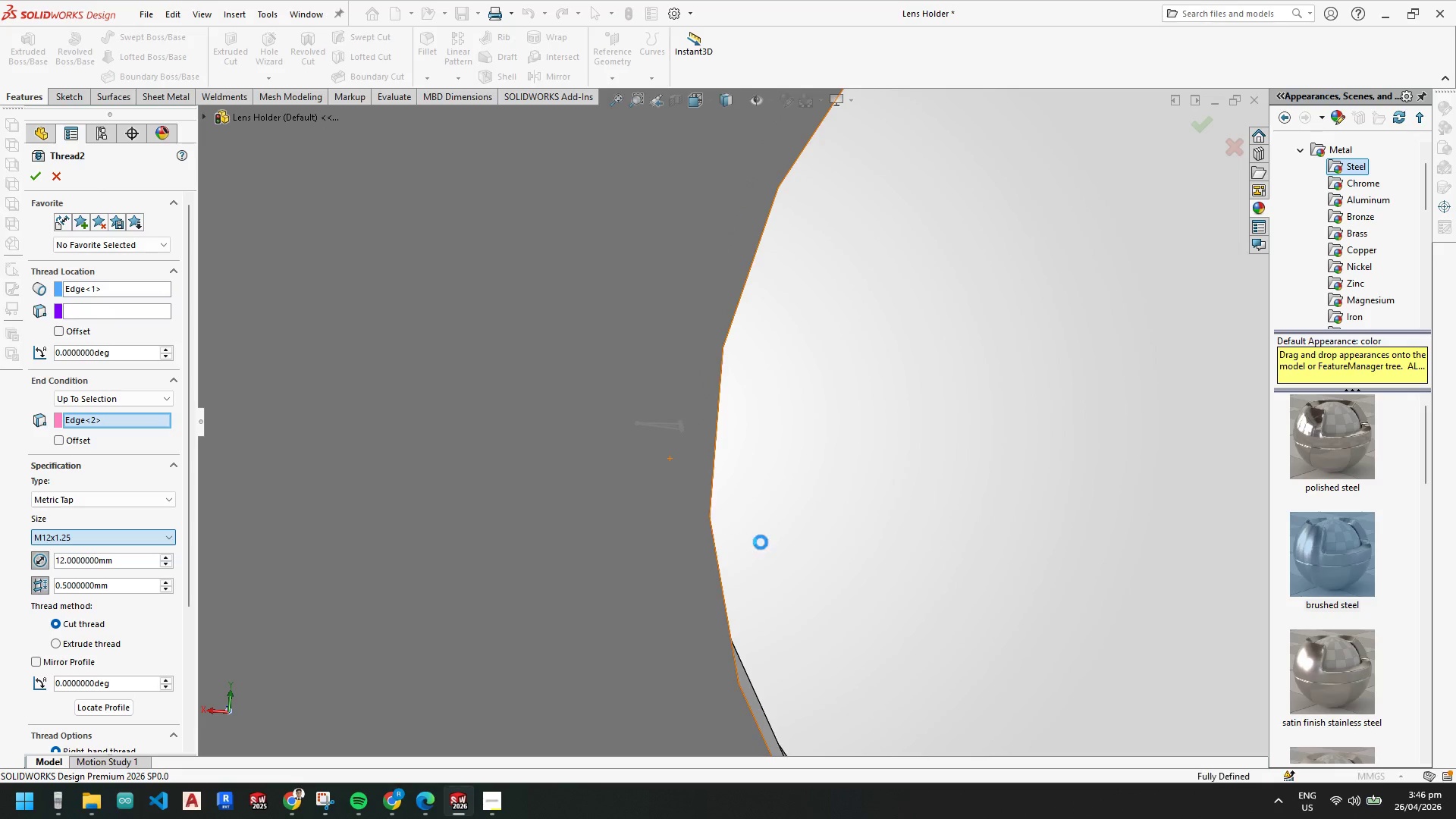 
scroll: coordinate [761, 542], scroll_direction: up, amount: 4.0
 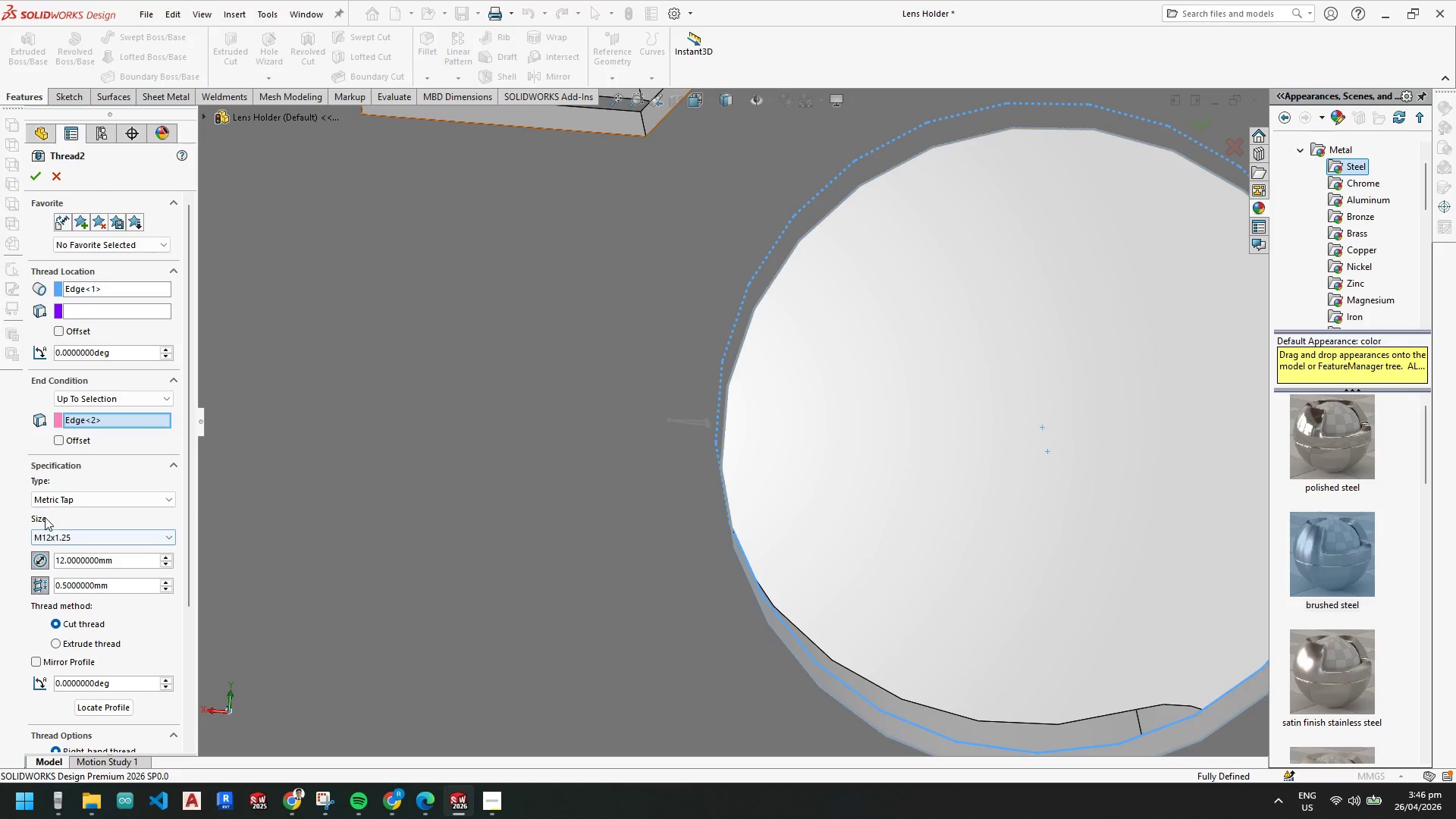 
mouse_move([86, 535])
 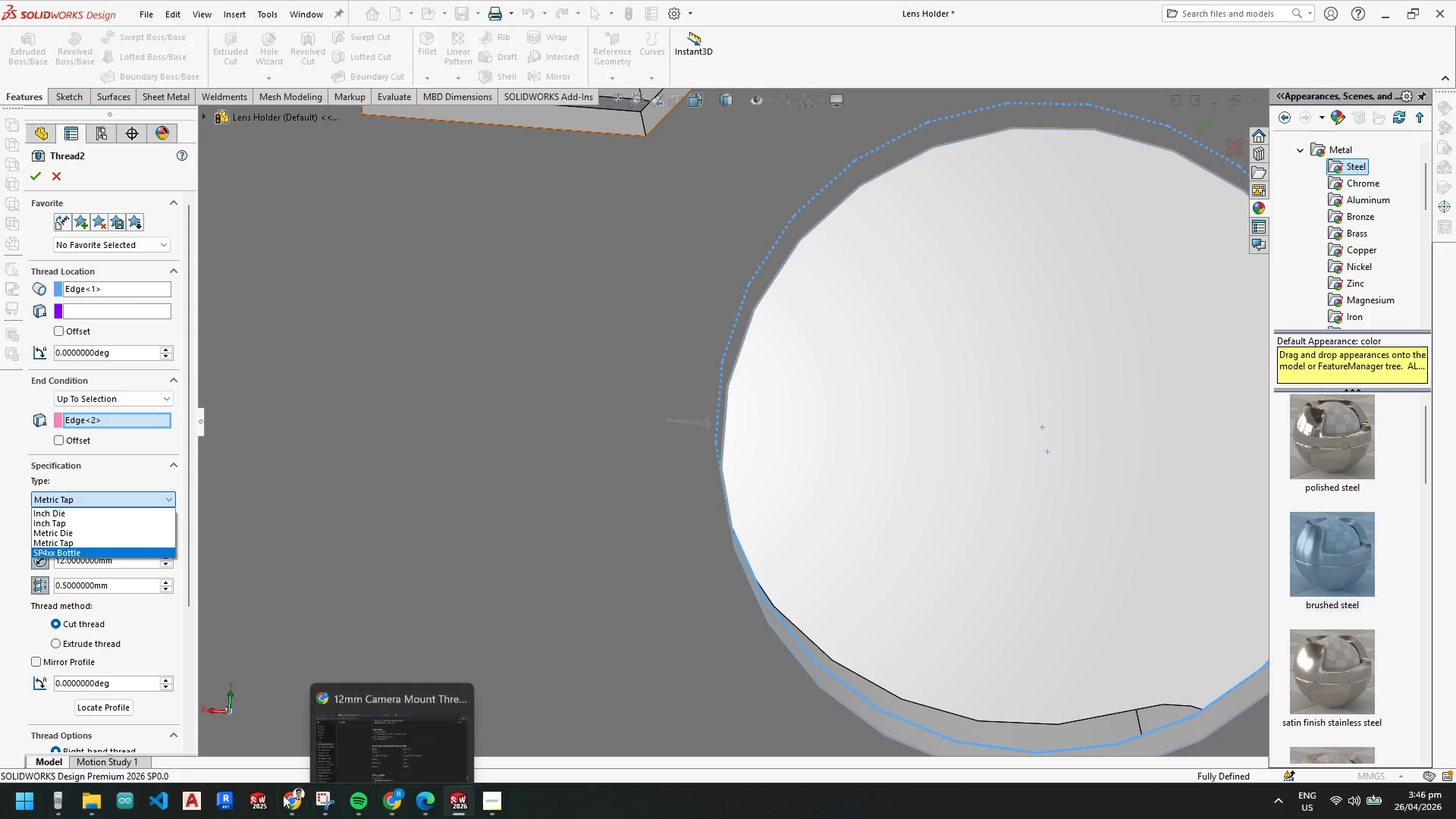 
left_click([291, 805])
 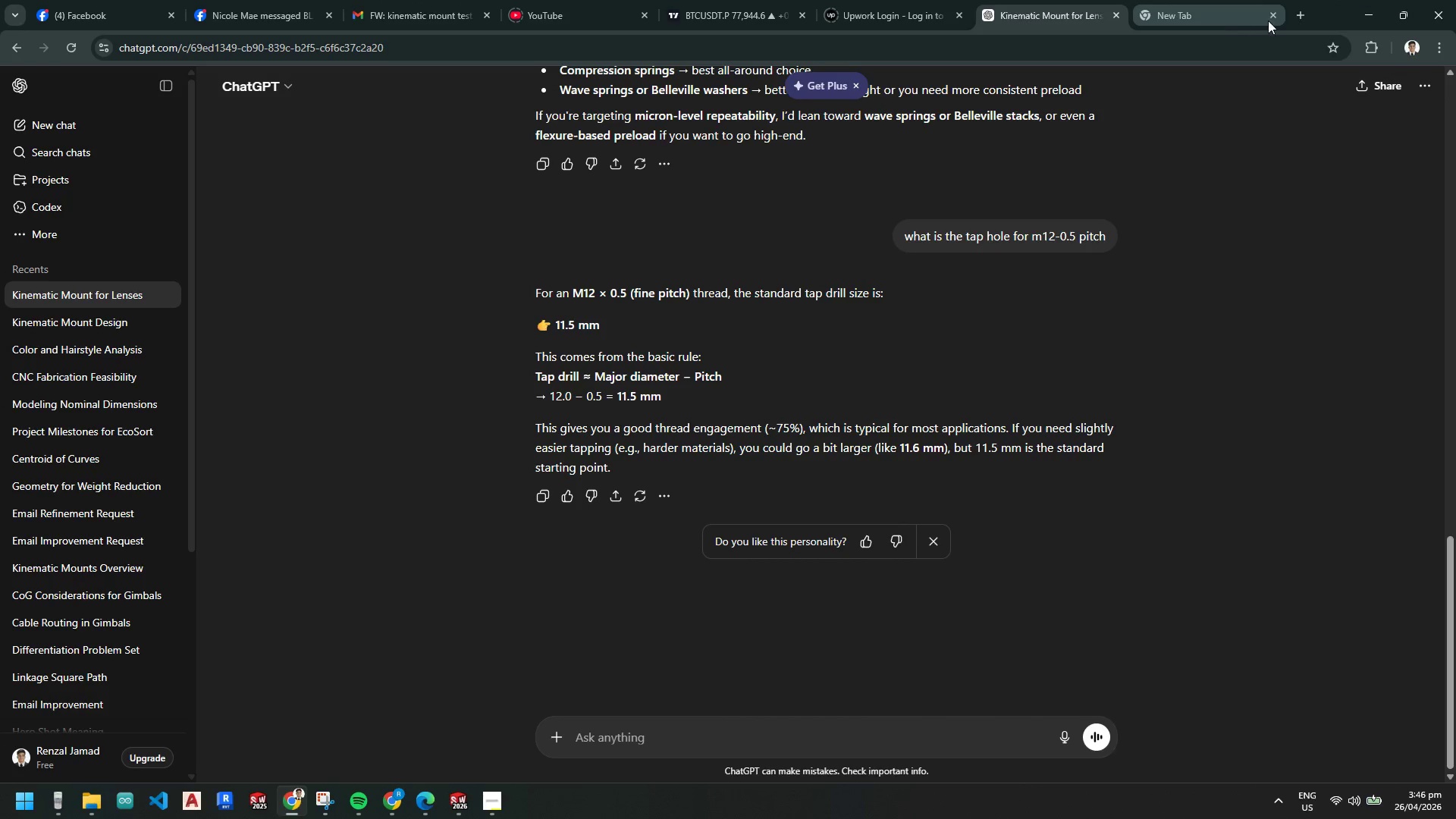 
left_click([1300, 16])
 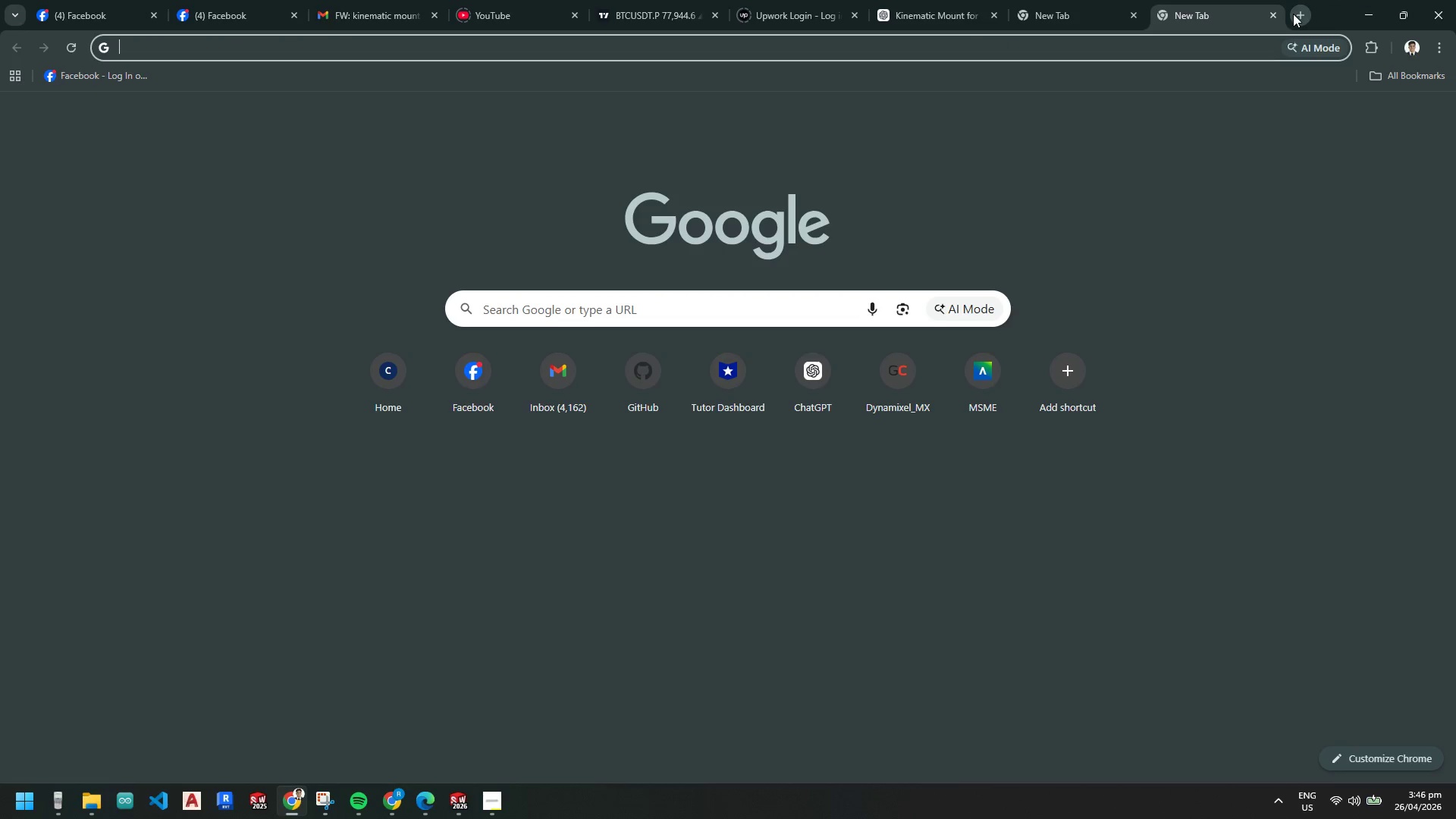 
type(metric tap s)
key(Backspace)
type(vs metric die)
 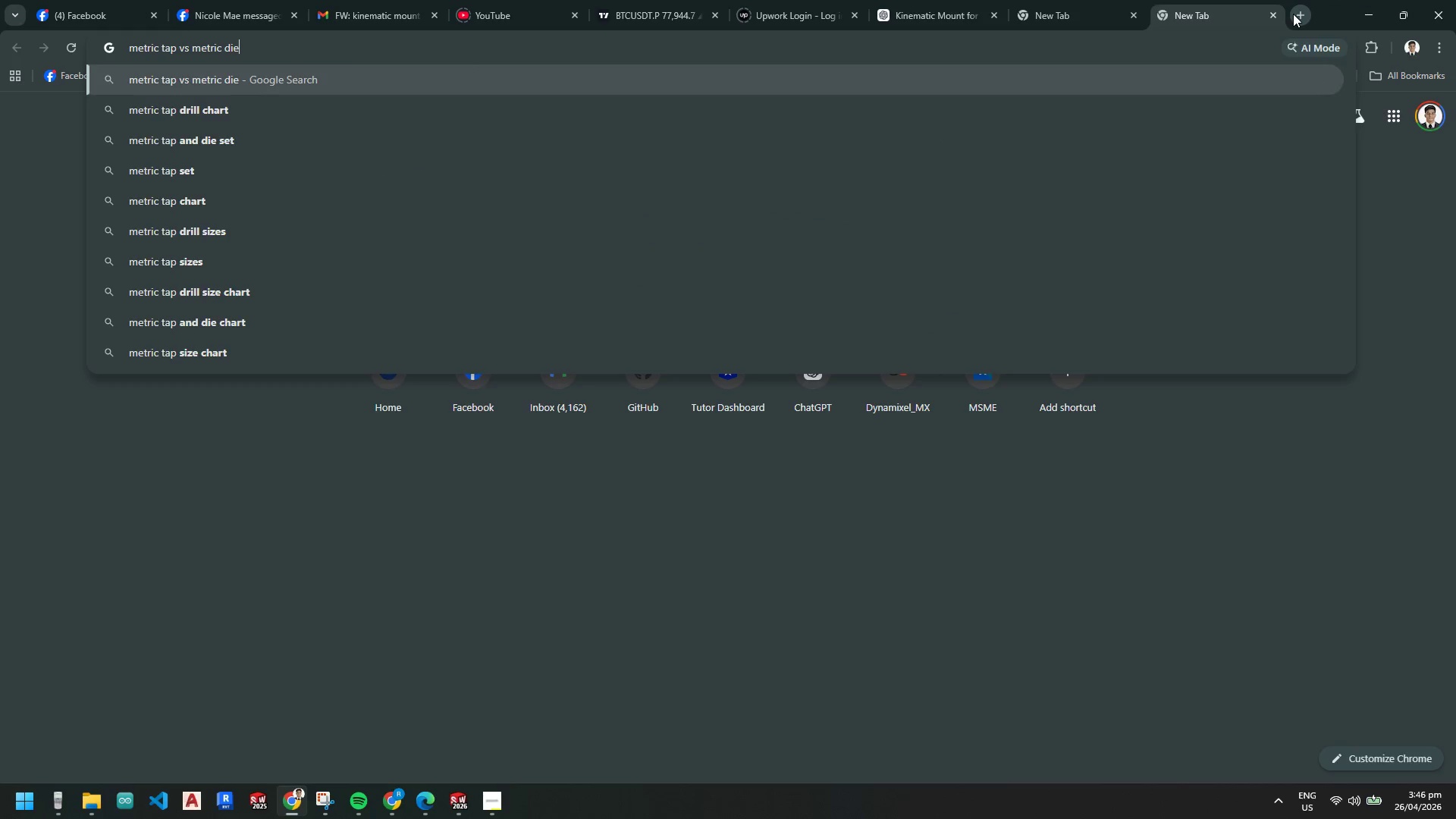 
key(Enter)
 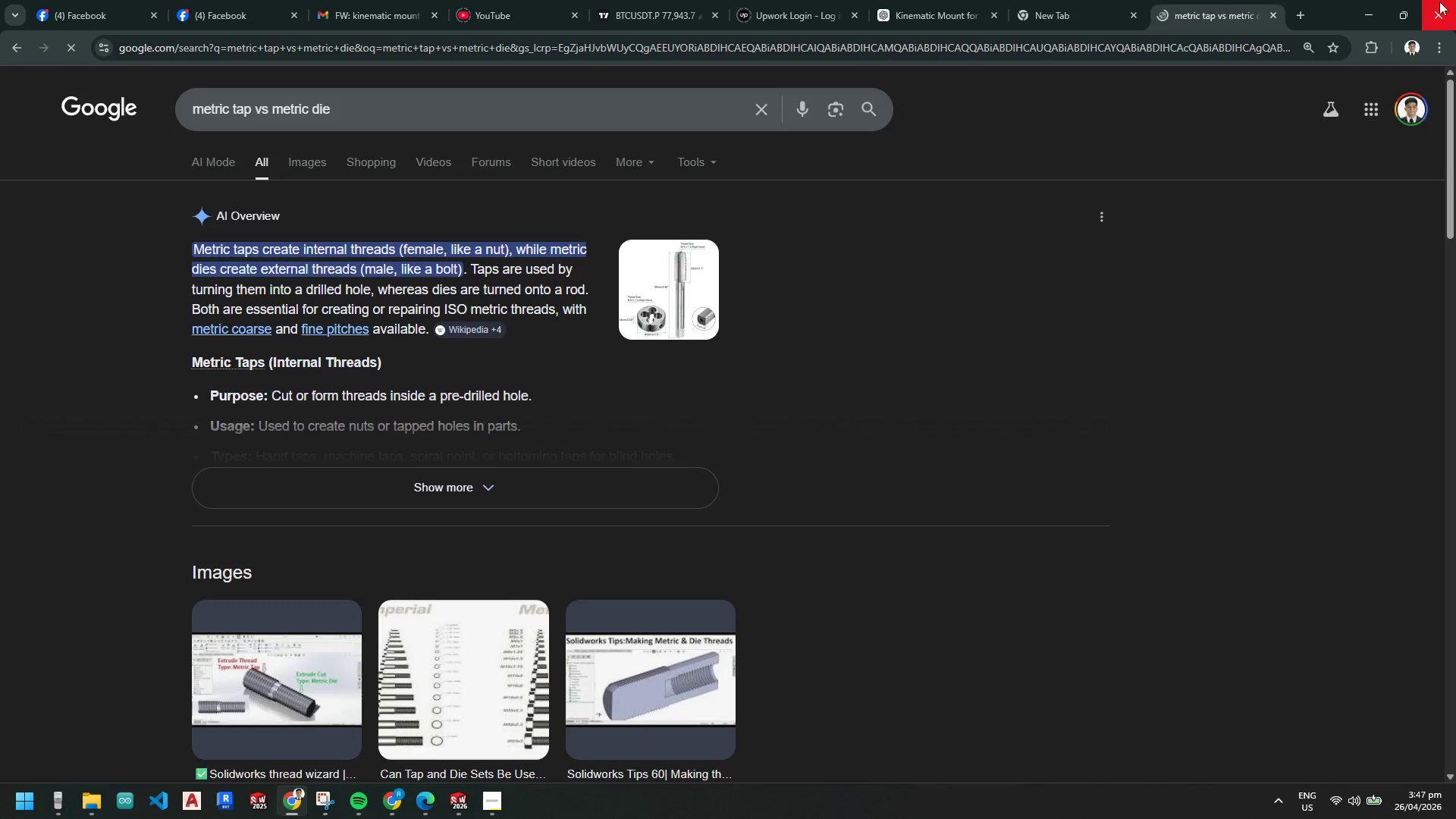 
wait(29.41)
 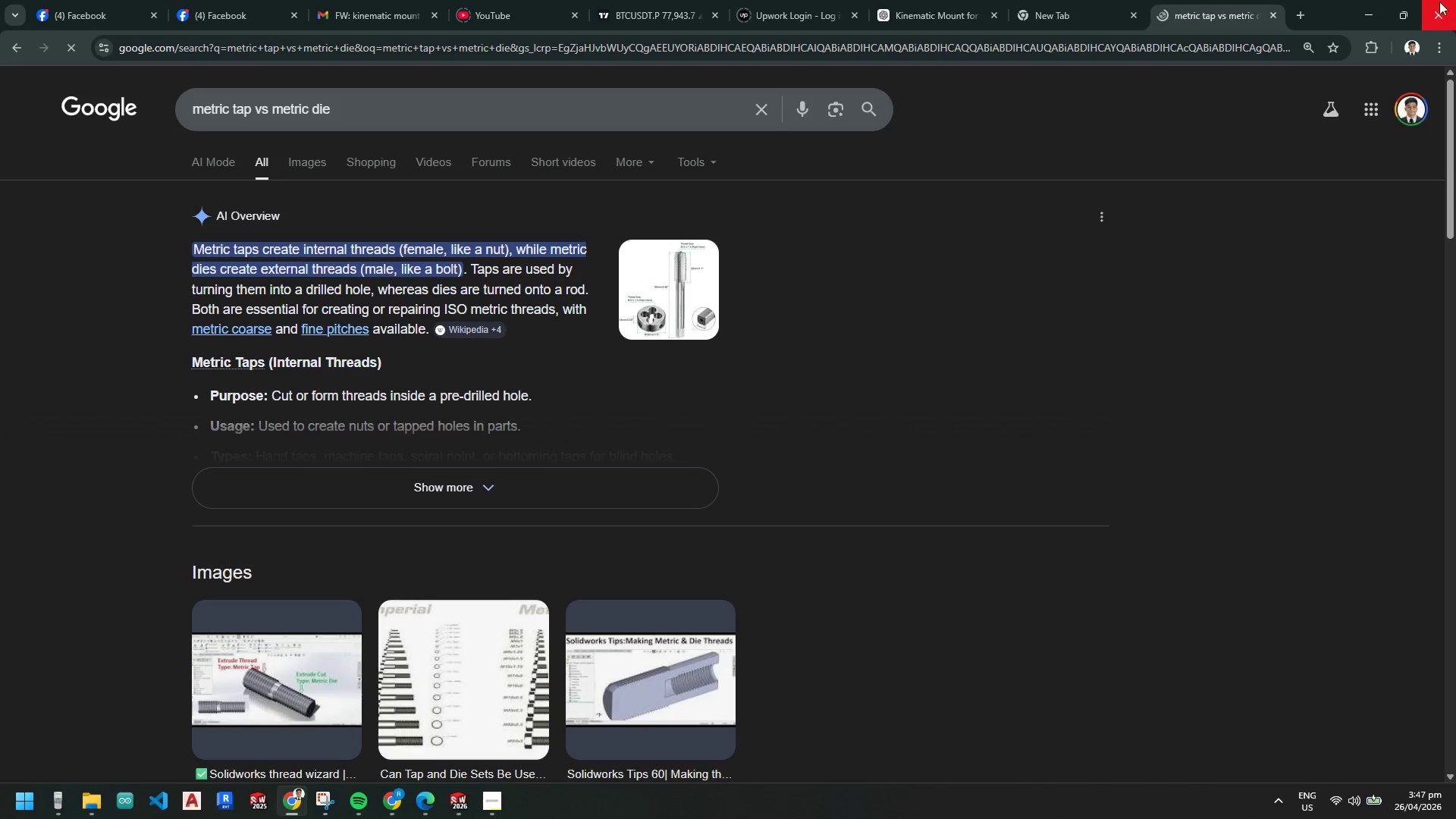 
left_click([296, 803])
 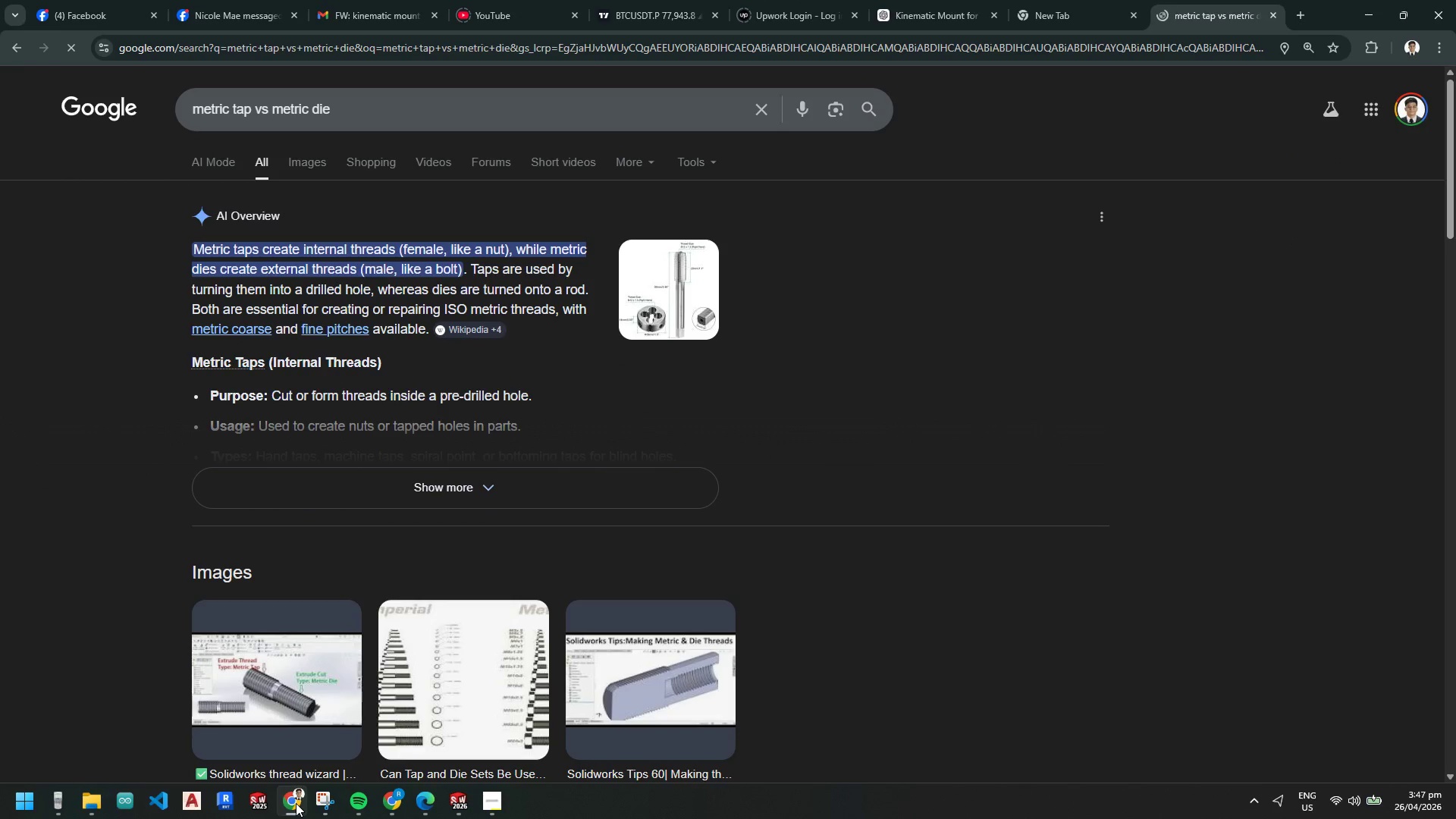 
left_click([296, 803])
 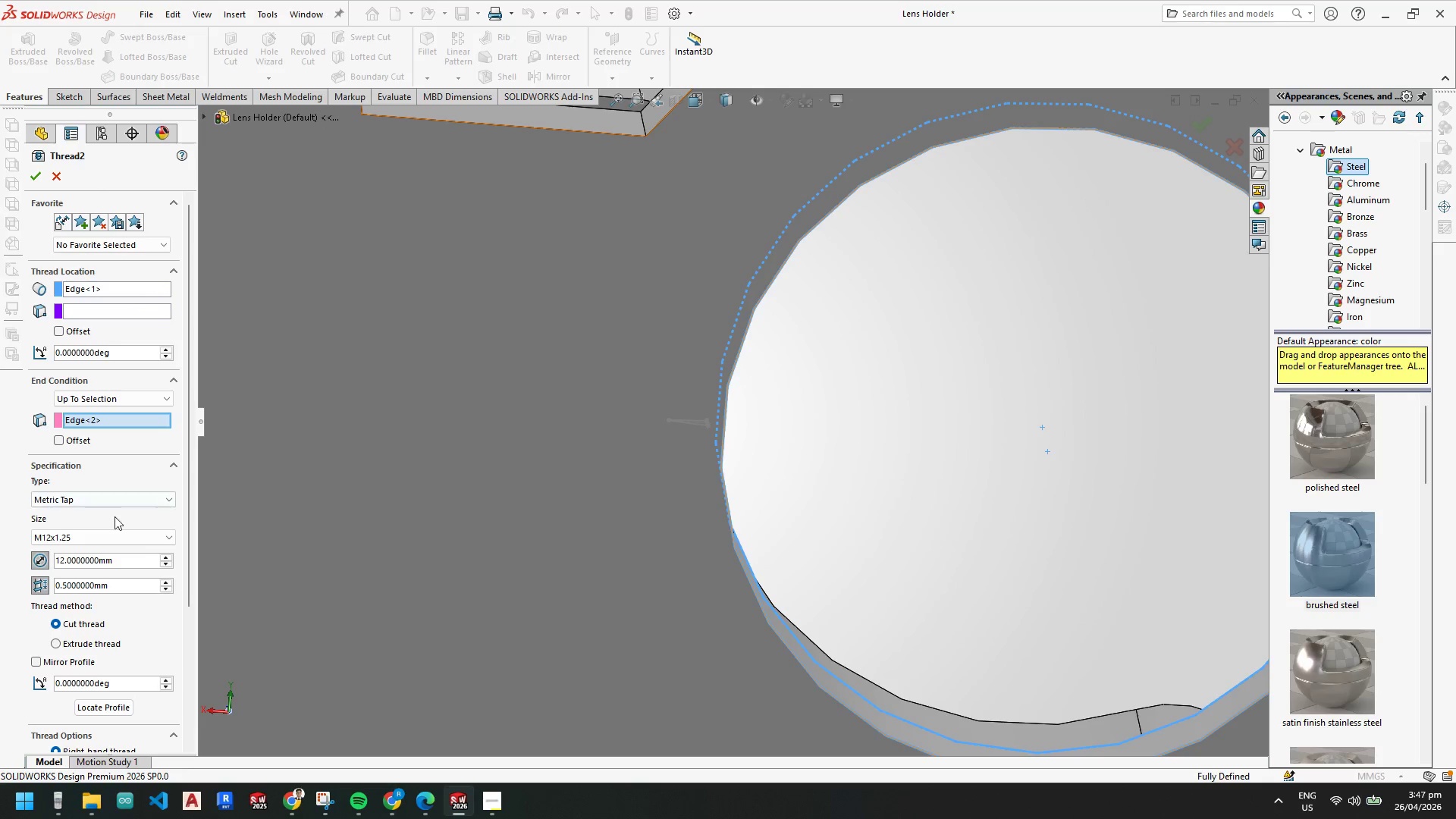 
wait(5.61)
 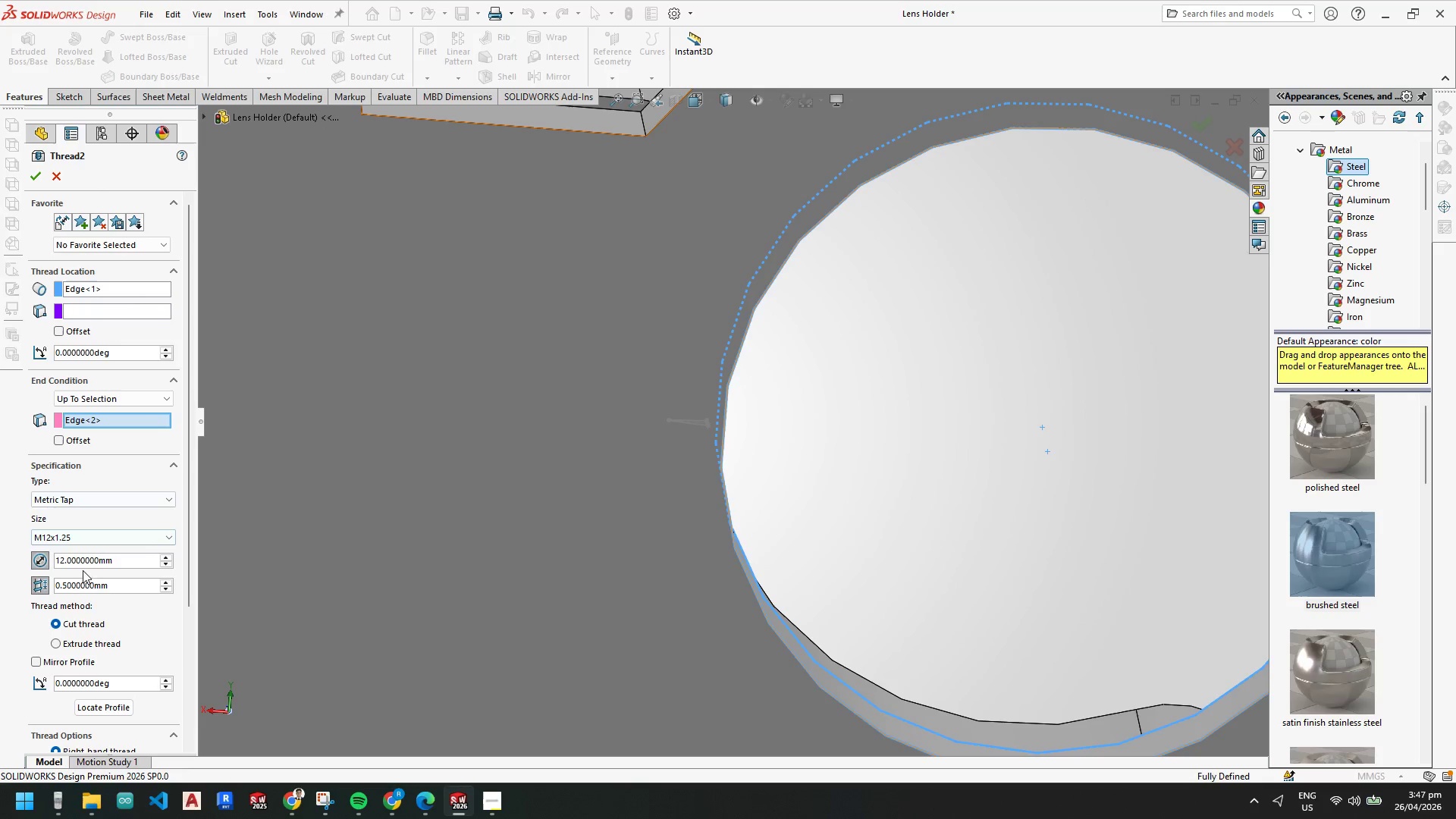 
scroll: coordinate [840, 370], scroll_direction: up, amount: 5.0
 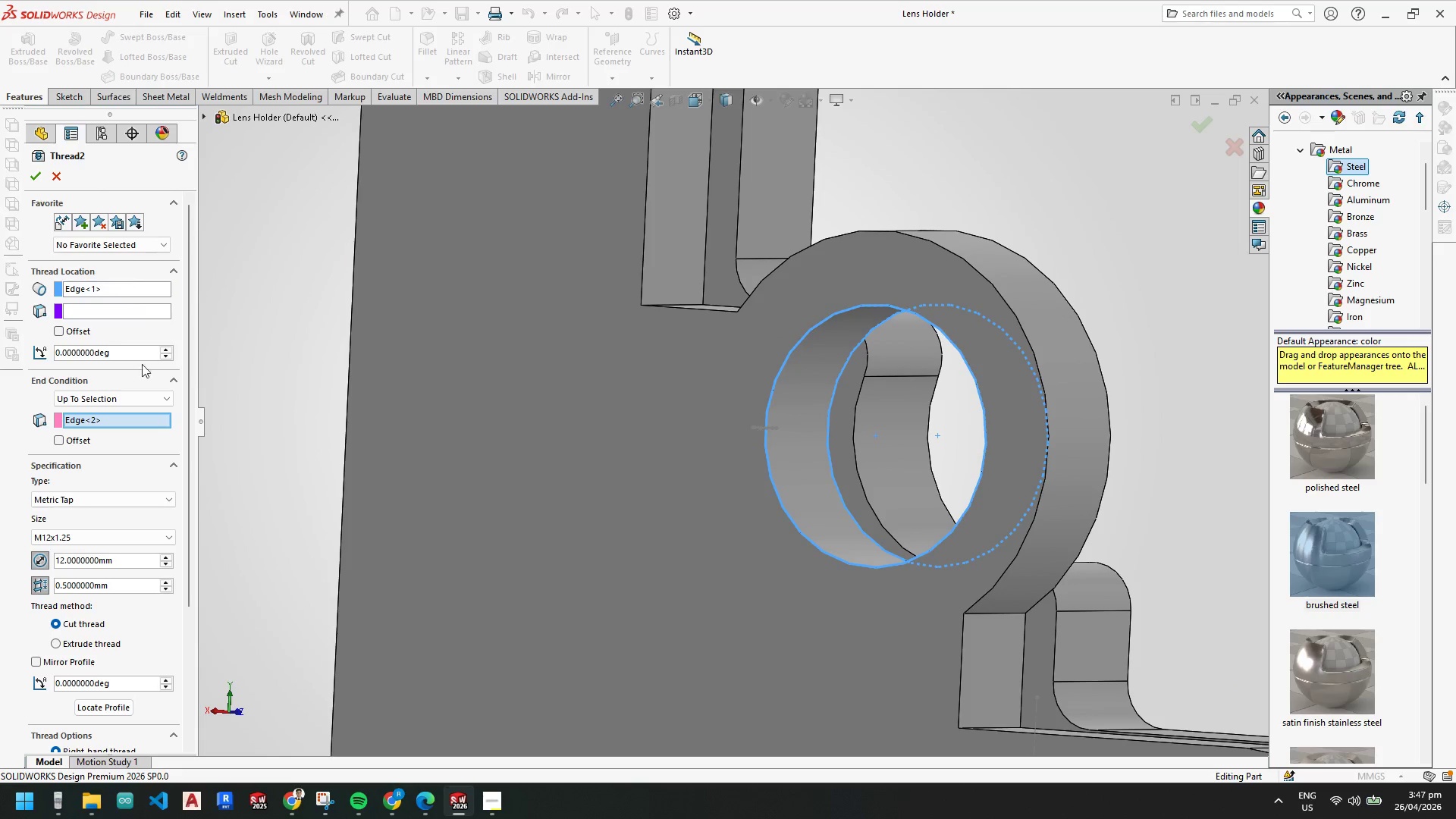 
left_click([105, 503])
 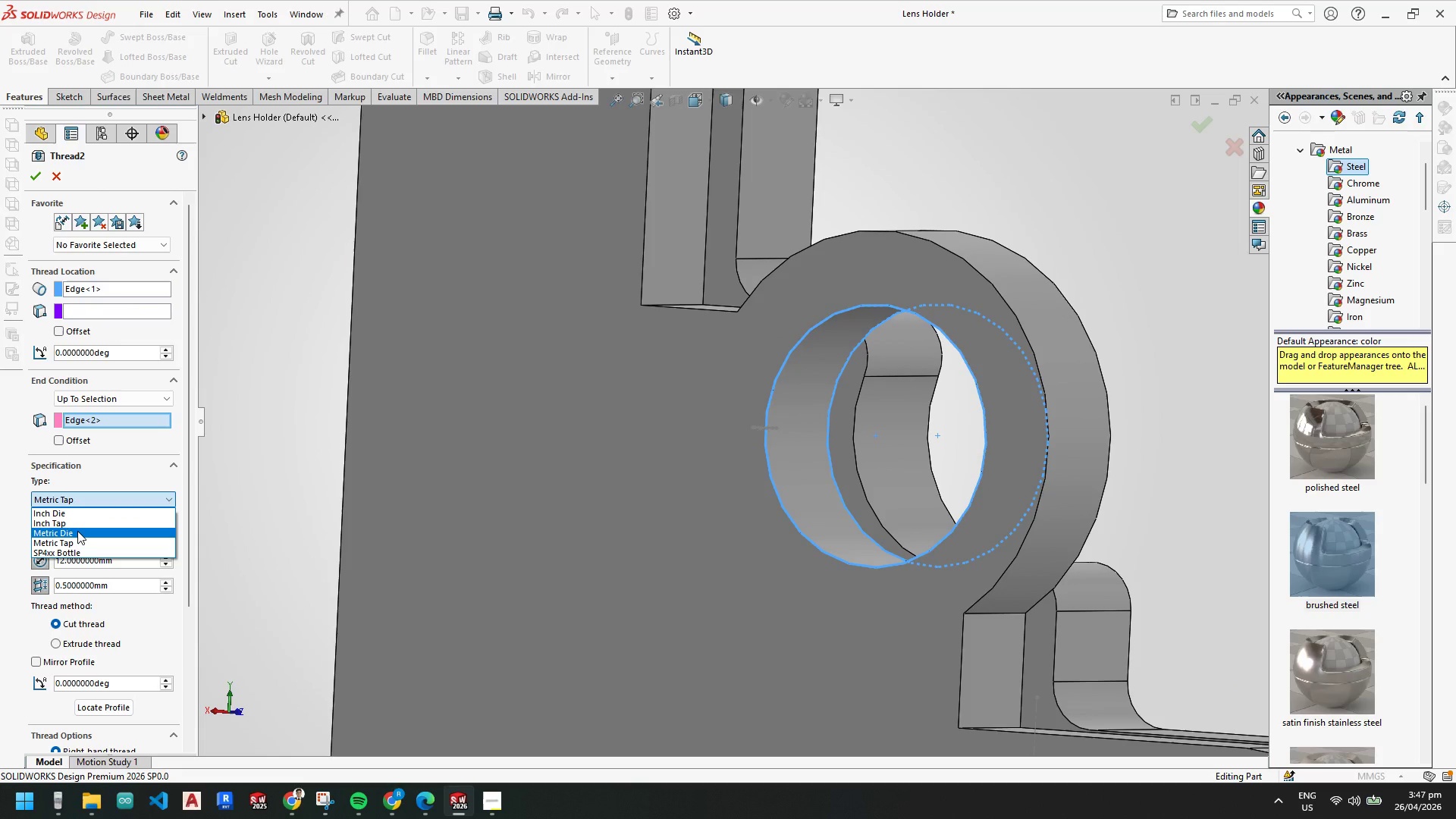 
left_click([77, 531])
 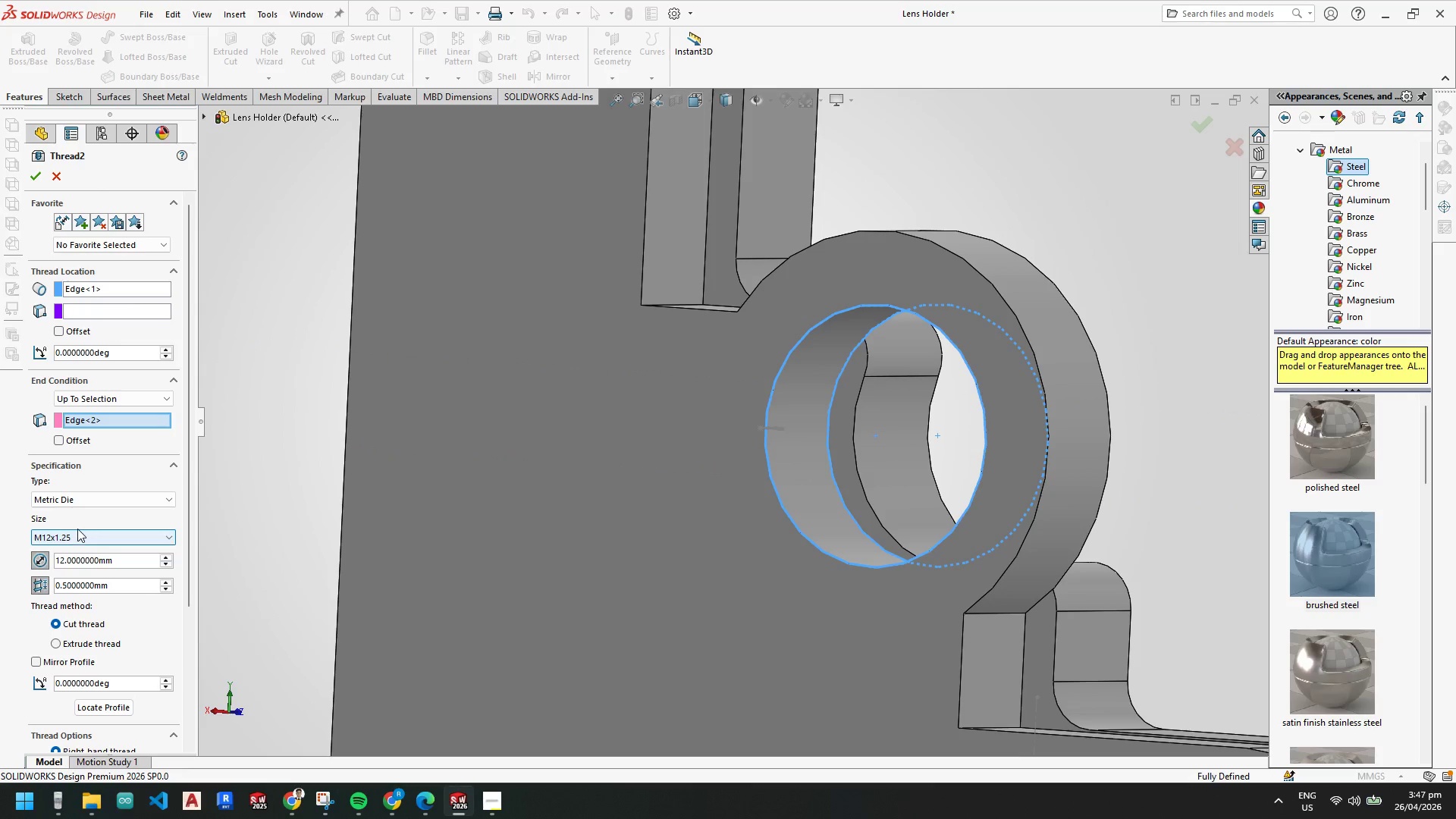 
left_click([77, 533])
 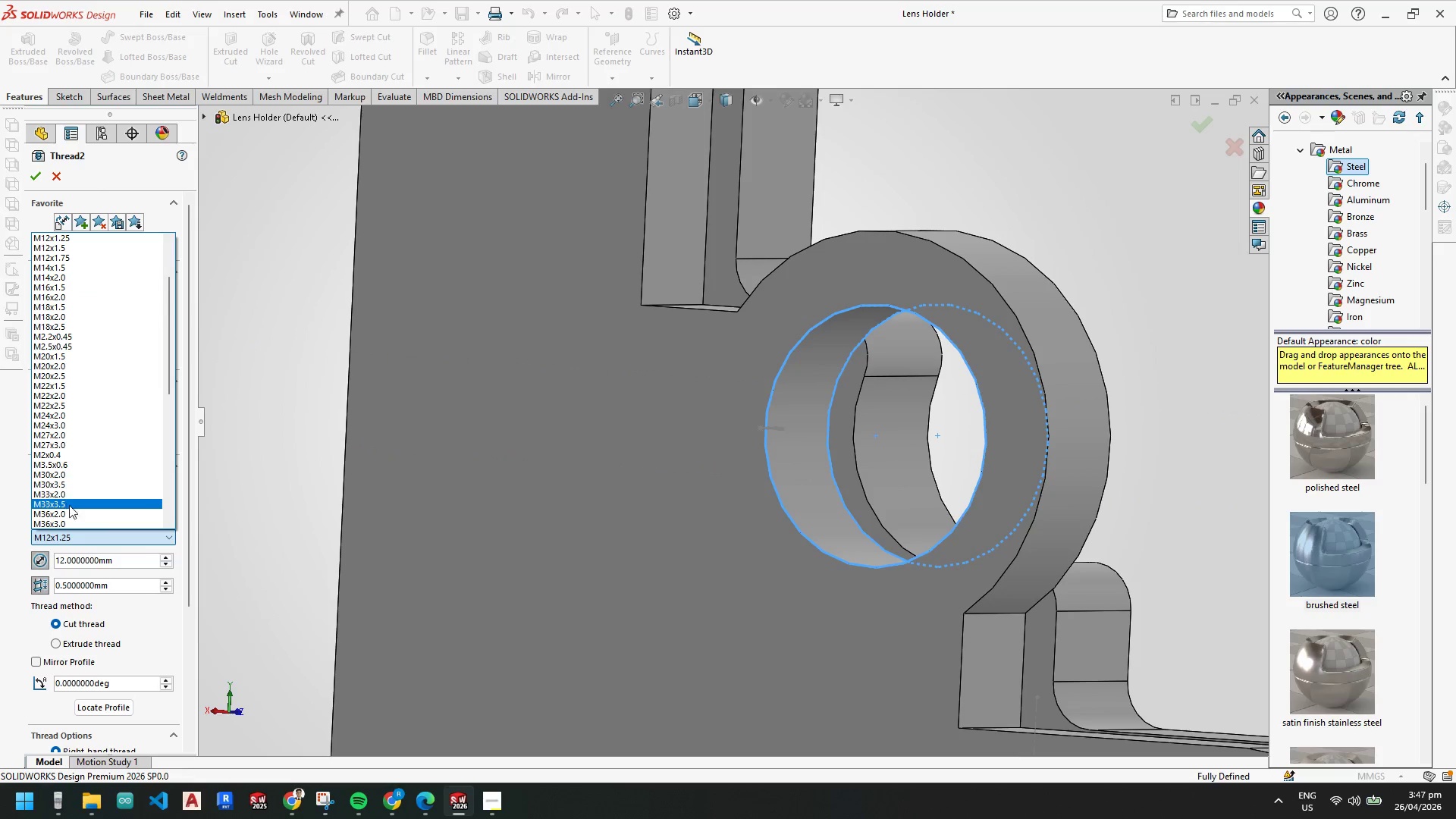 
left_click([73, 541])
 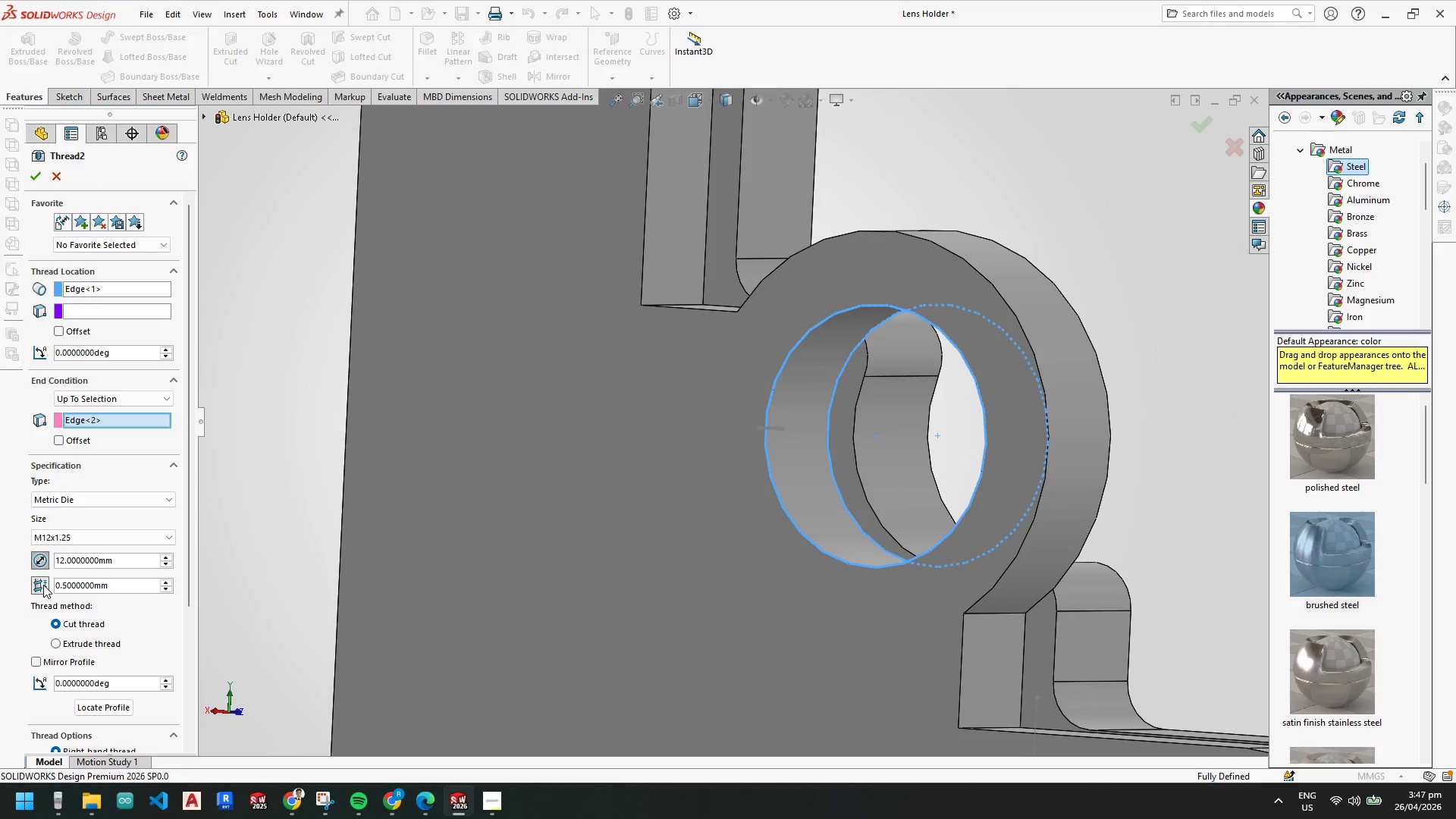 
wait(9.52)
 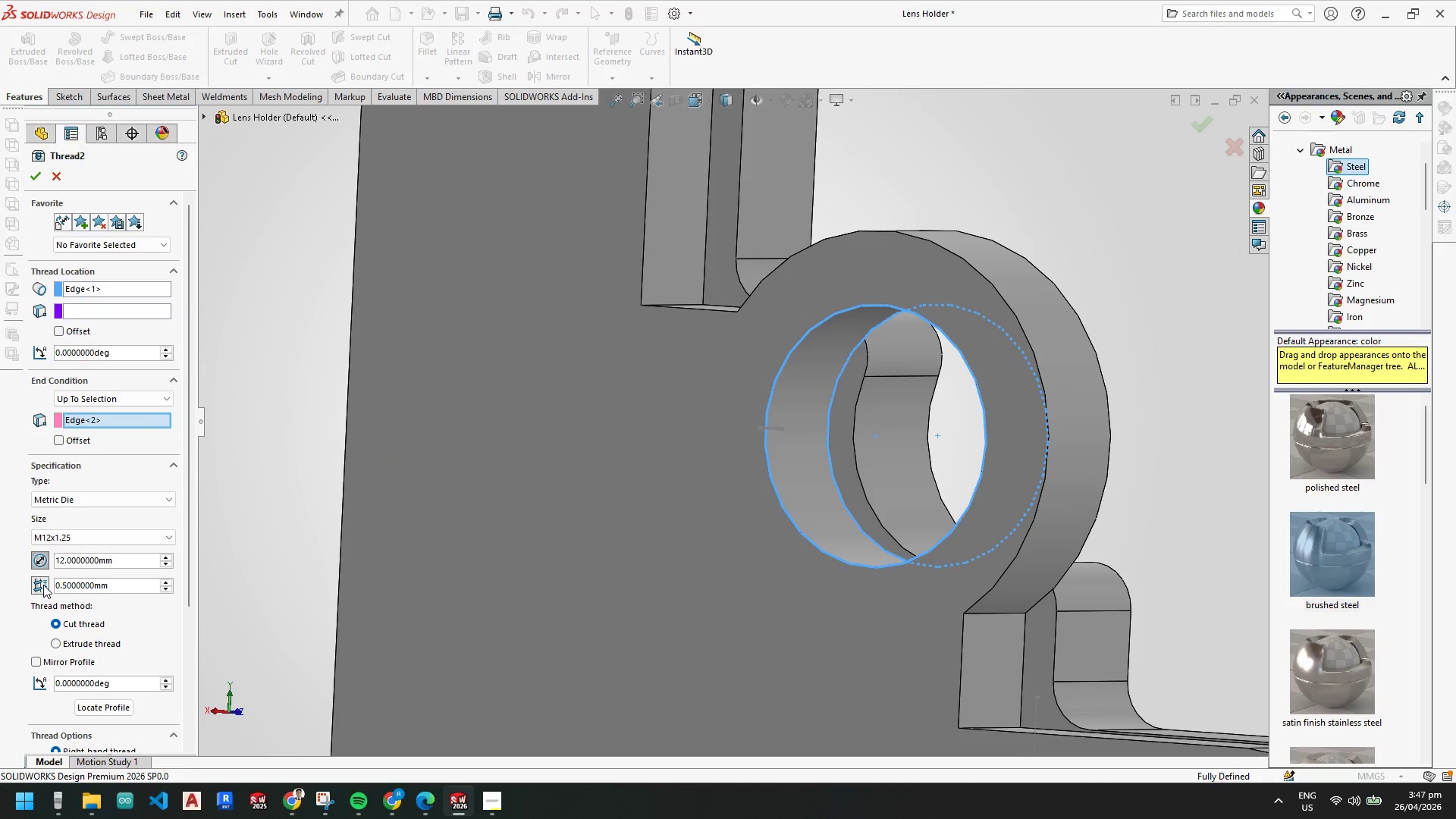 
left_click([98, 502])
 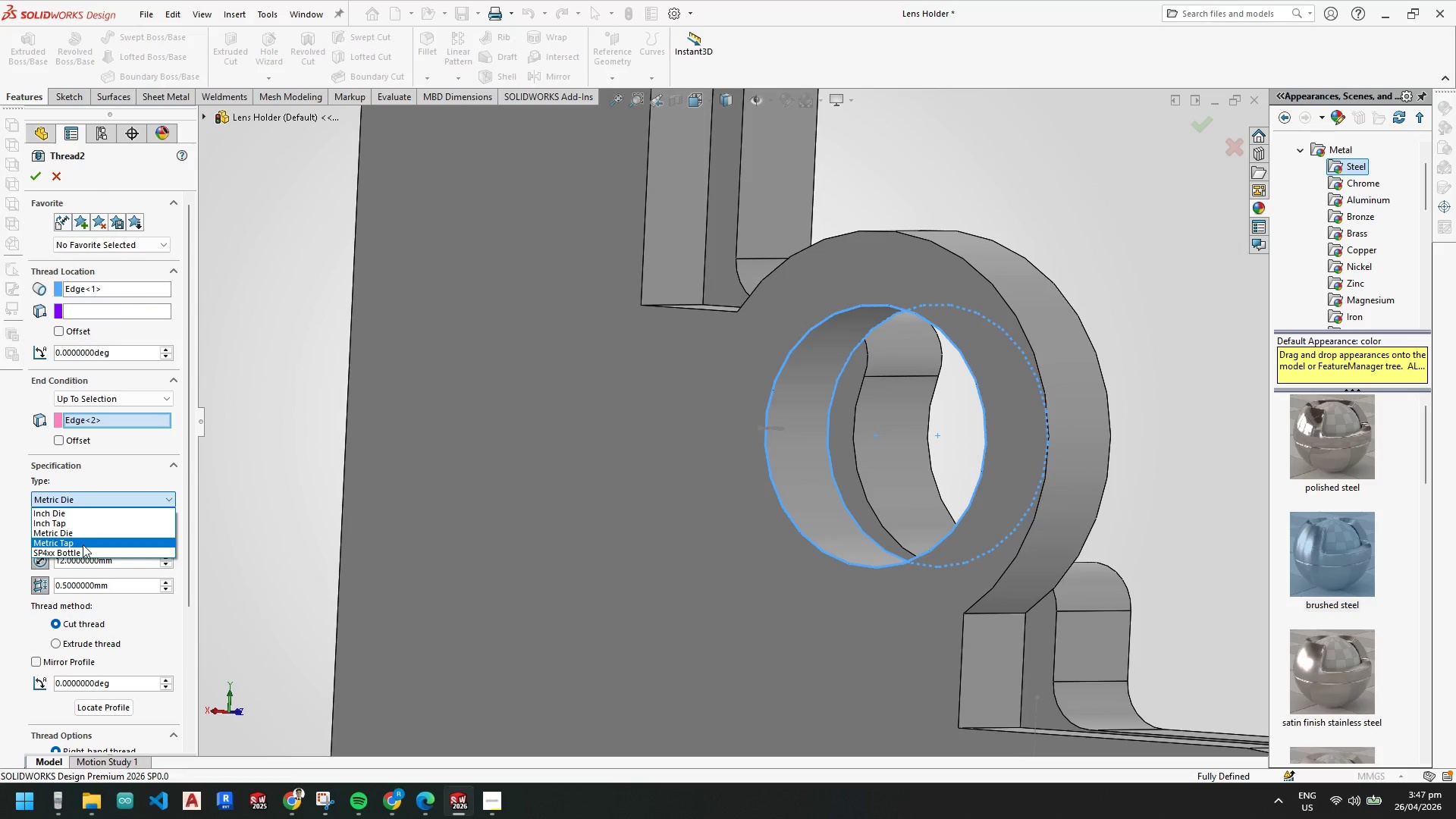 
left_click([83, 544])
 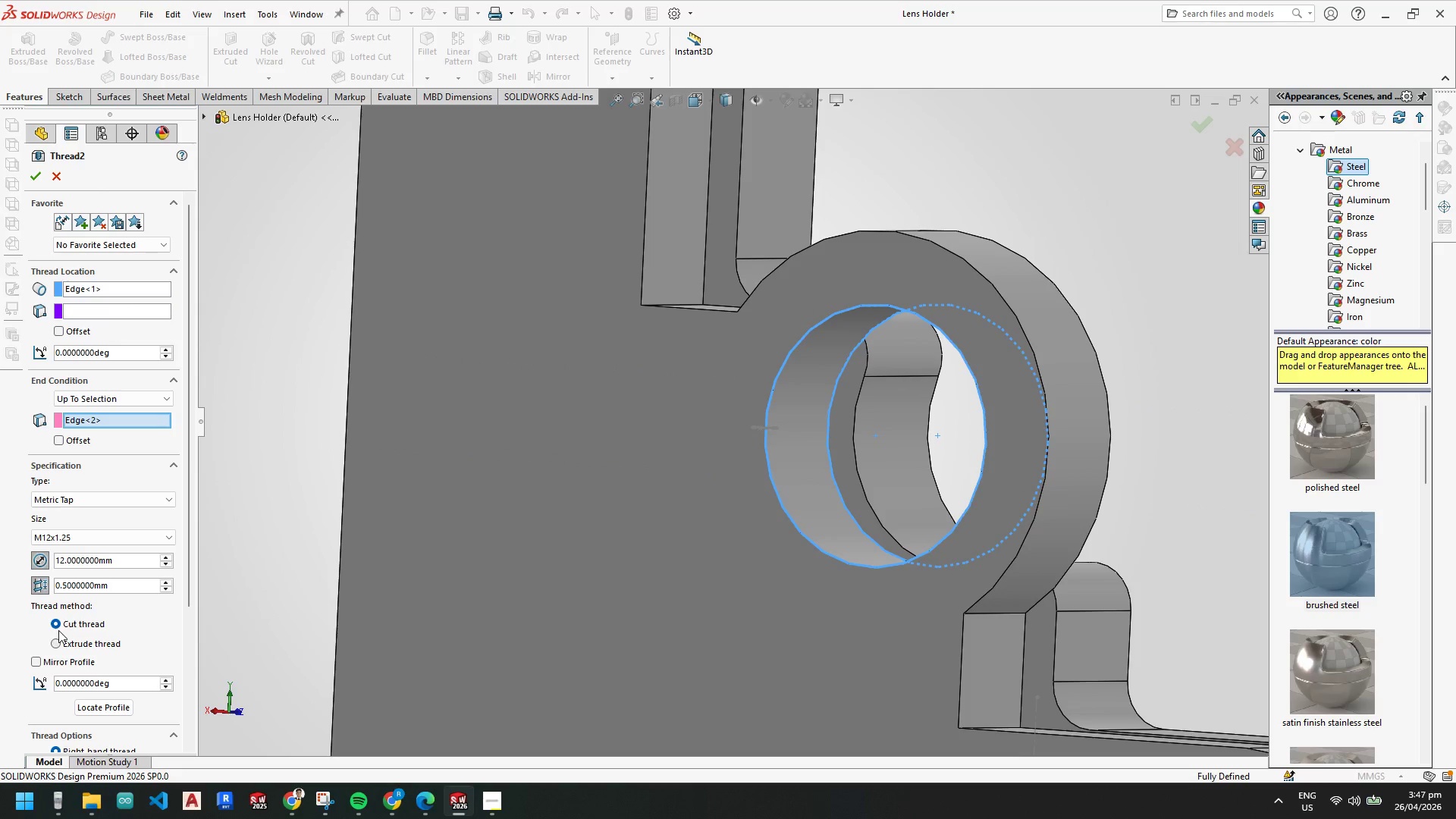 
wait(9.34)
 